 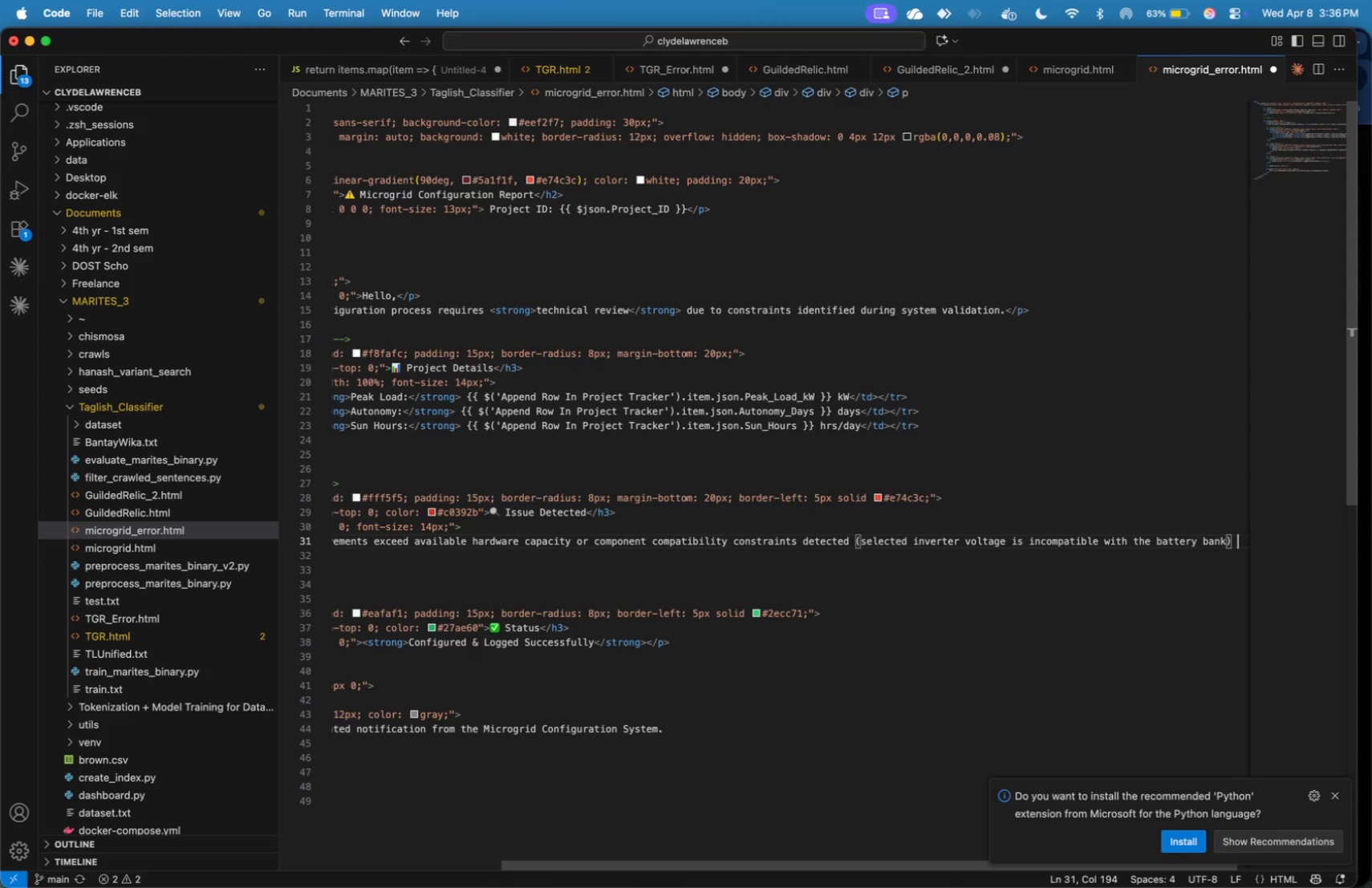 
key(ArrowRight)
 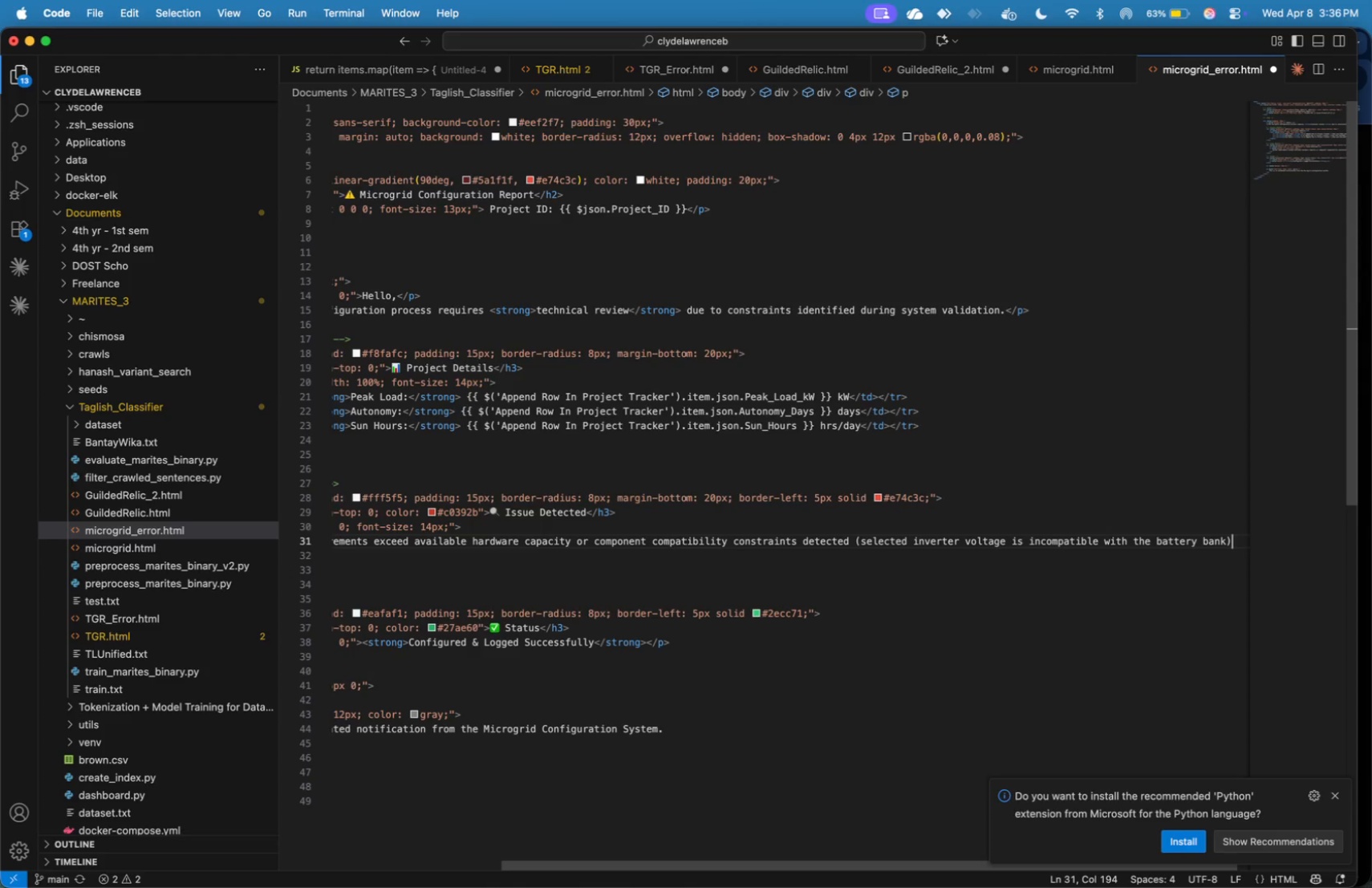 
key(ArrowLeft)
 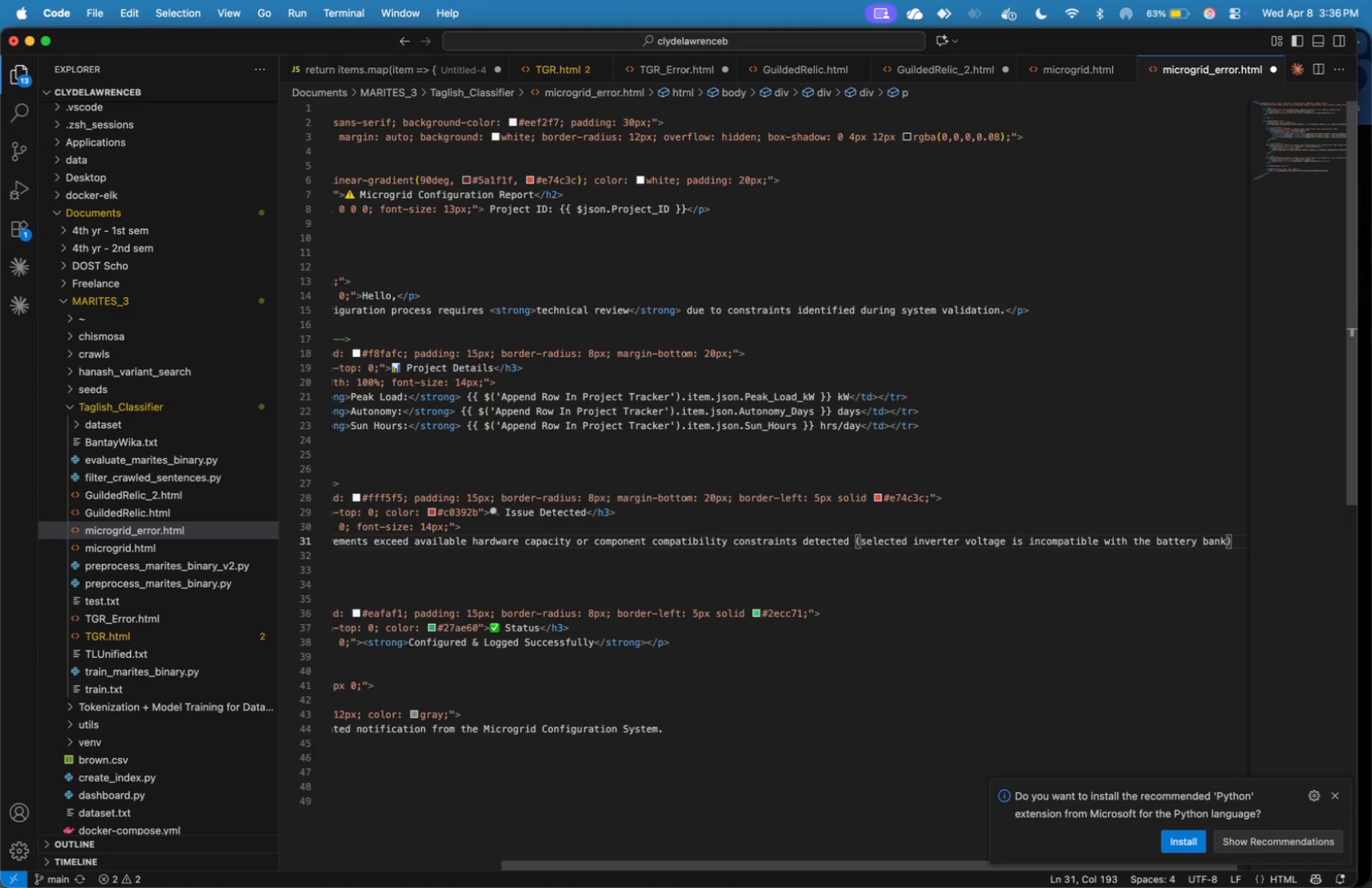 
key(Period)
 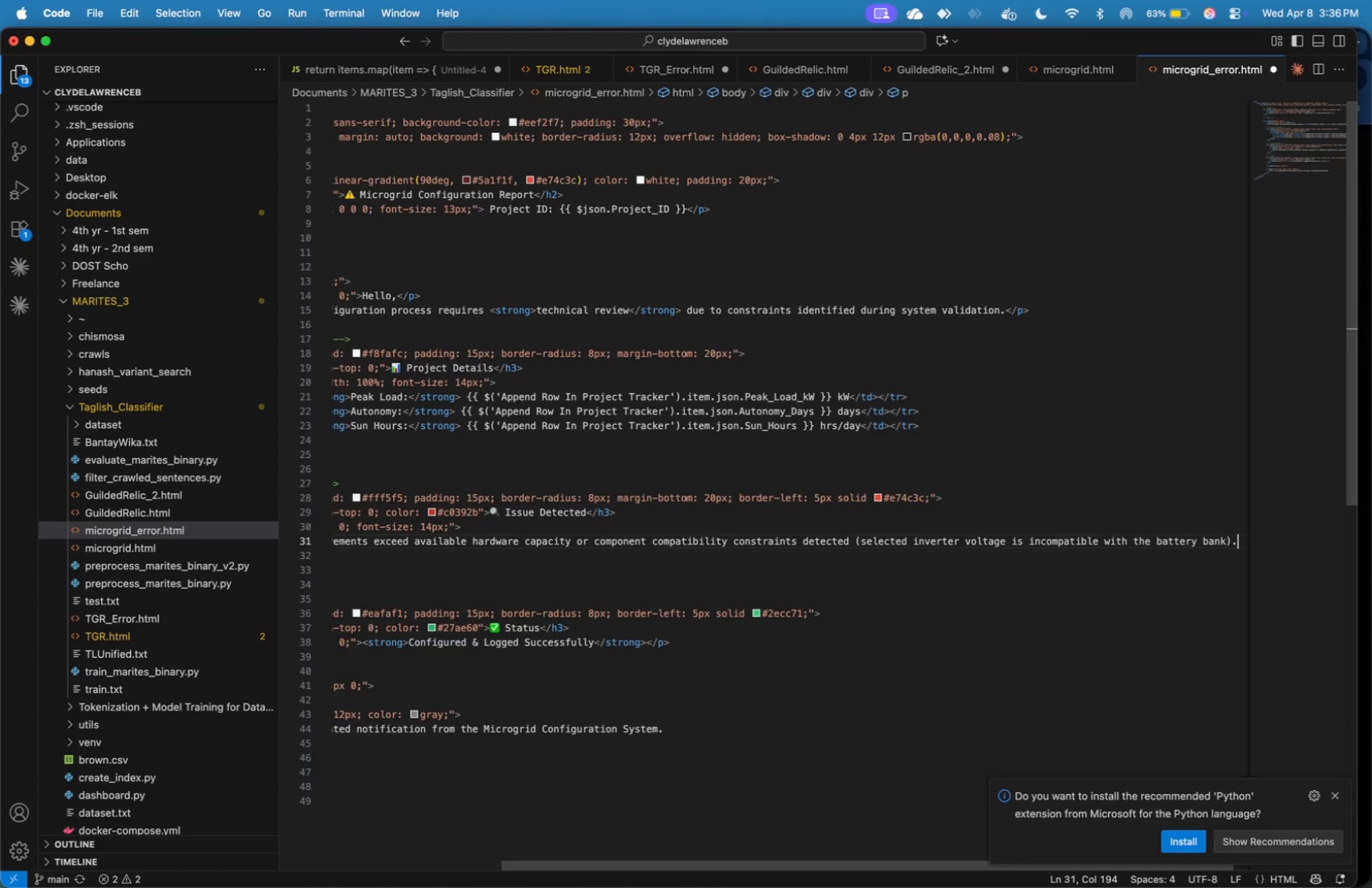 
key(ArrowRight)
 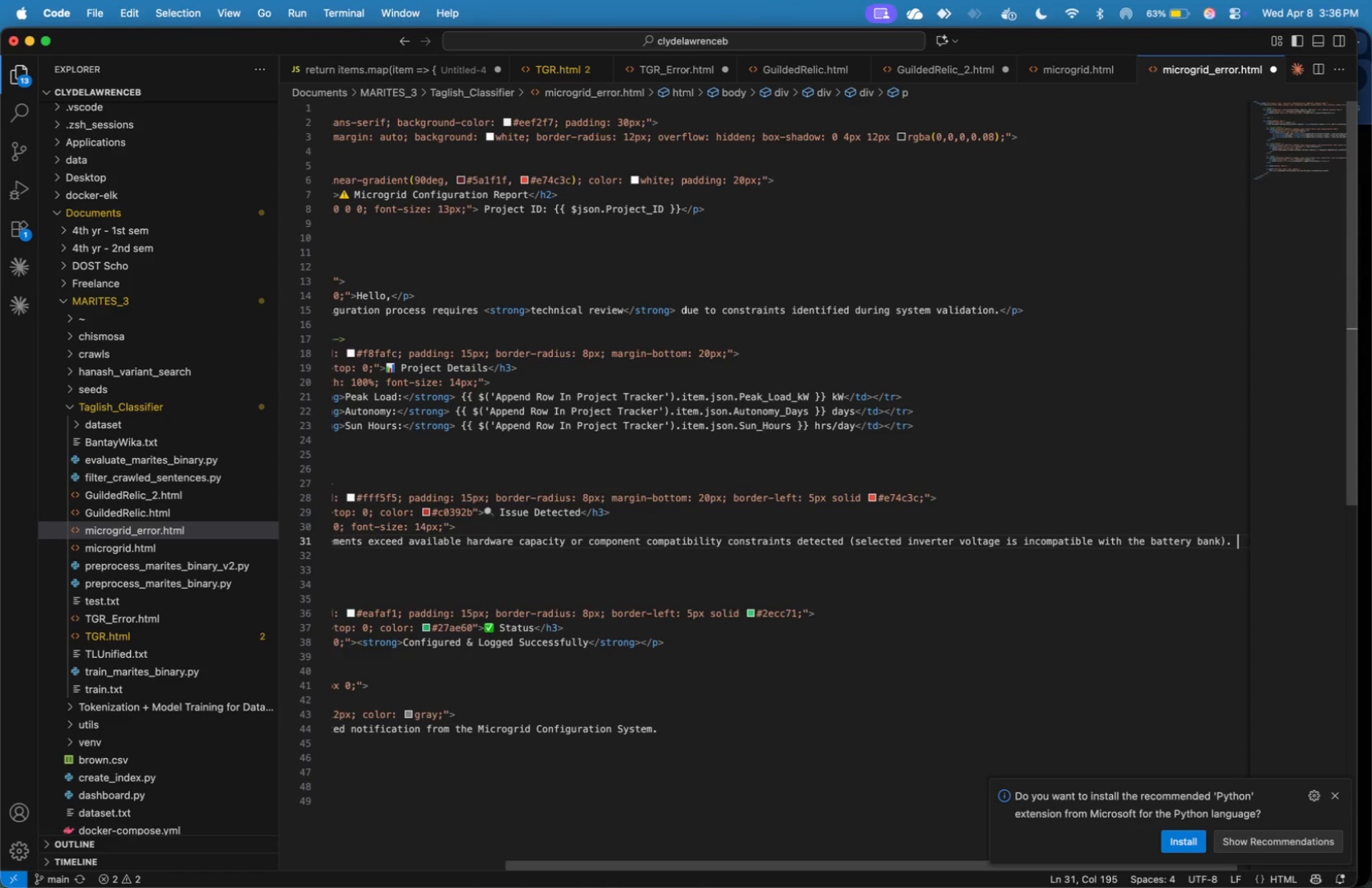 
key(ArrowRight)
 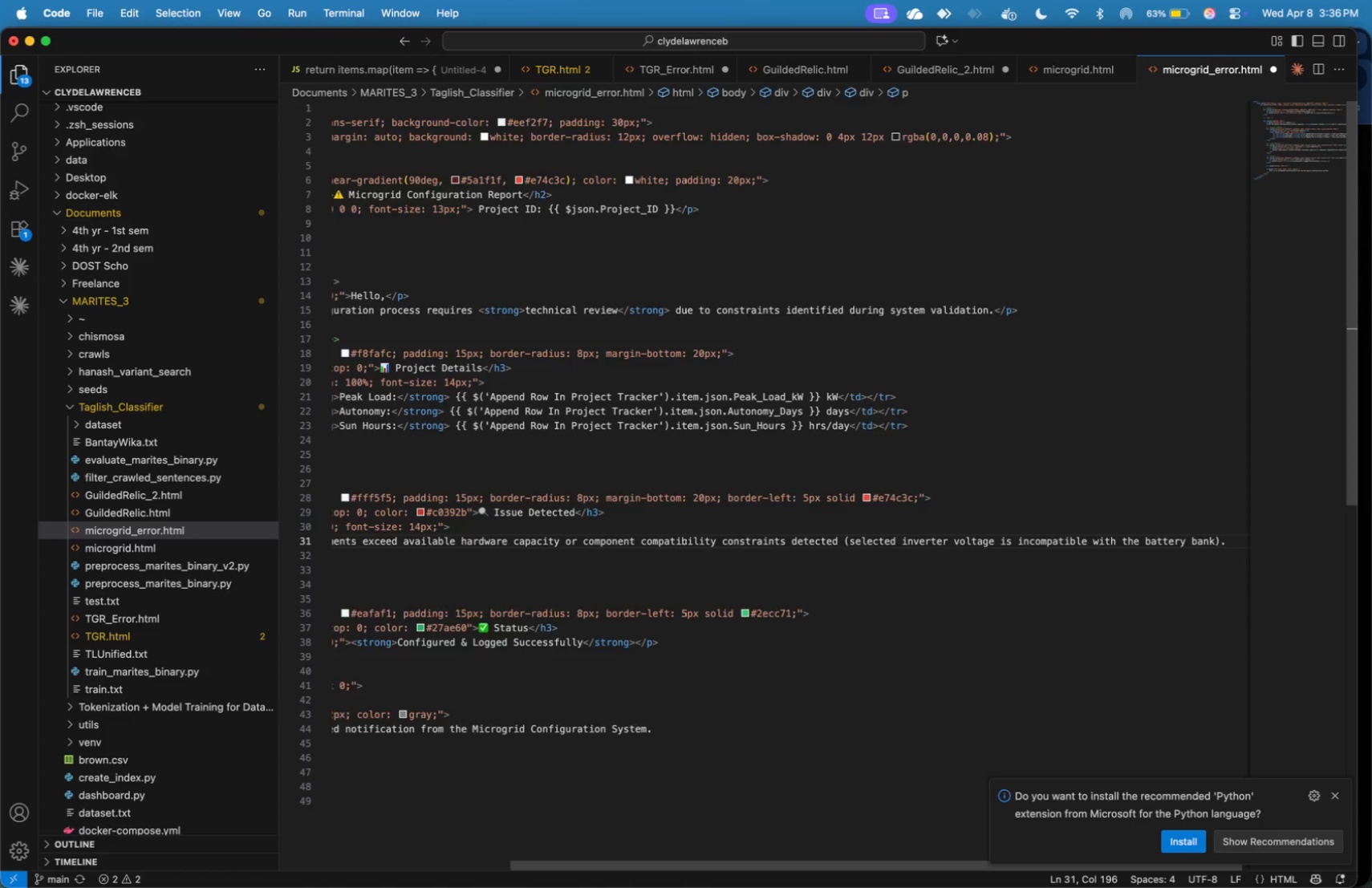 
key(Enter)
 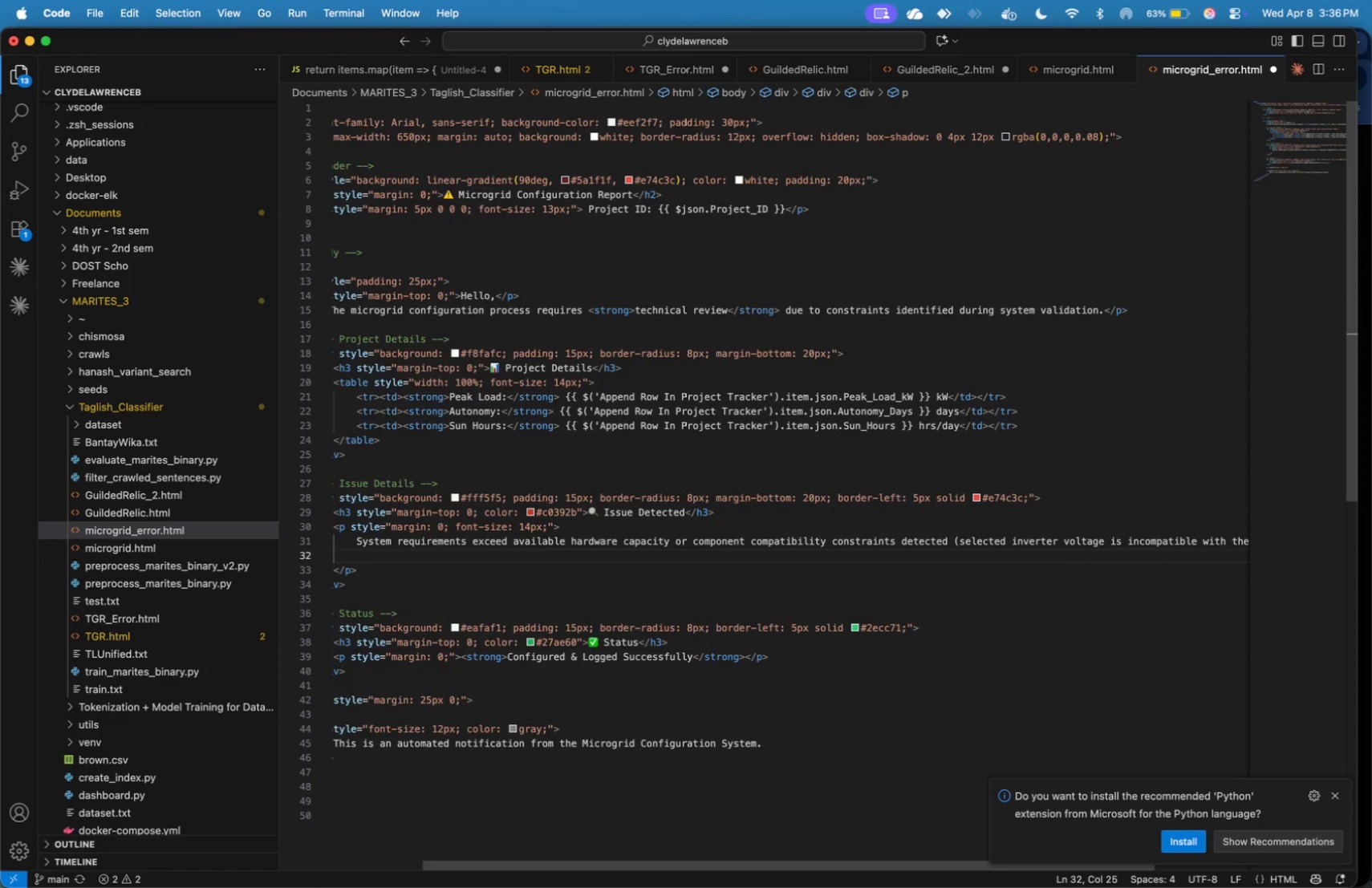 
key(Backspace)
 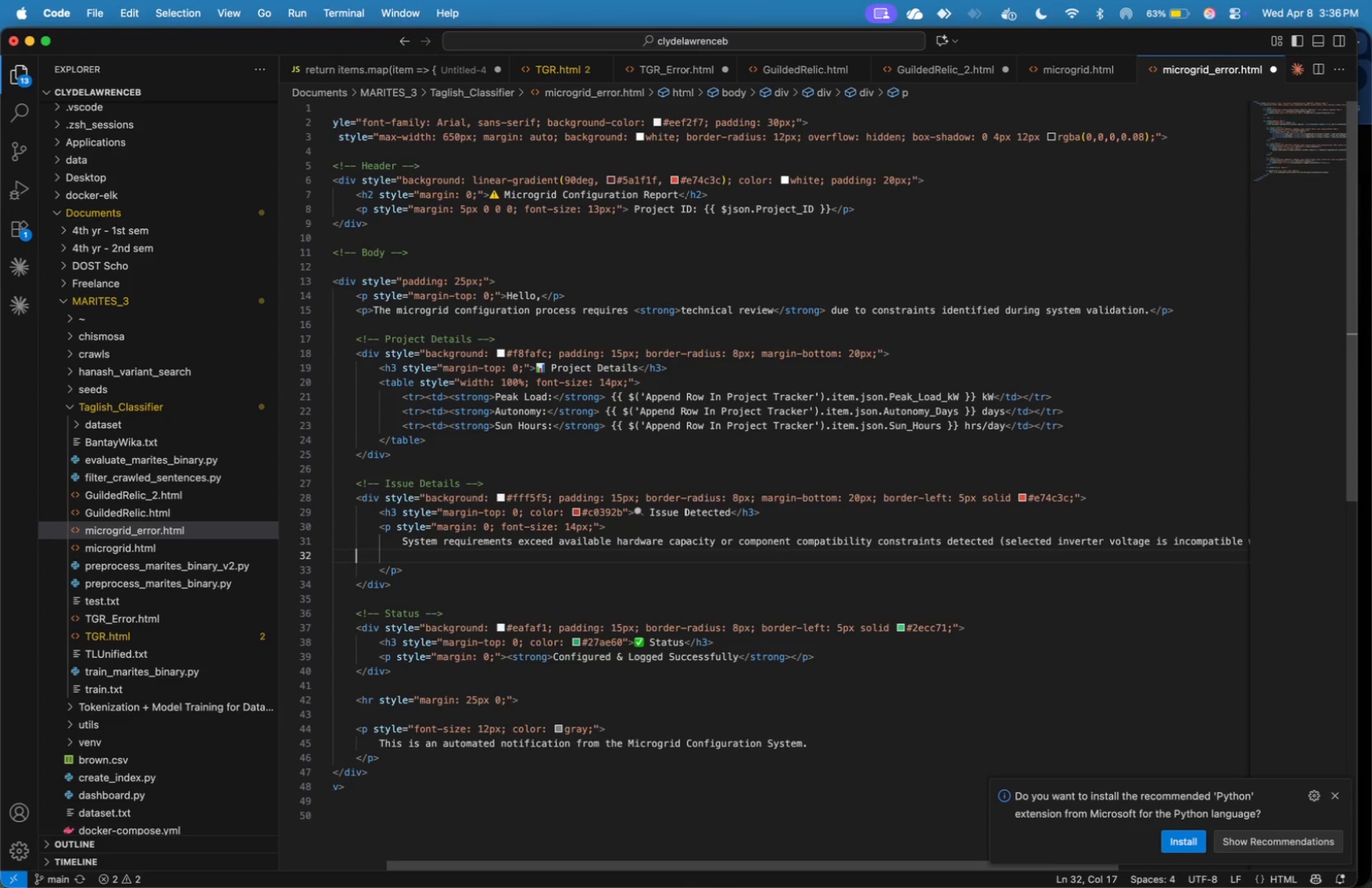 
key(Backspace)
 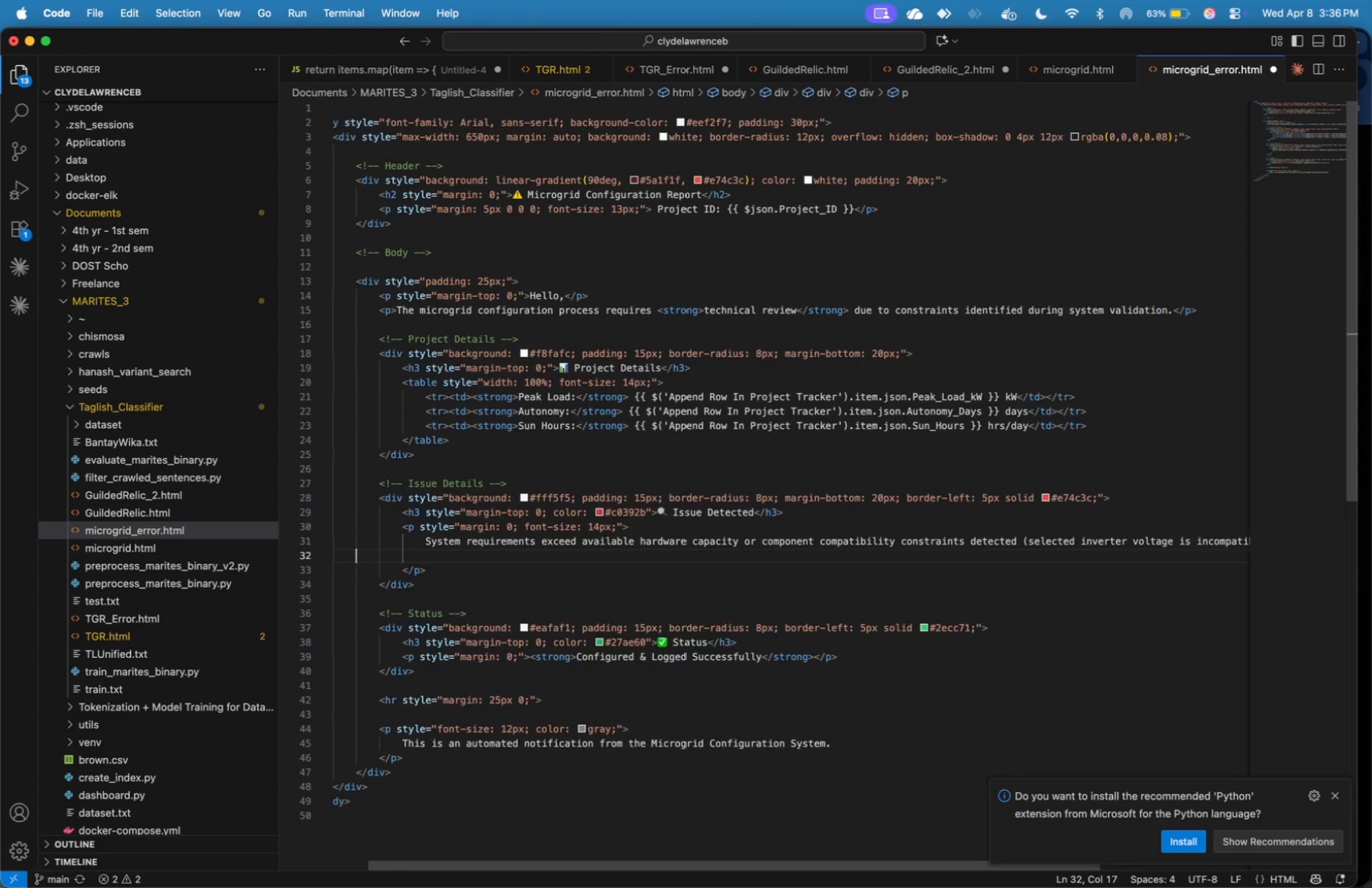 
key(Backspace)
 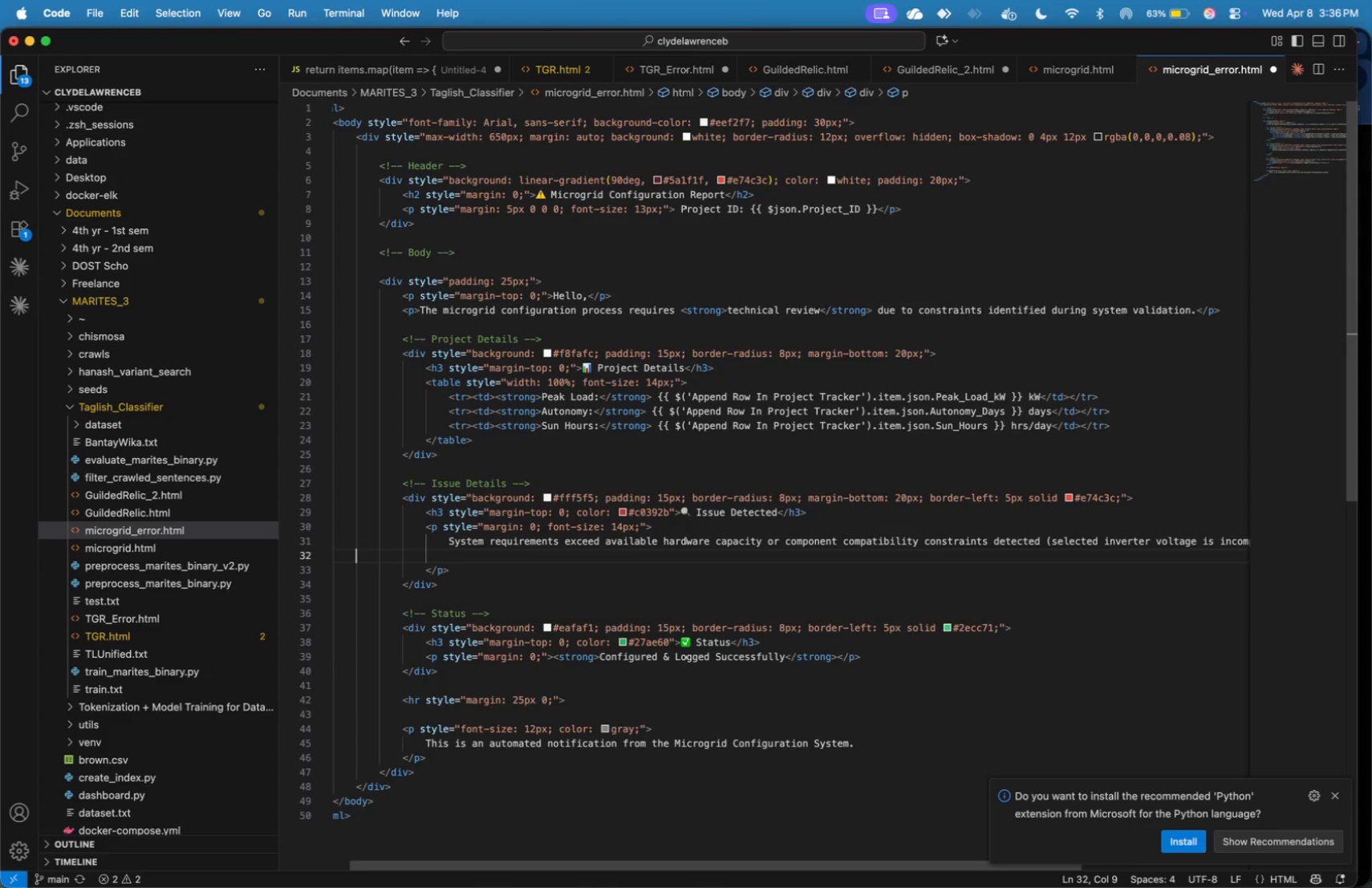 
key(Backspace)
 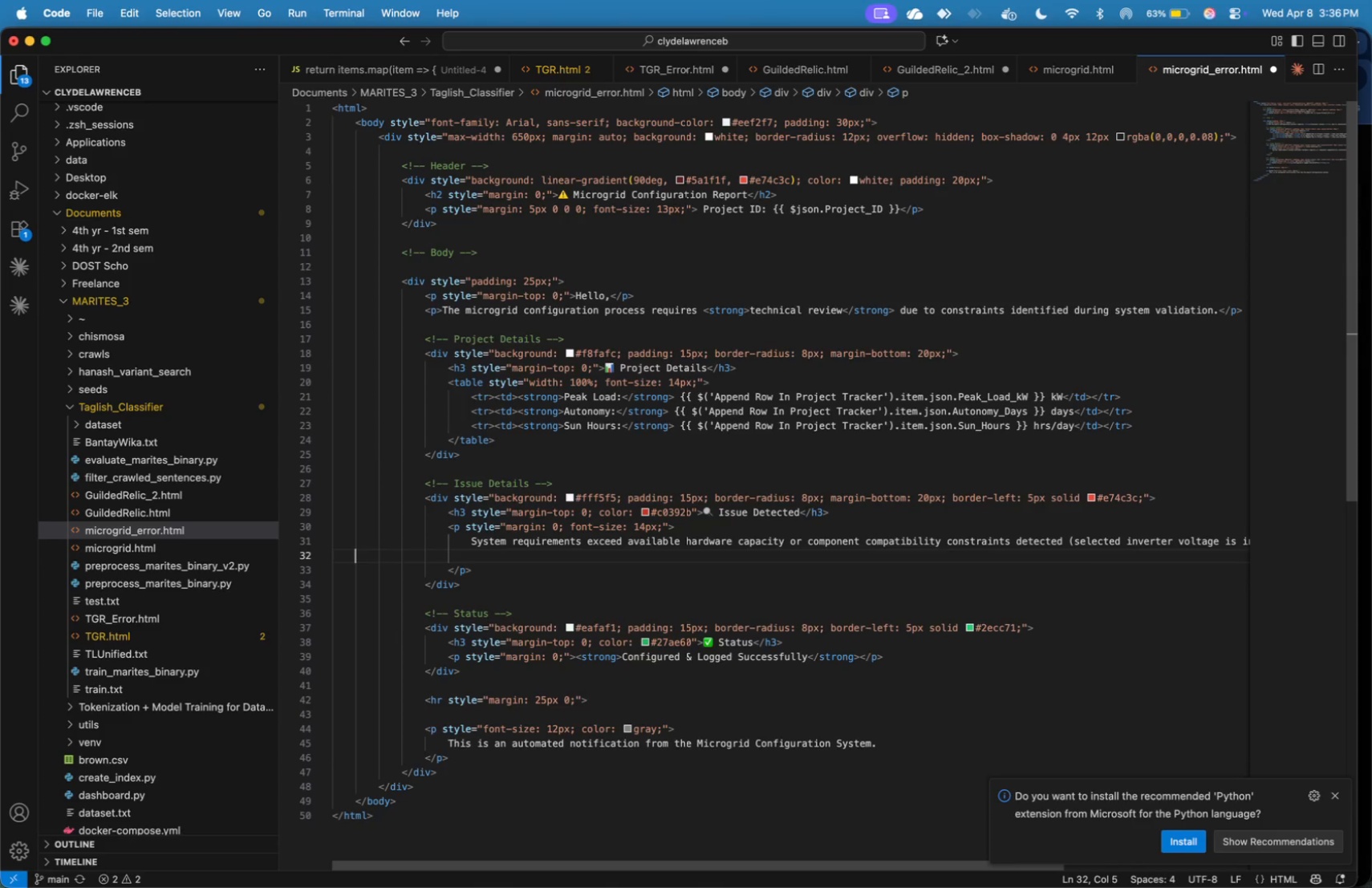 
key(Backspace)
 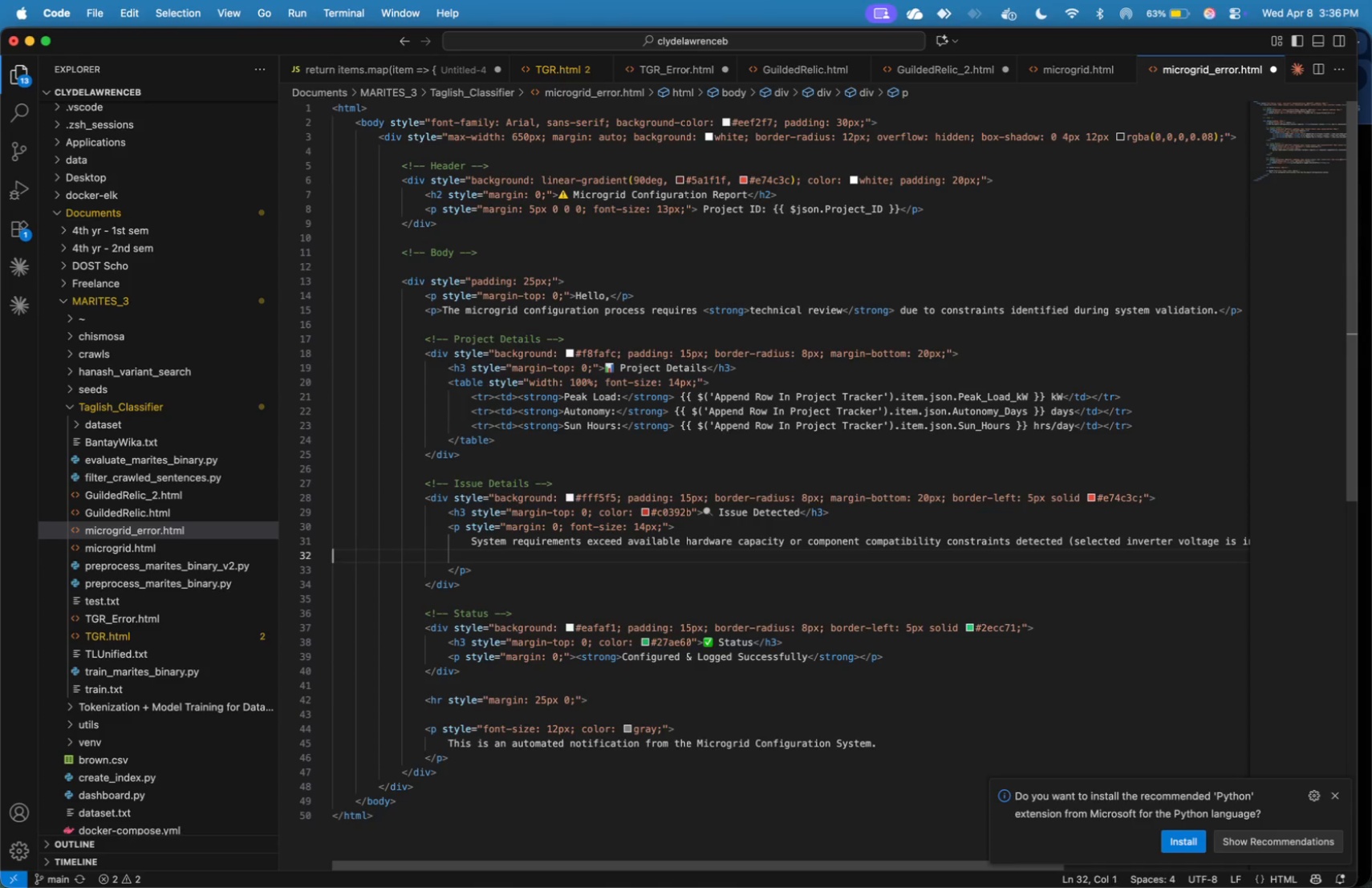 
key(Backspace)
 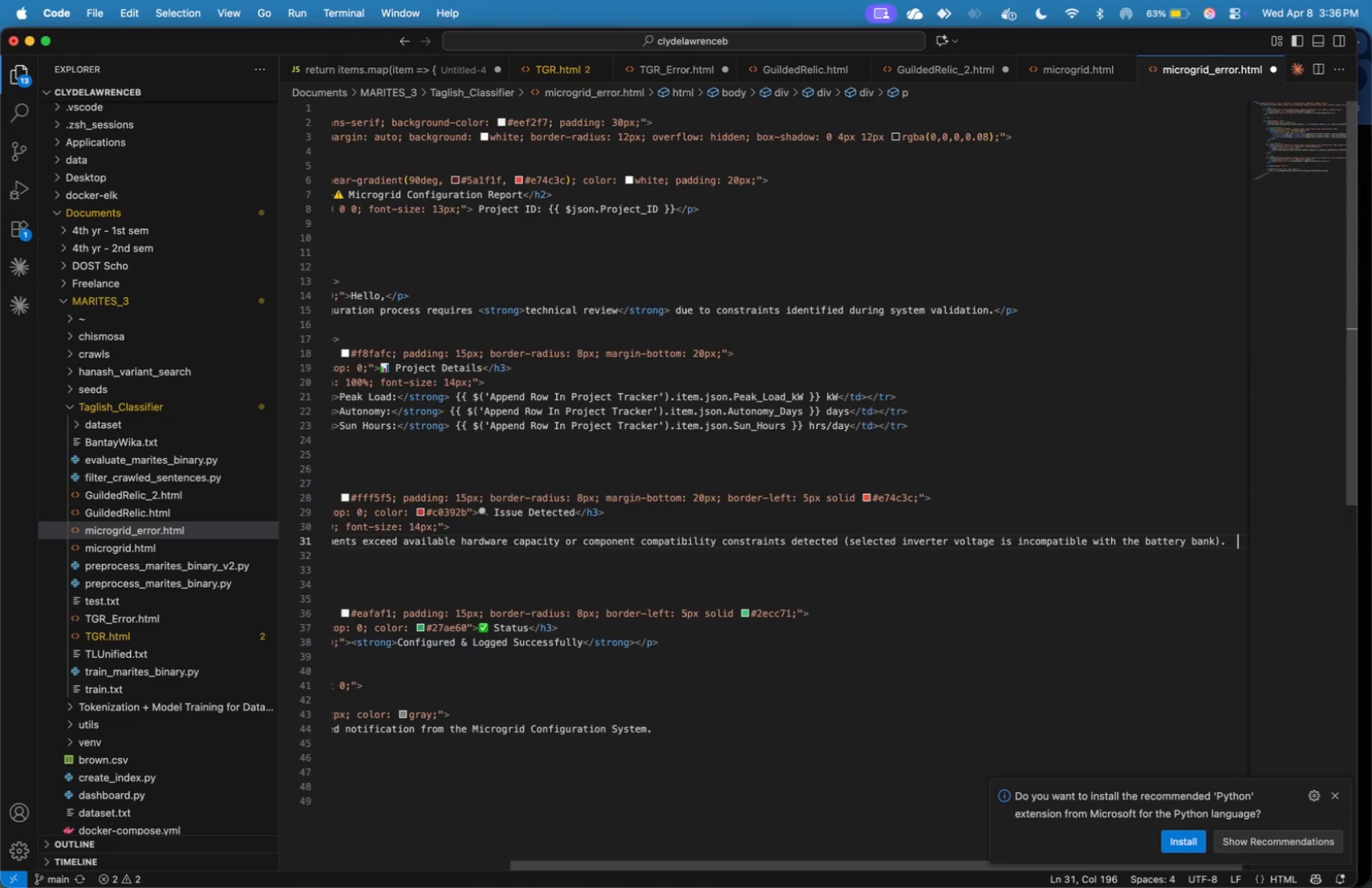 
key(Backspace)
 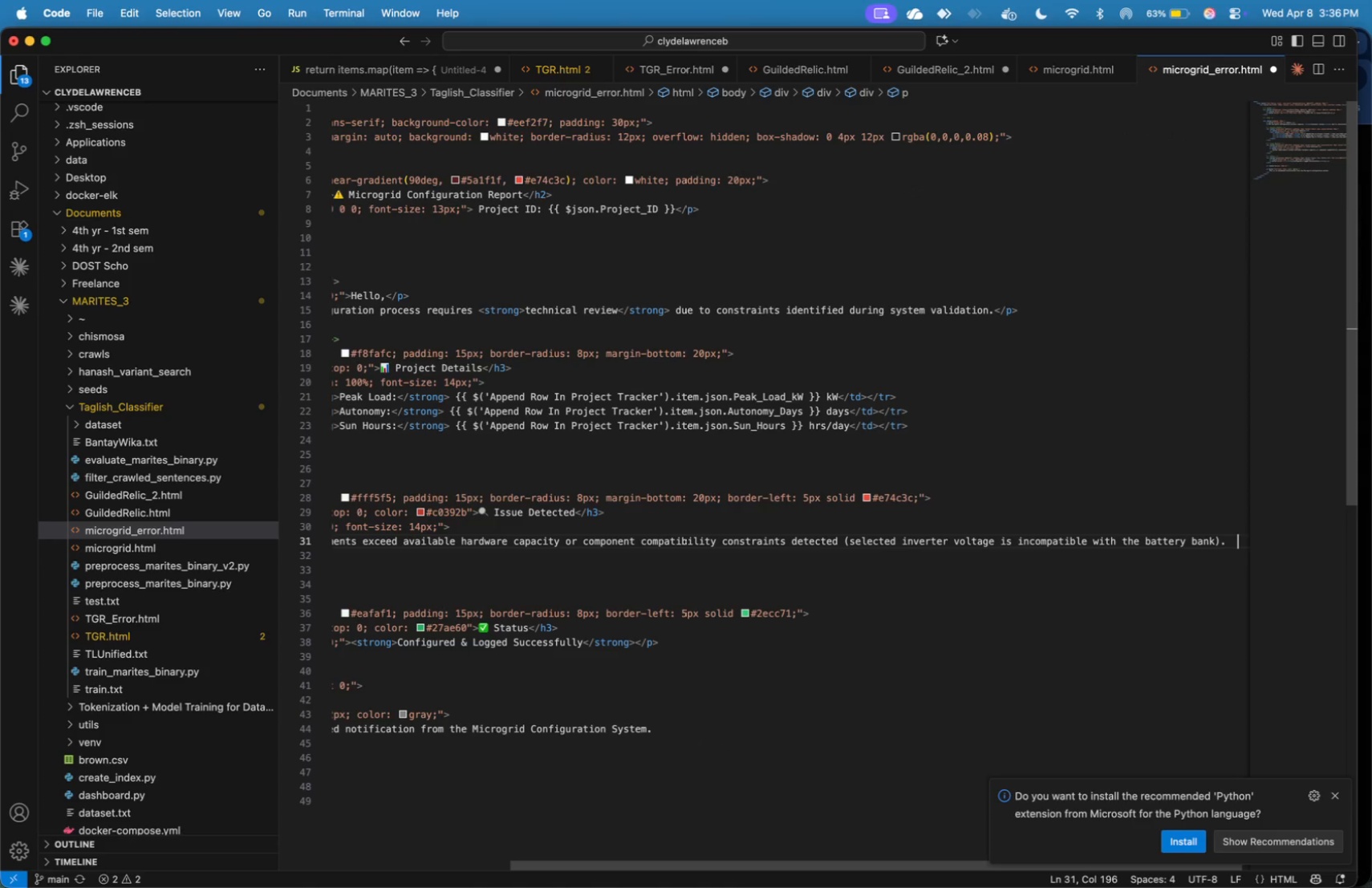 
key(ArrowLeft)
 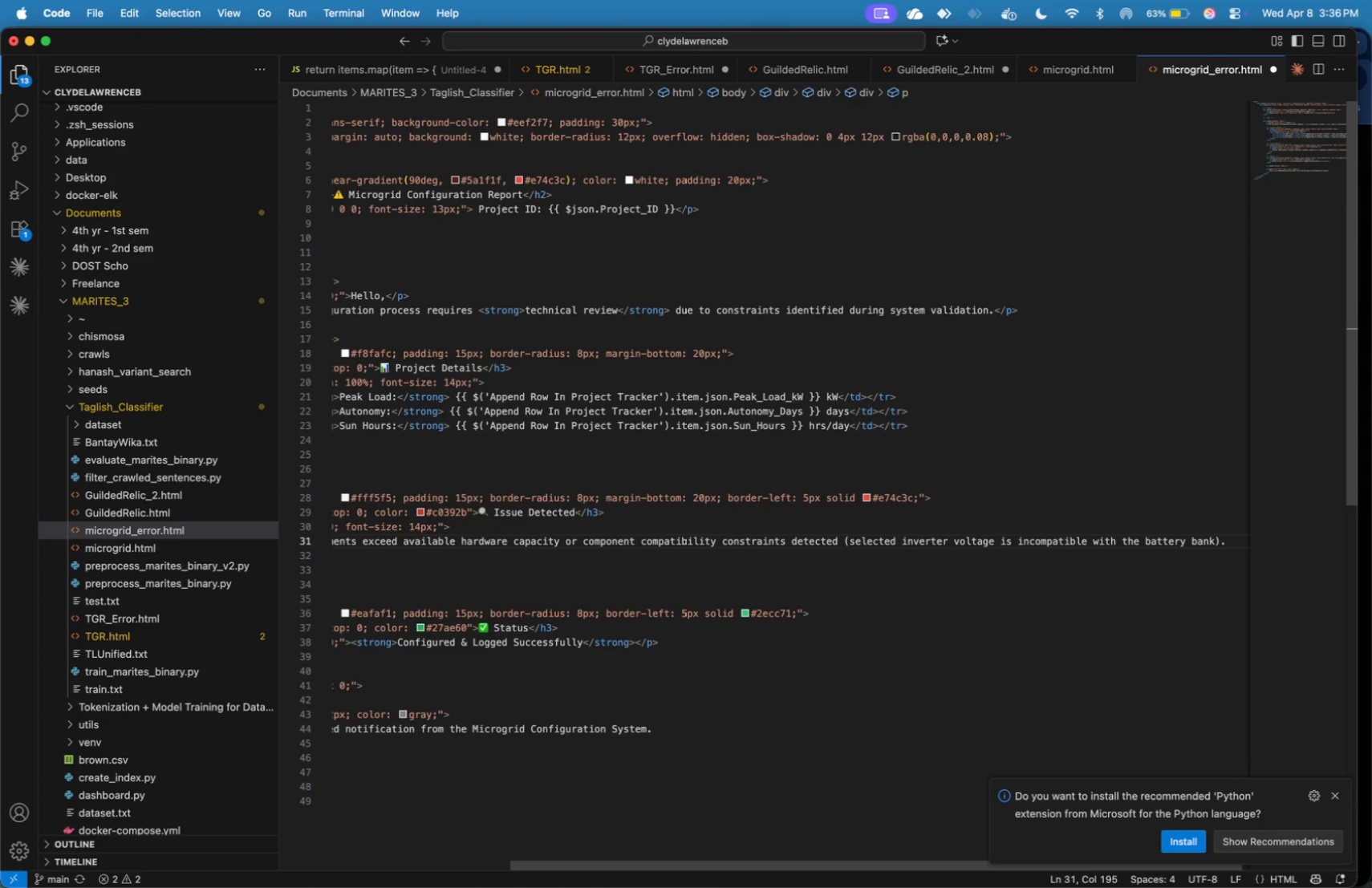 
key(ArrowRight)
 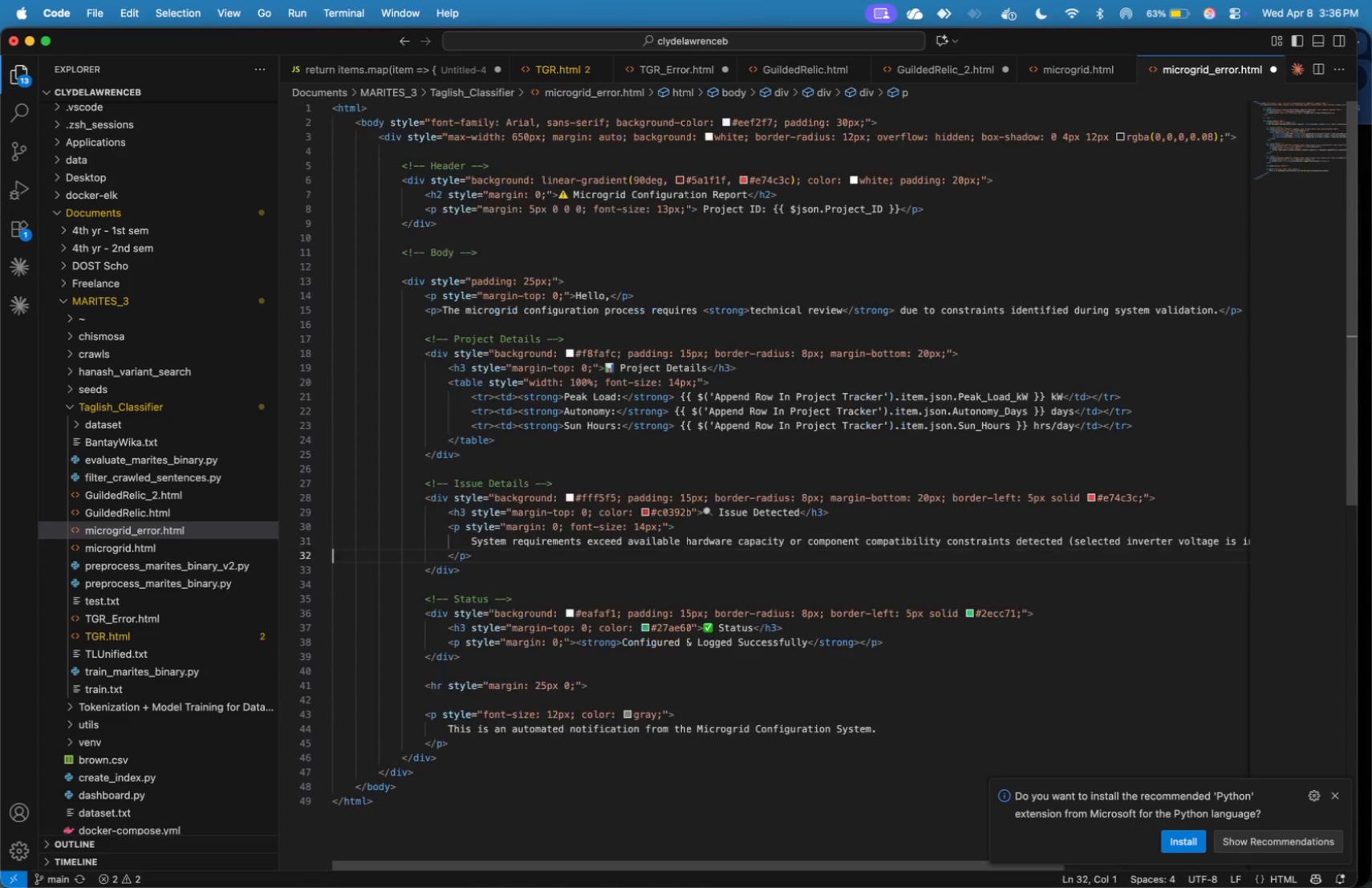 
key(ArrowRight)
 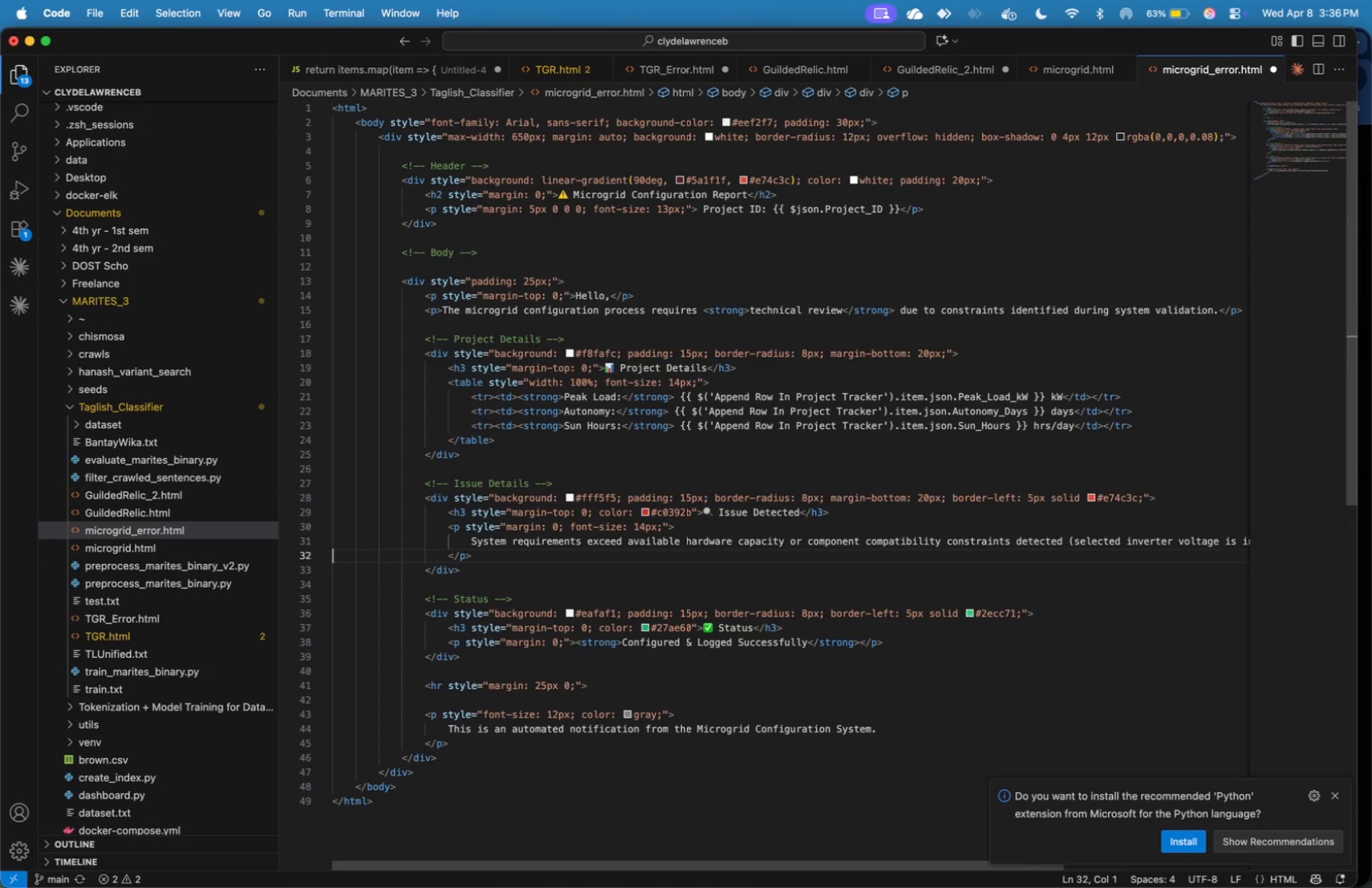 
key(ArrowDown)
 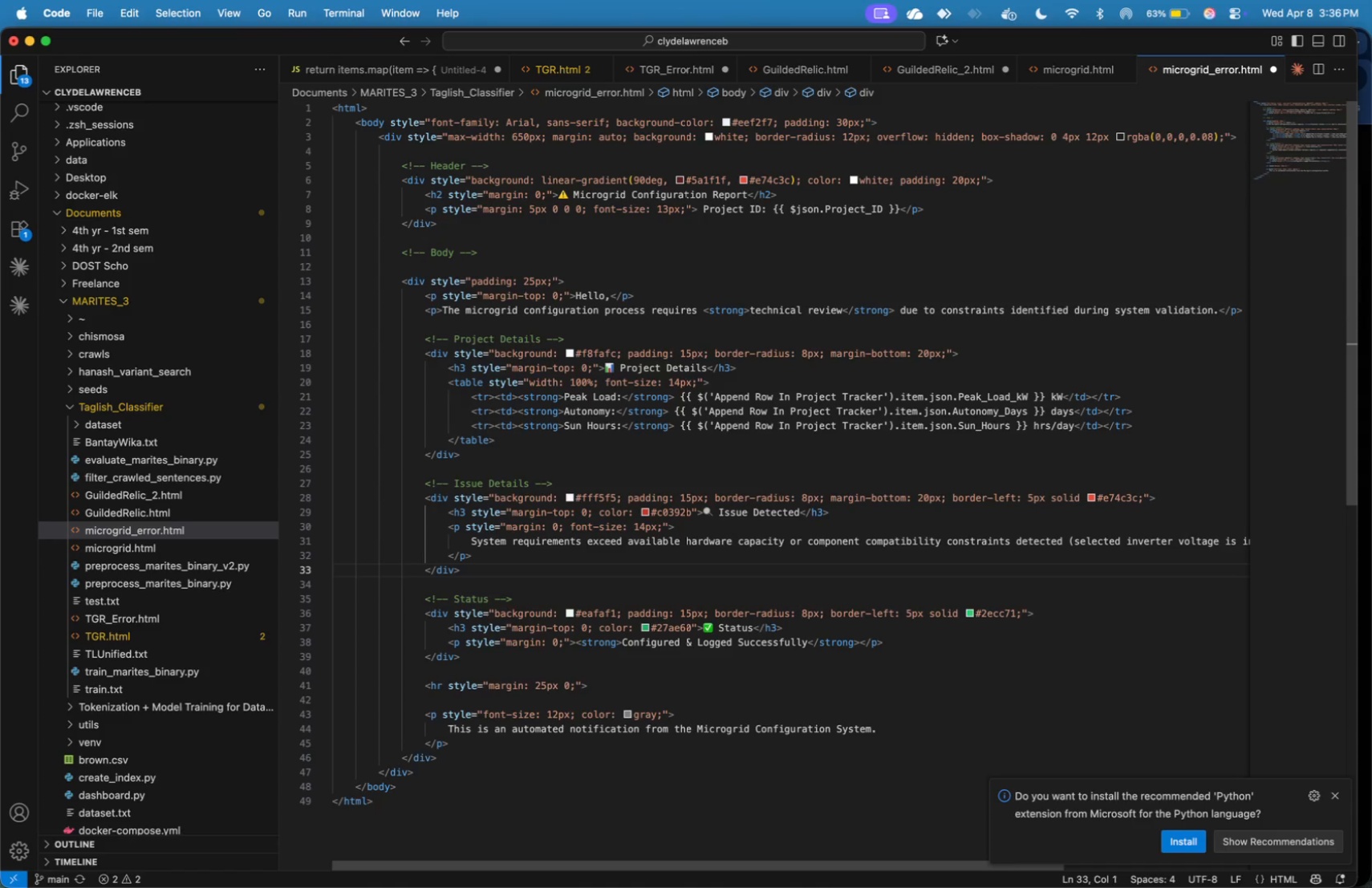 
key(ArrowDown)
 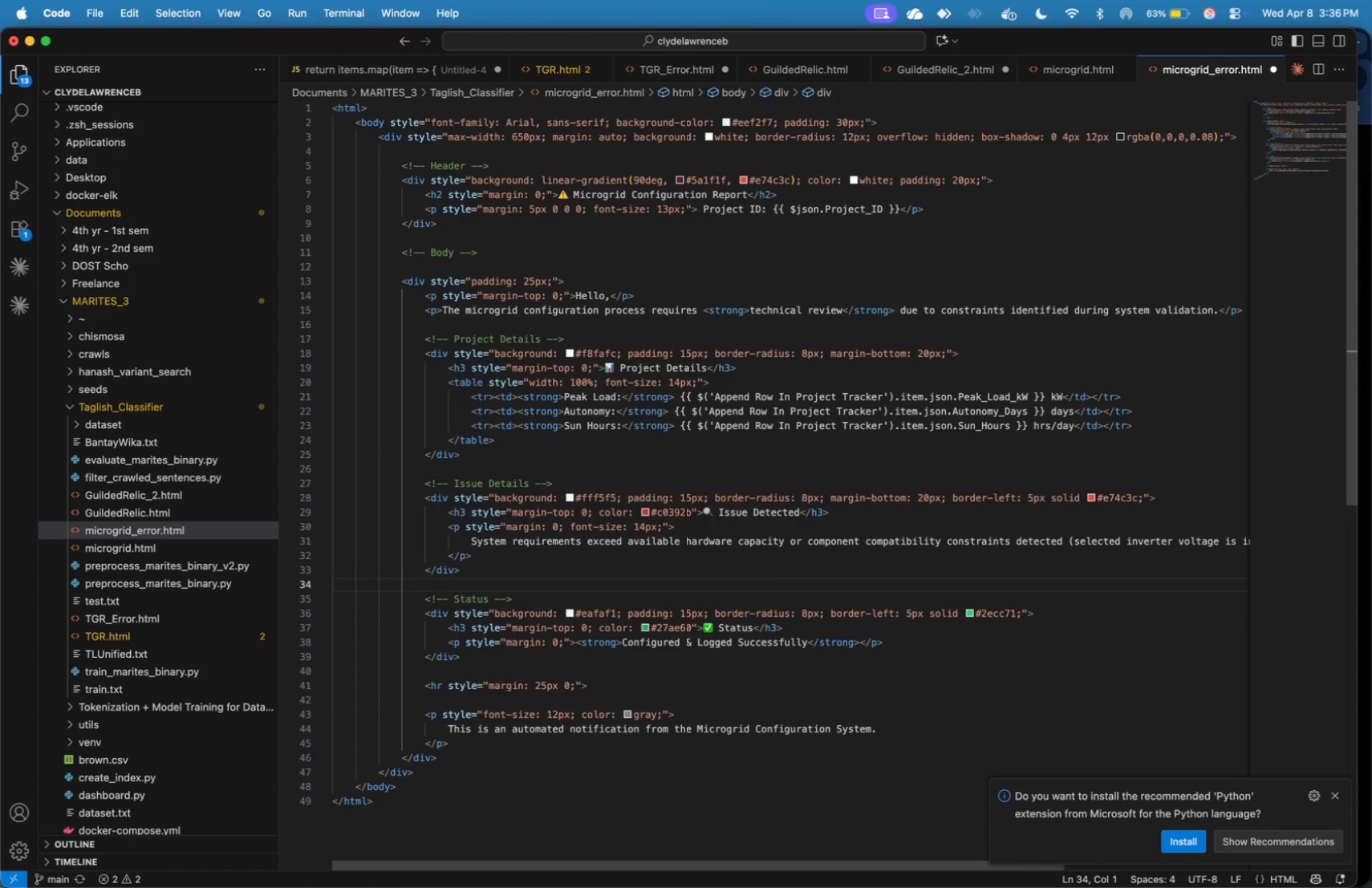 
key(Enter)
 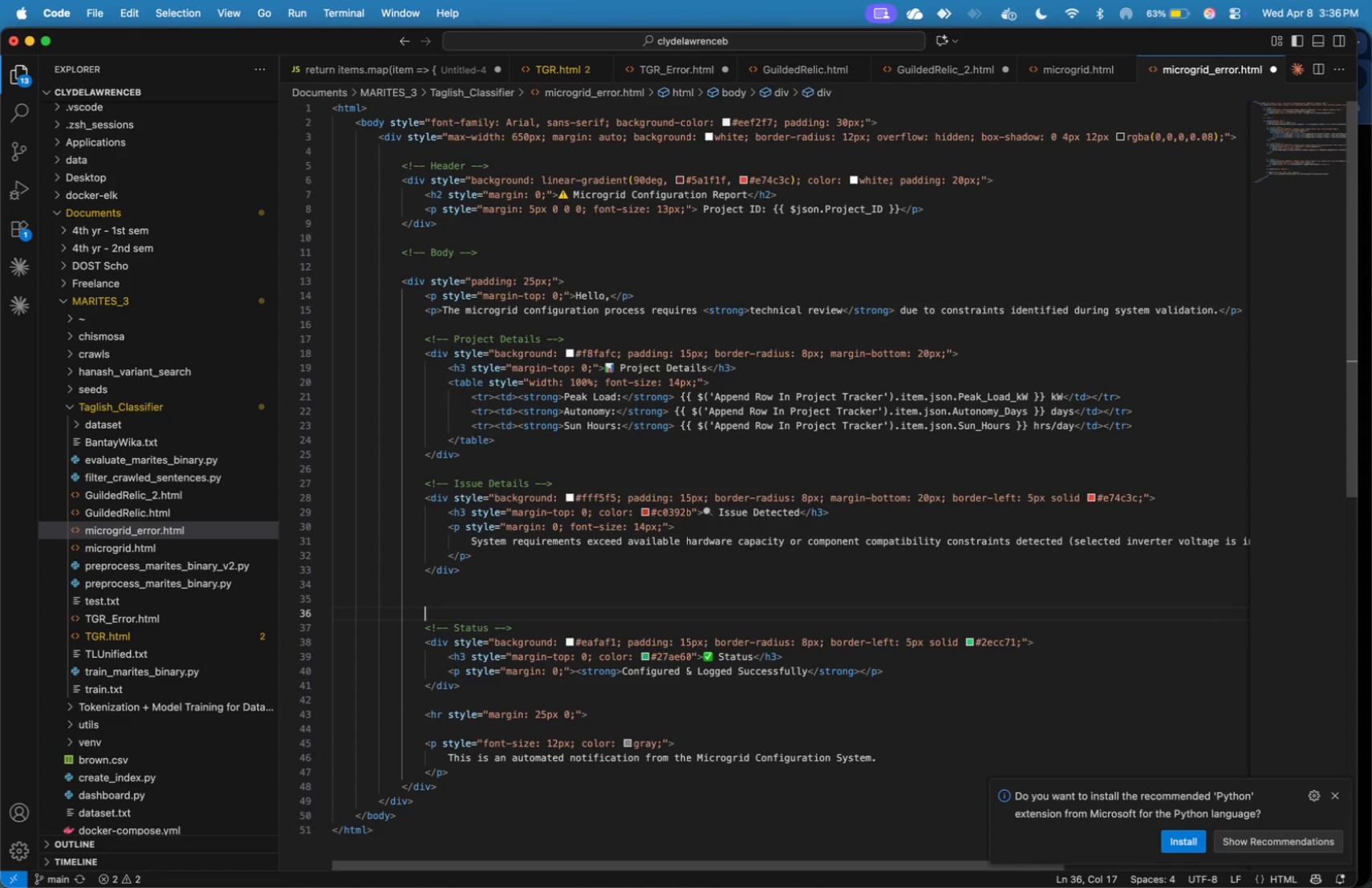 
key(Enter)
 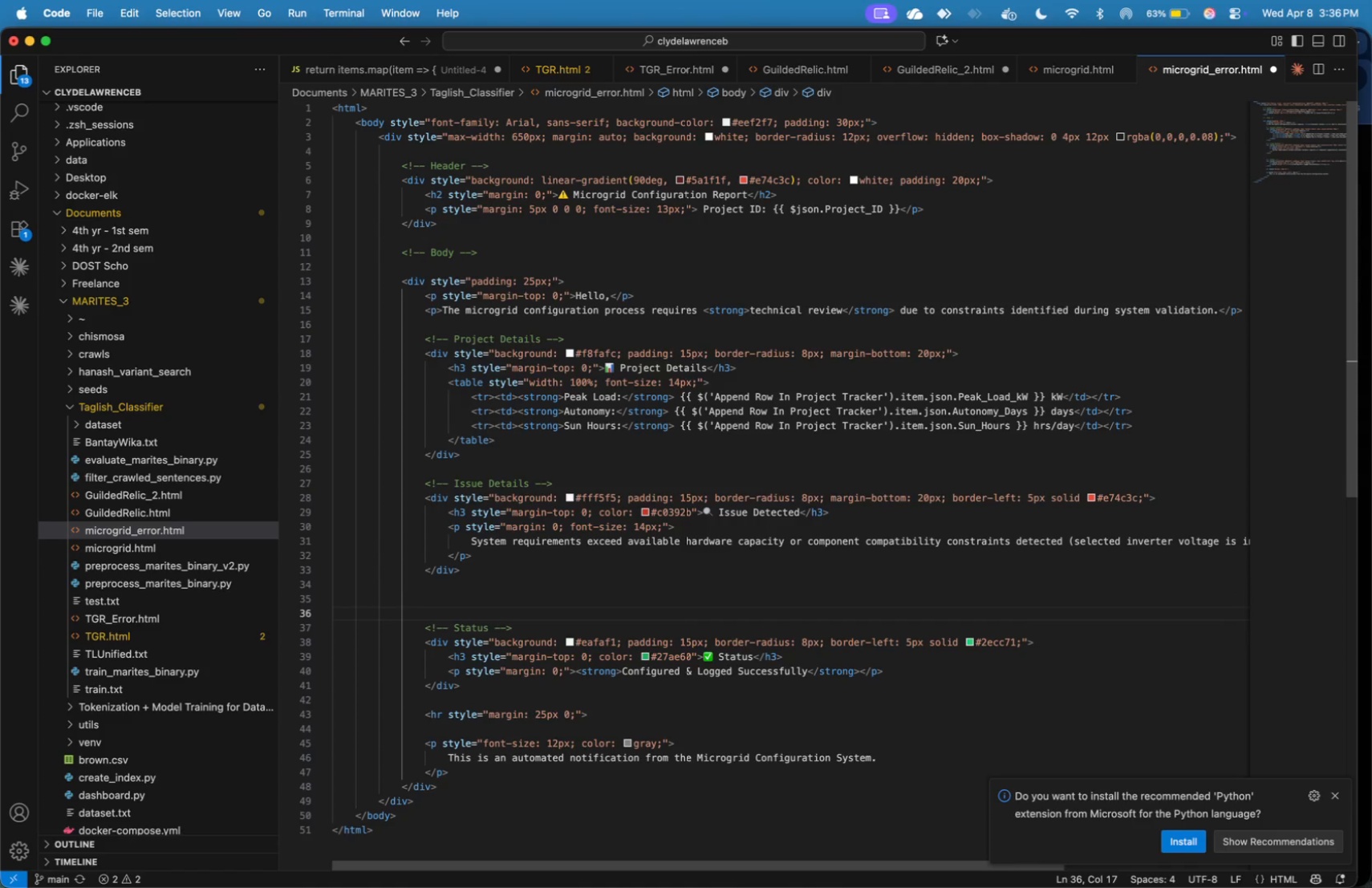 
key(ArrowUp)
 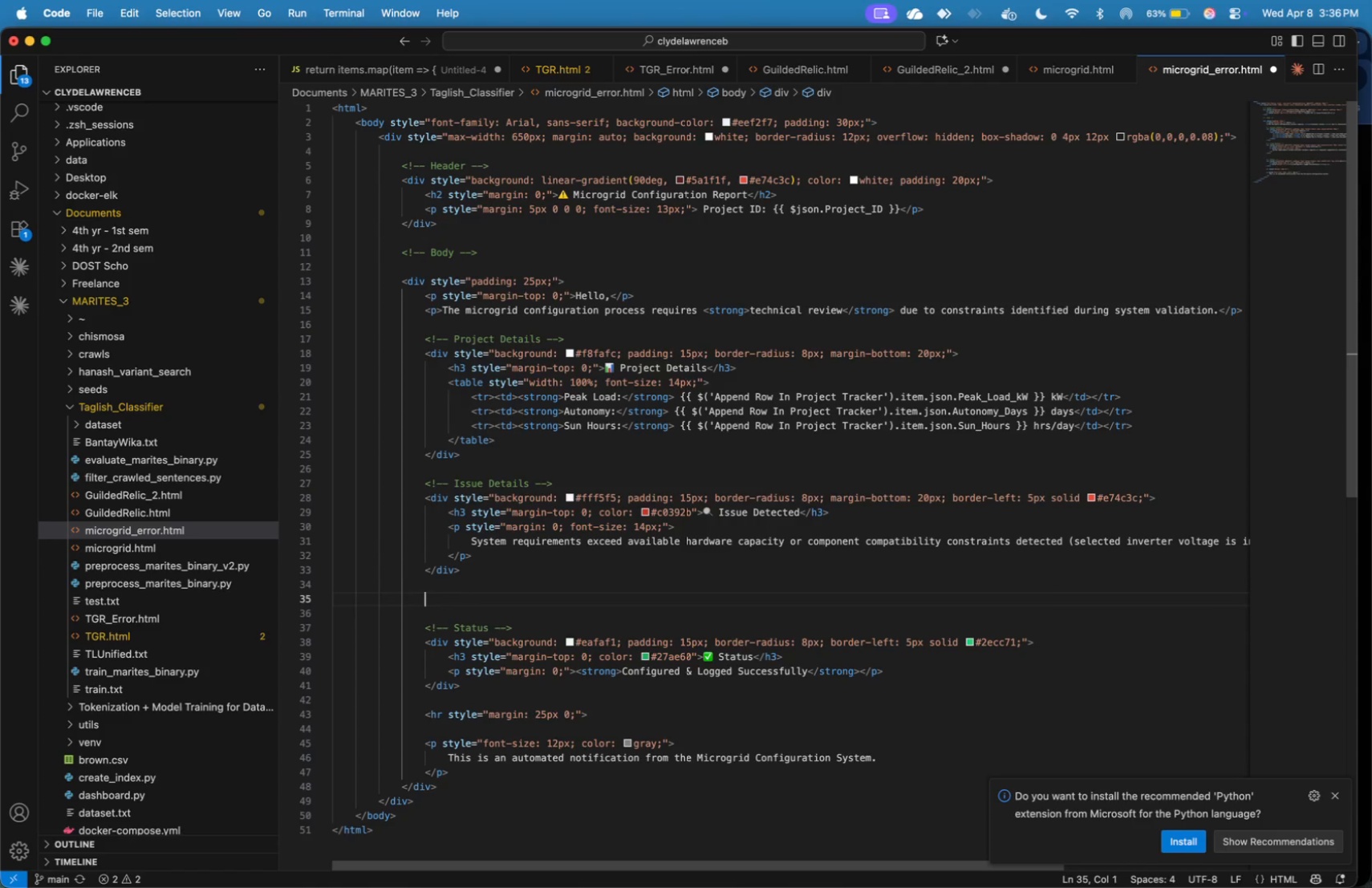 
key(Tab)
type(<div>)
 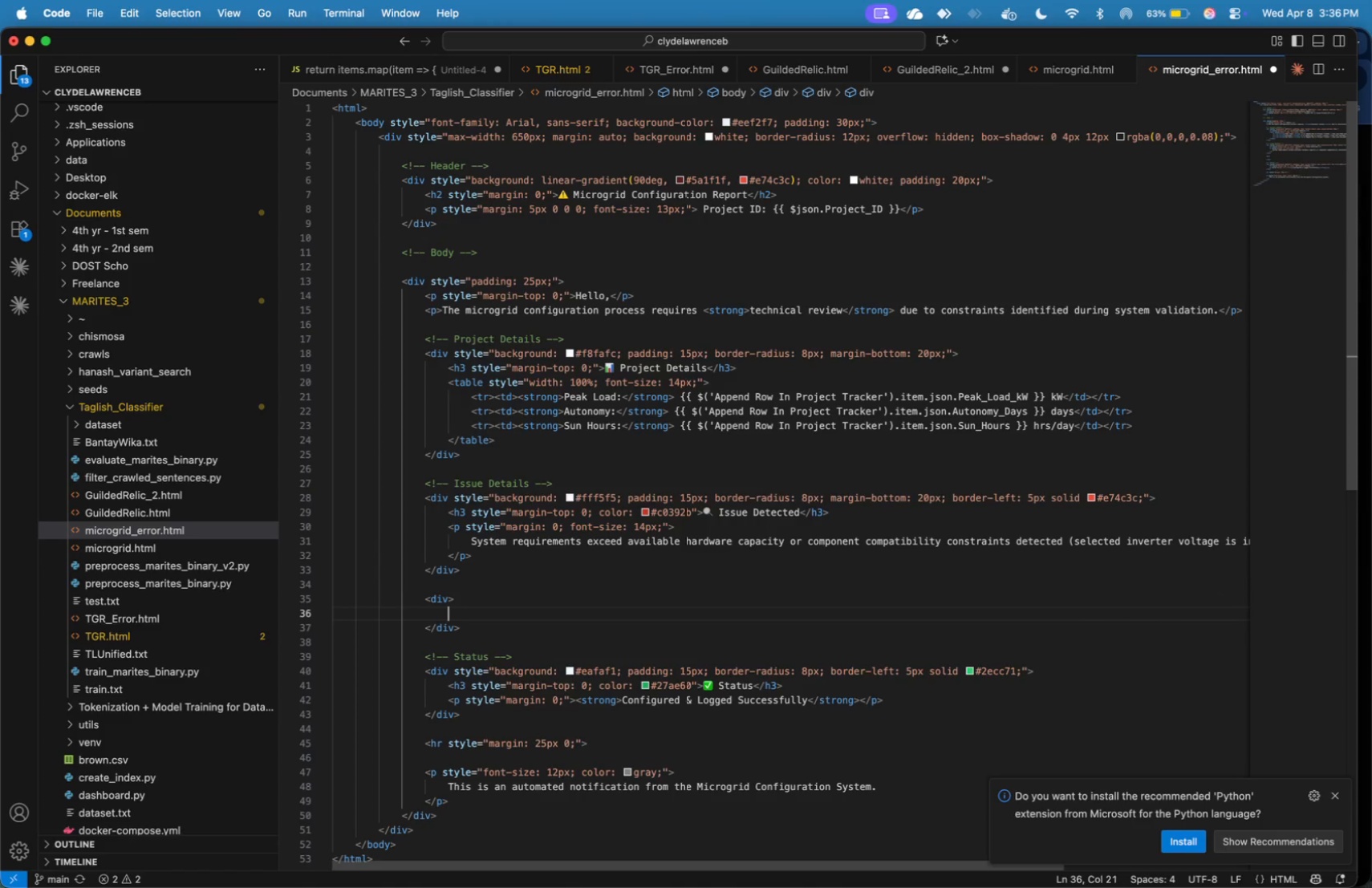 
 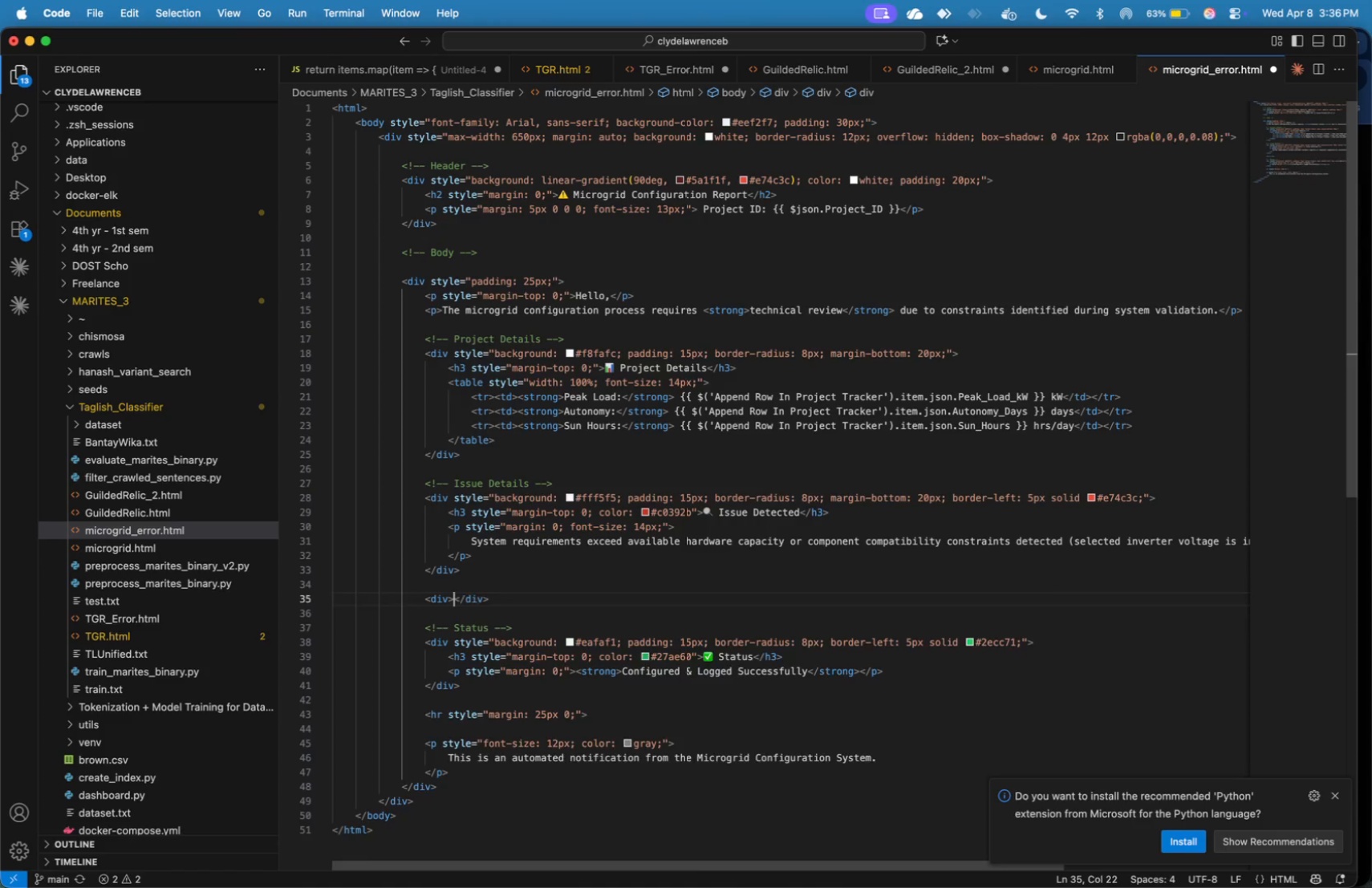 
key(Enter)
 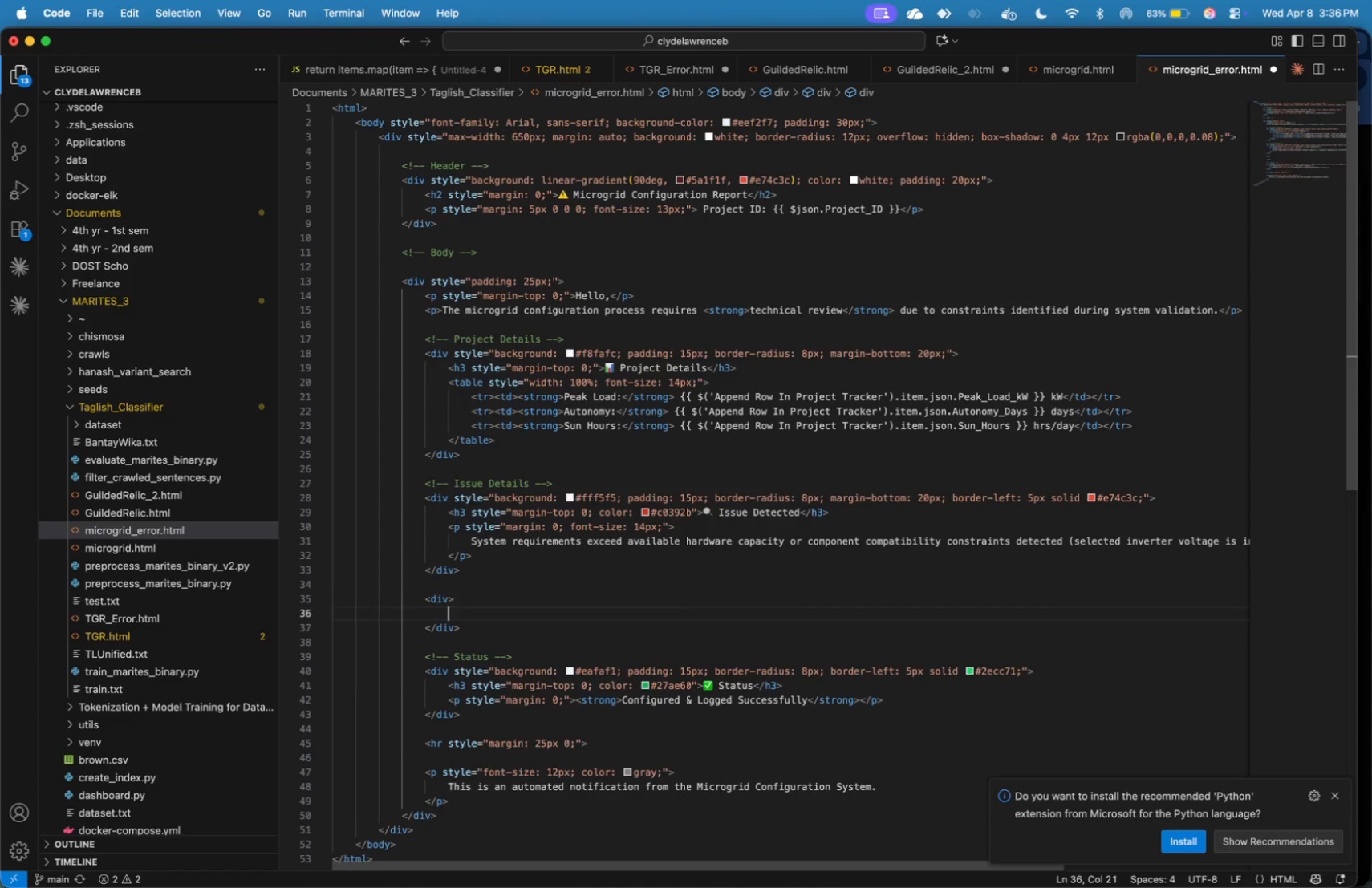 
key(ArrowUp)
 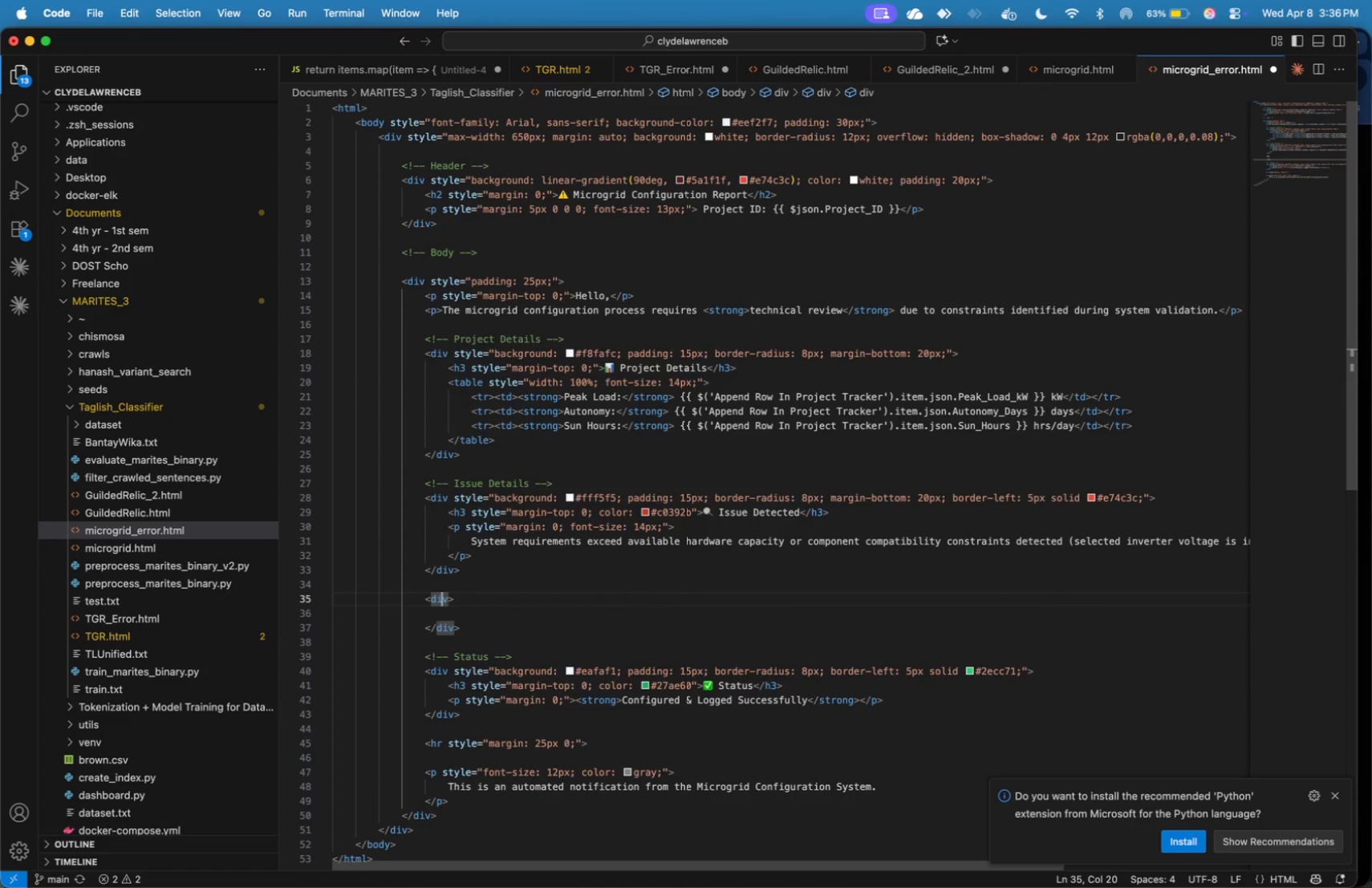 
key(ArrowLeft)
 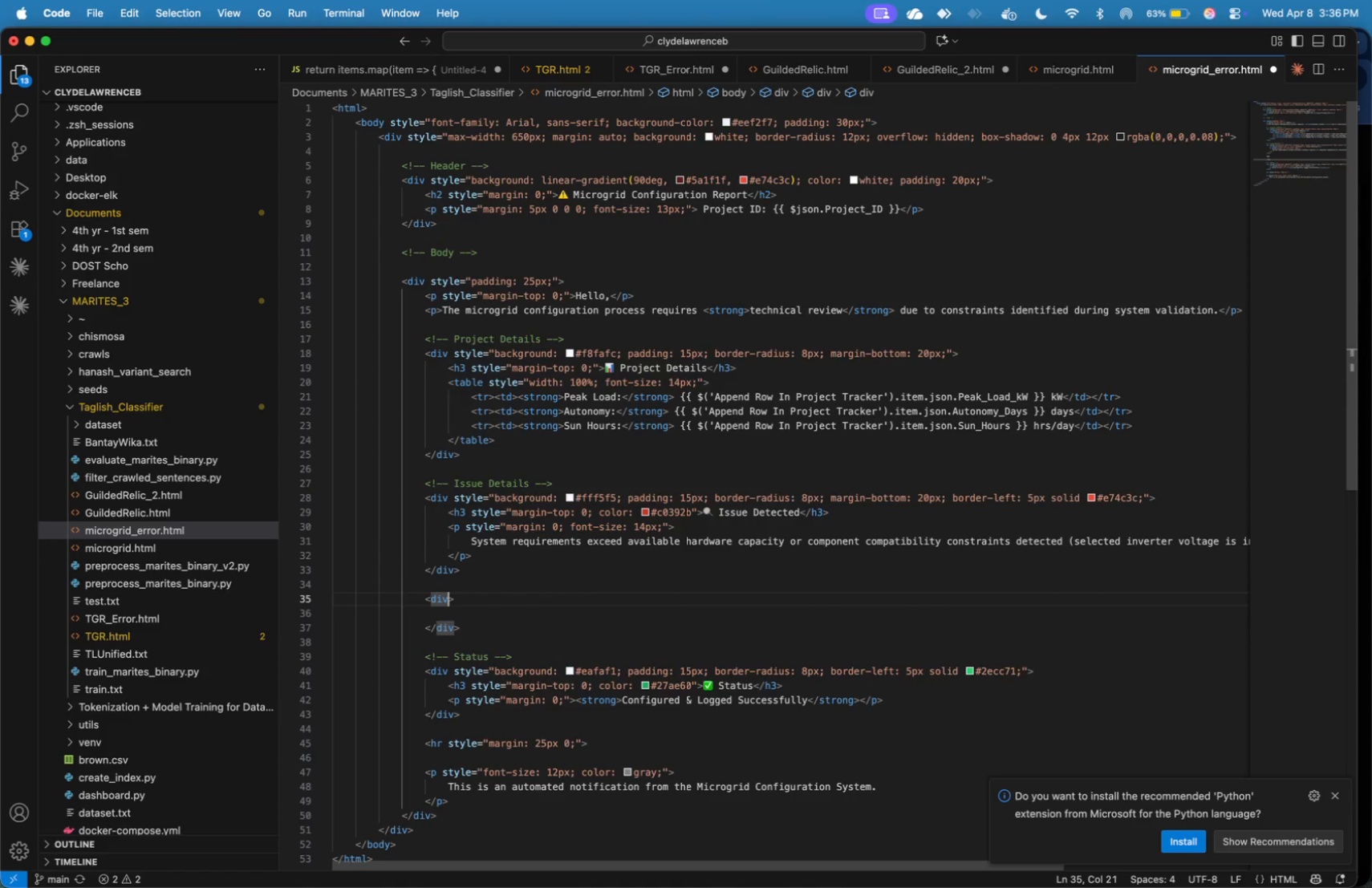 
key(ArrowRight)
 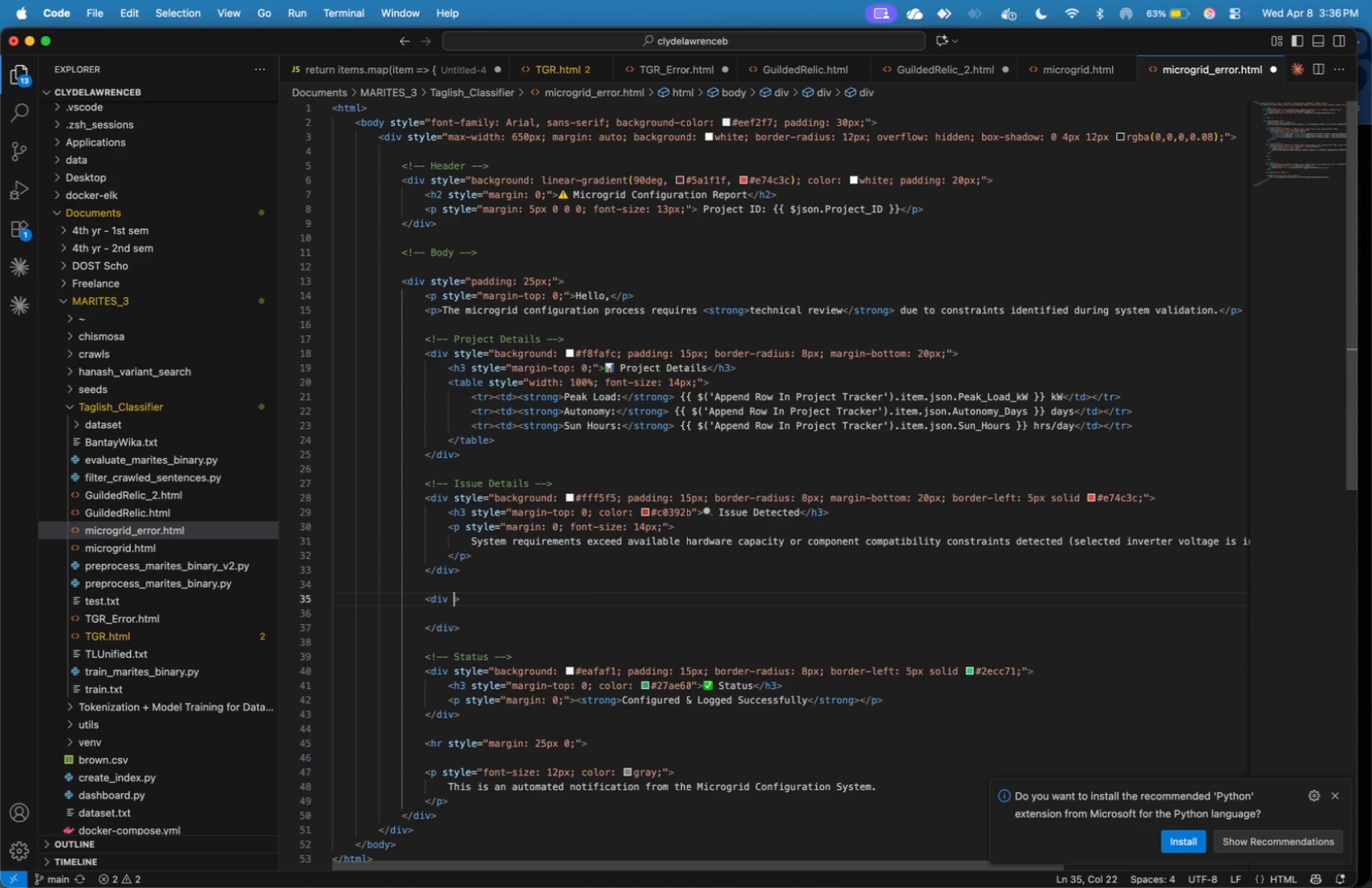 
type( style=background-)
key(Backspace)
type(: #fff9e6; padding: 15px; border-radius: 8px; margin-bottomL )
key(Backspace)
key(Backspace)
type(: 2-)
key(Backspace)
type(0px; border-left )
key(Backspace)
type(: 5px solid #f39c12)
 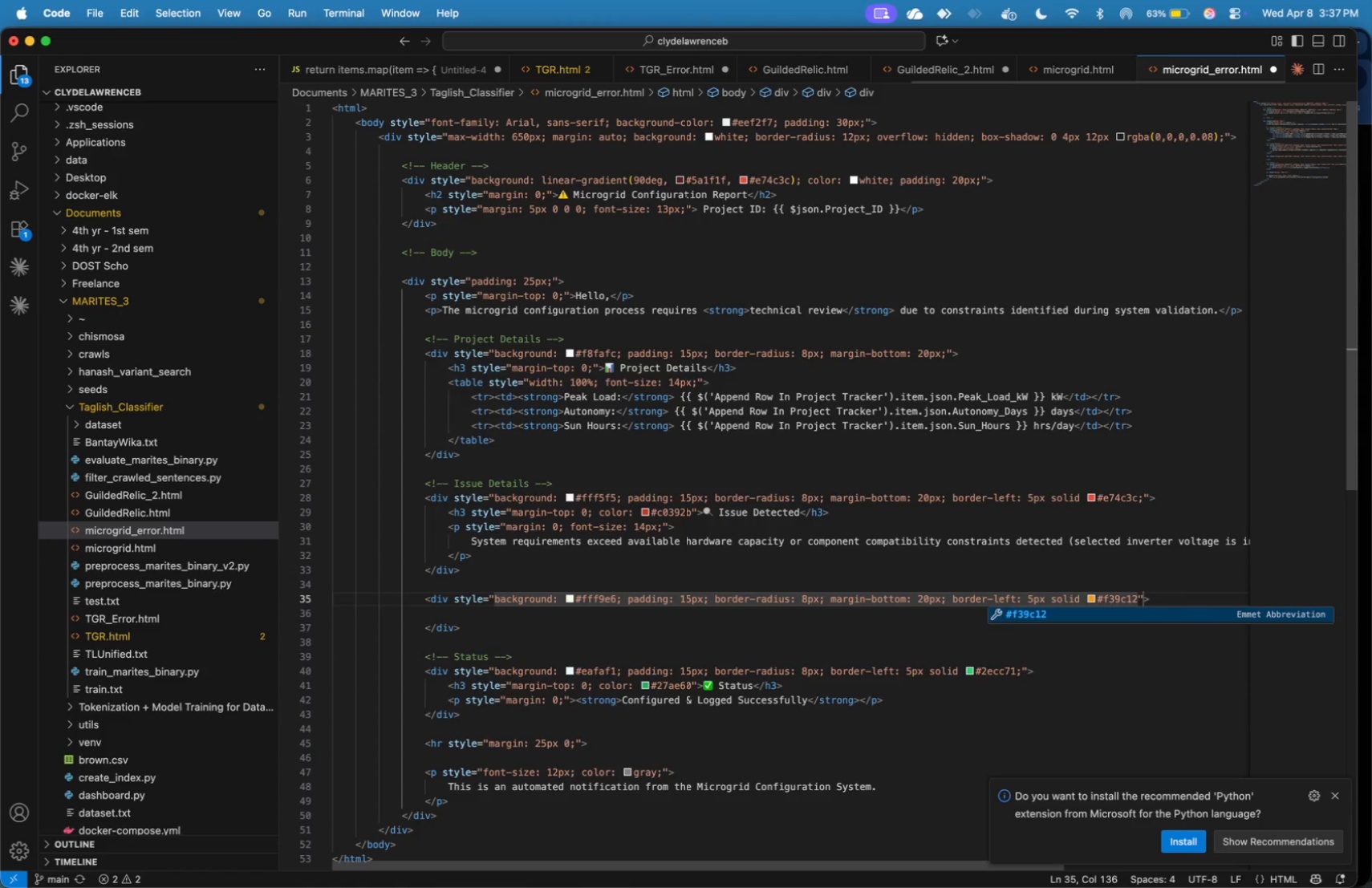 
wait(5.81)
 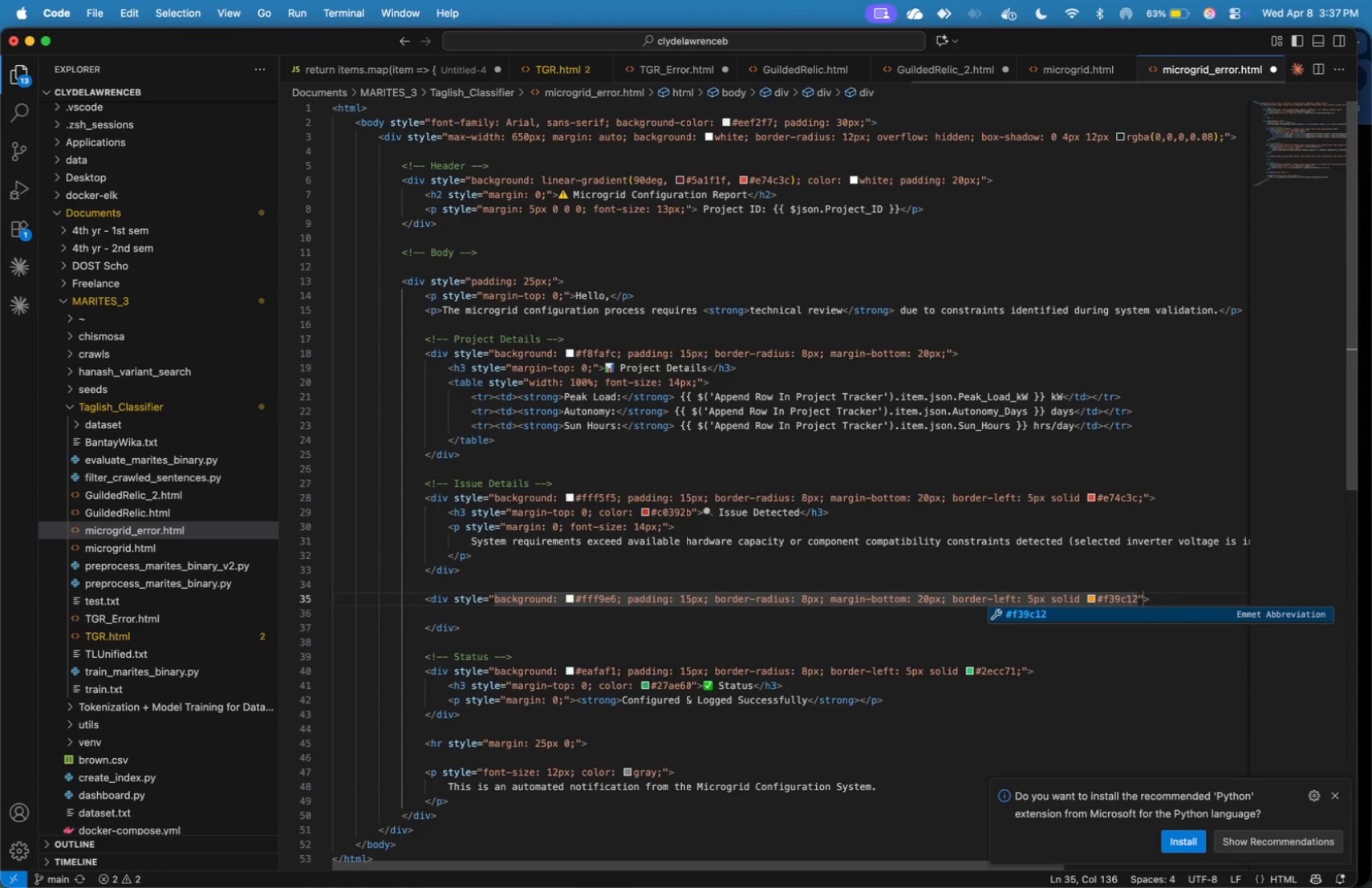 
key(Semicolon)
 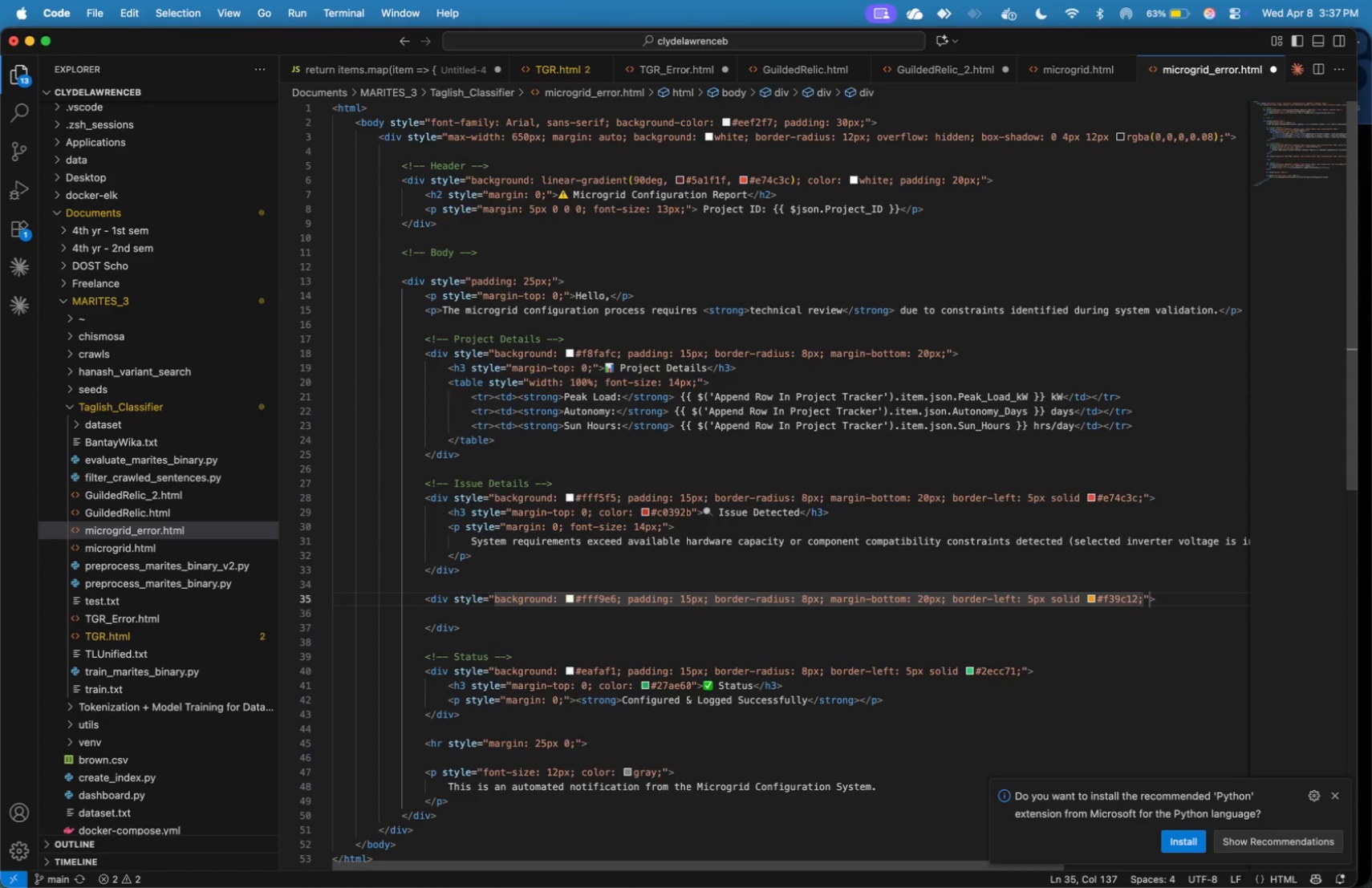 
key(ArrowDown)
 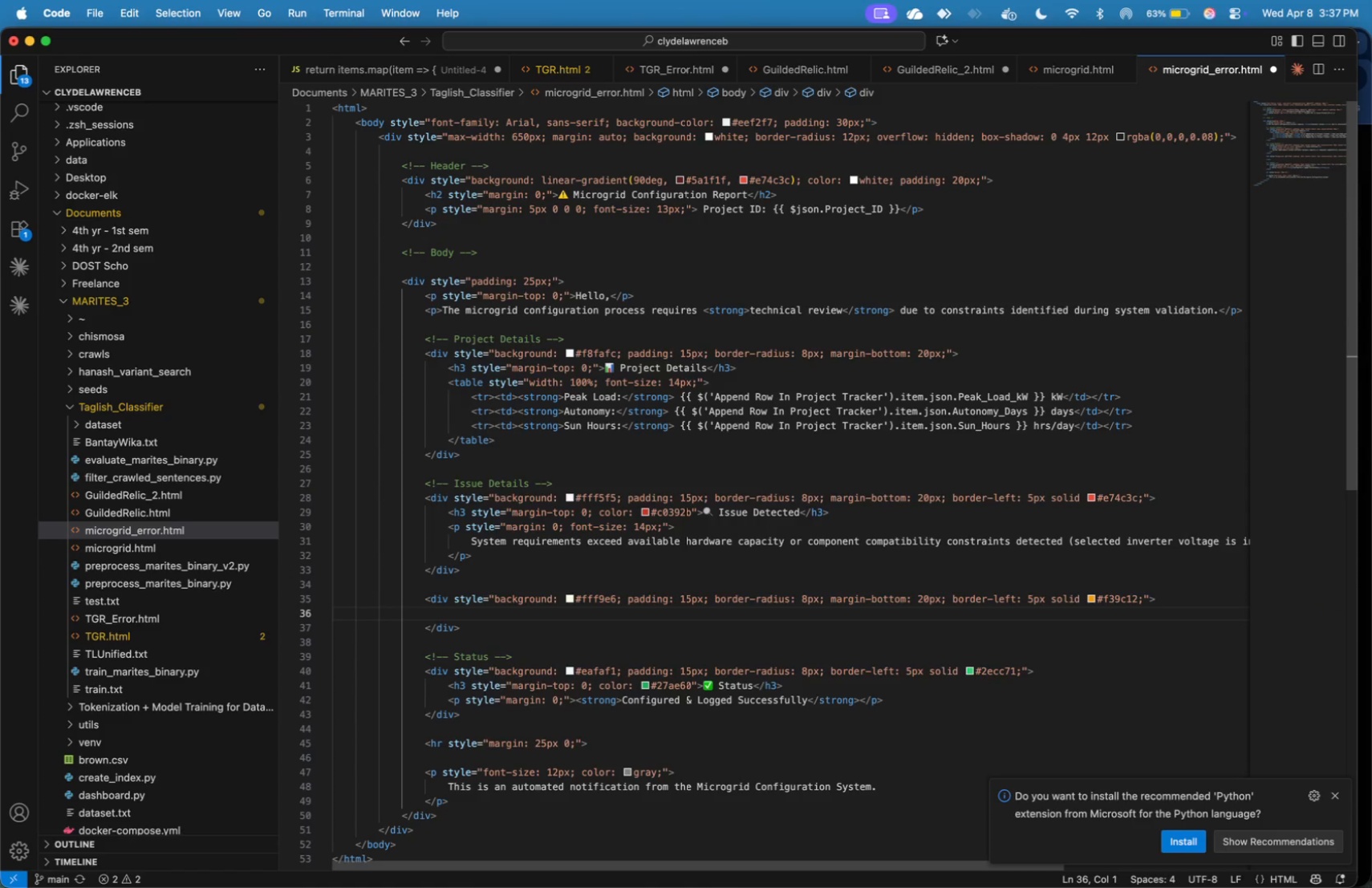 
key(Tab)
 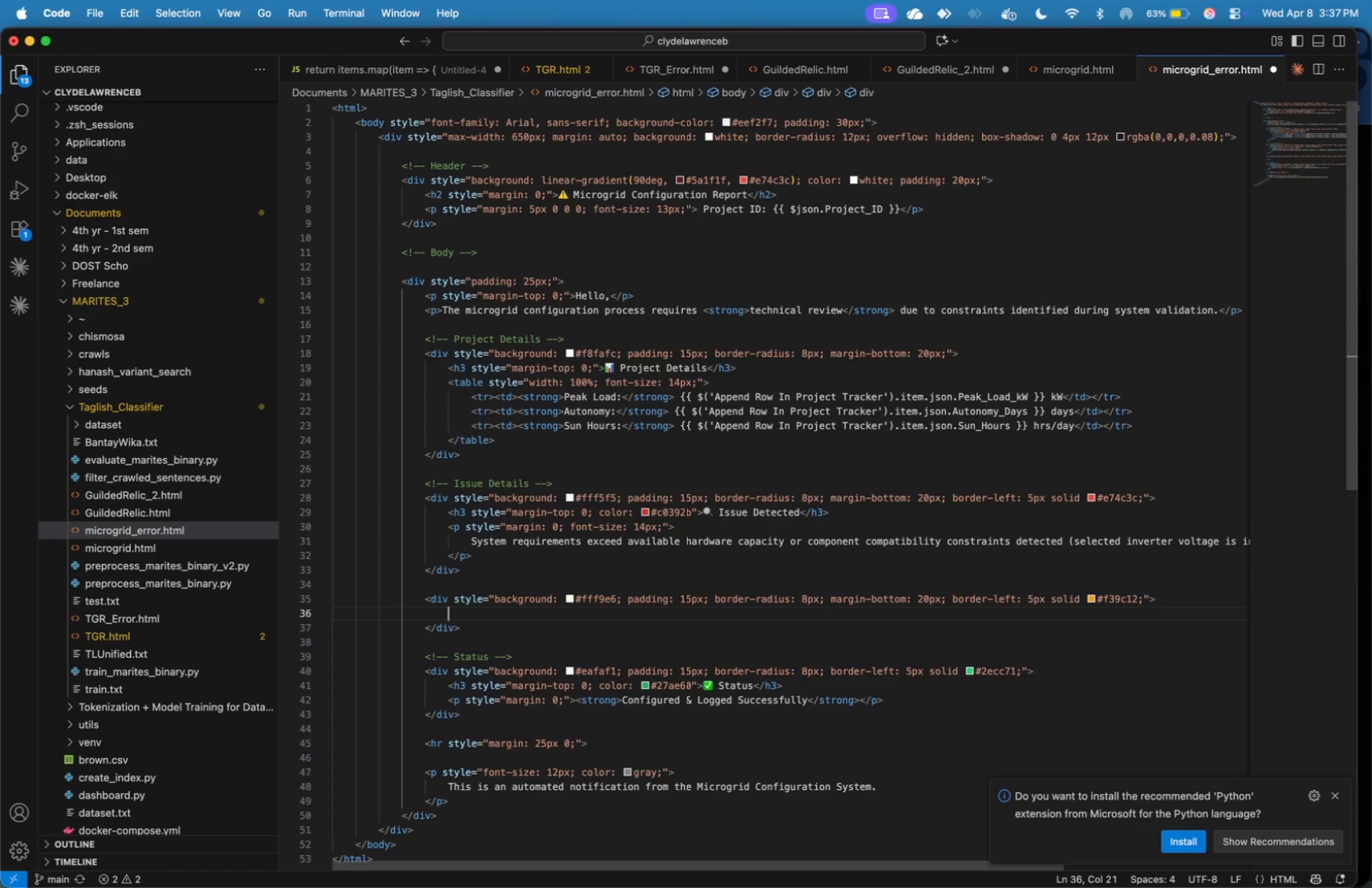 
wait(5.2)
 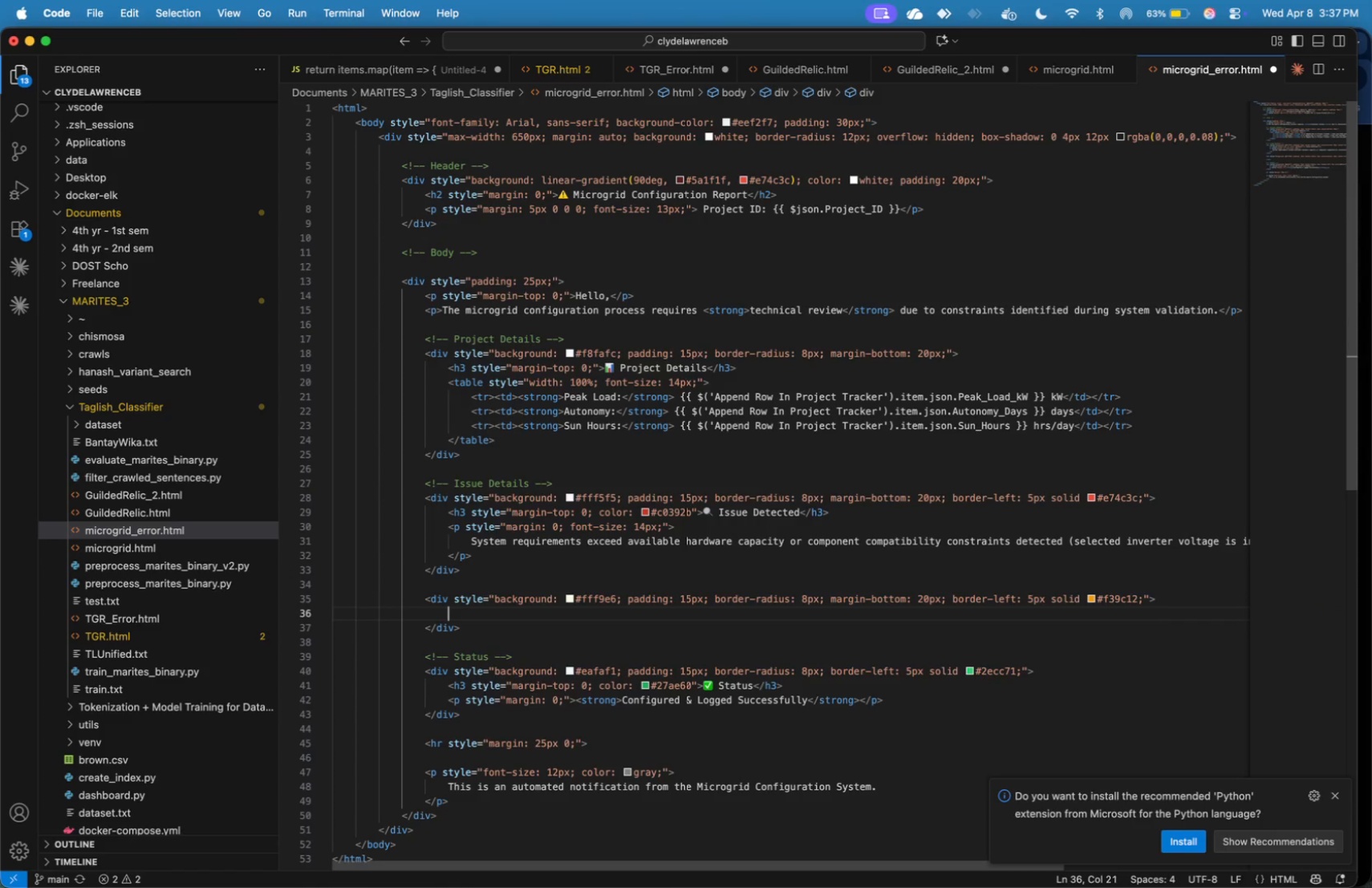 
type(<h3>)
 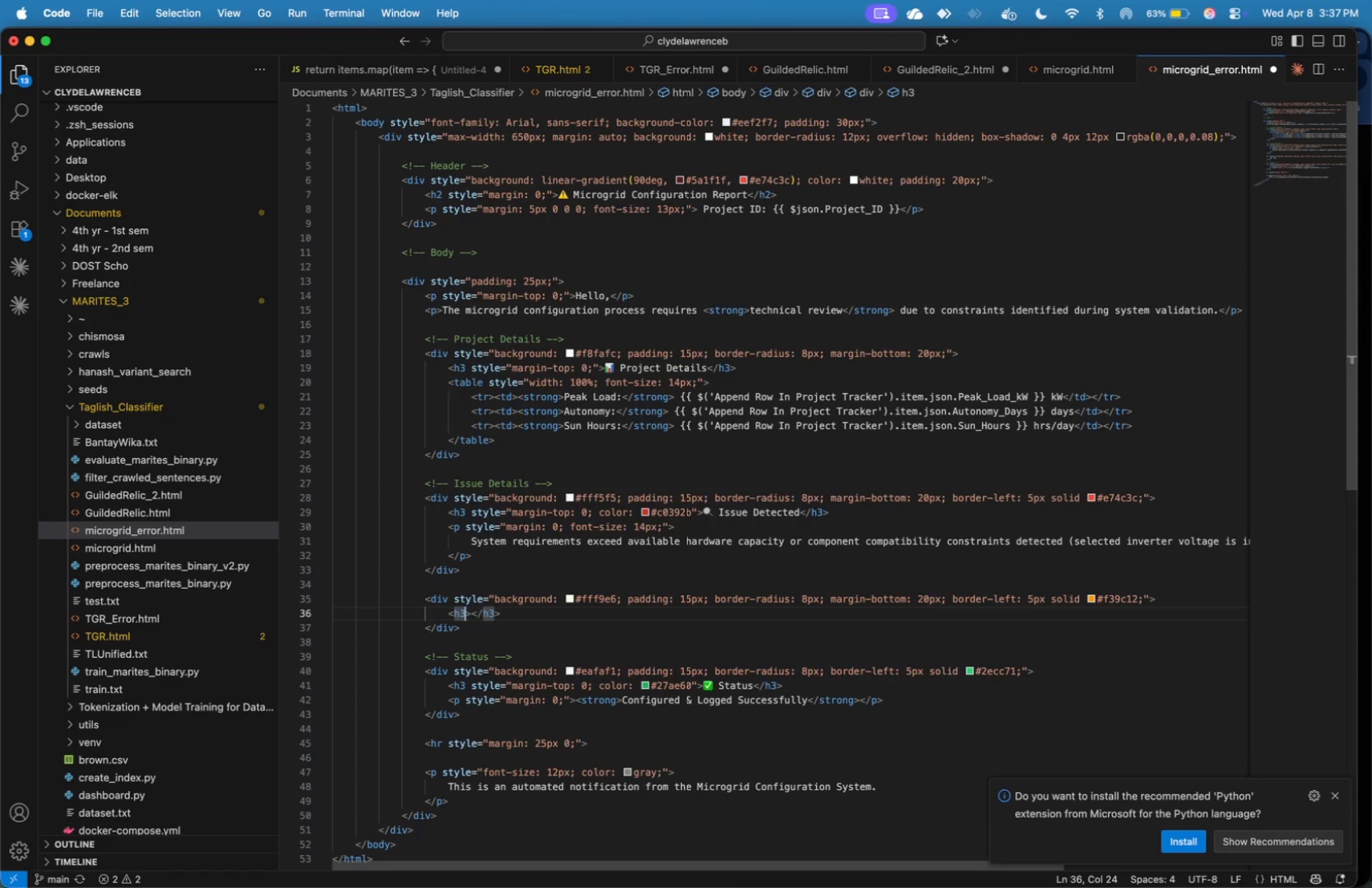 
 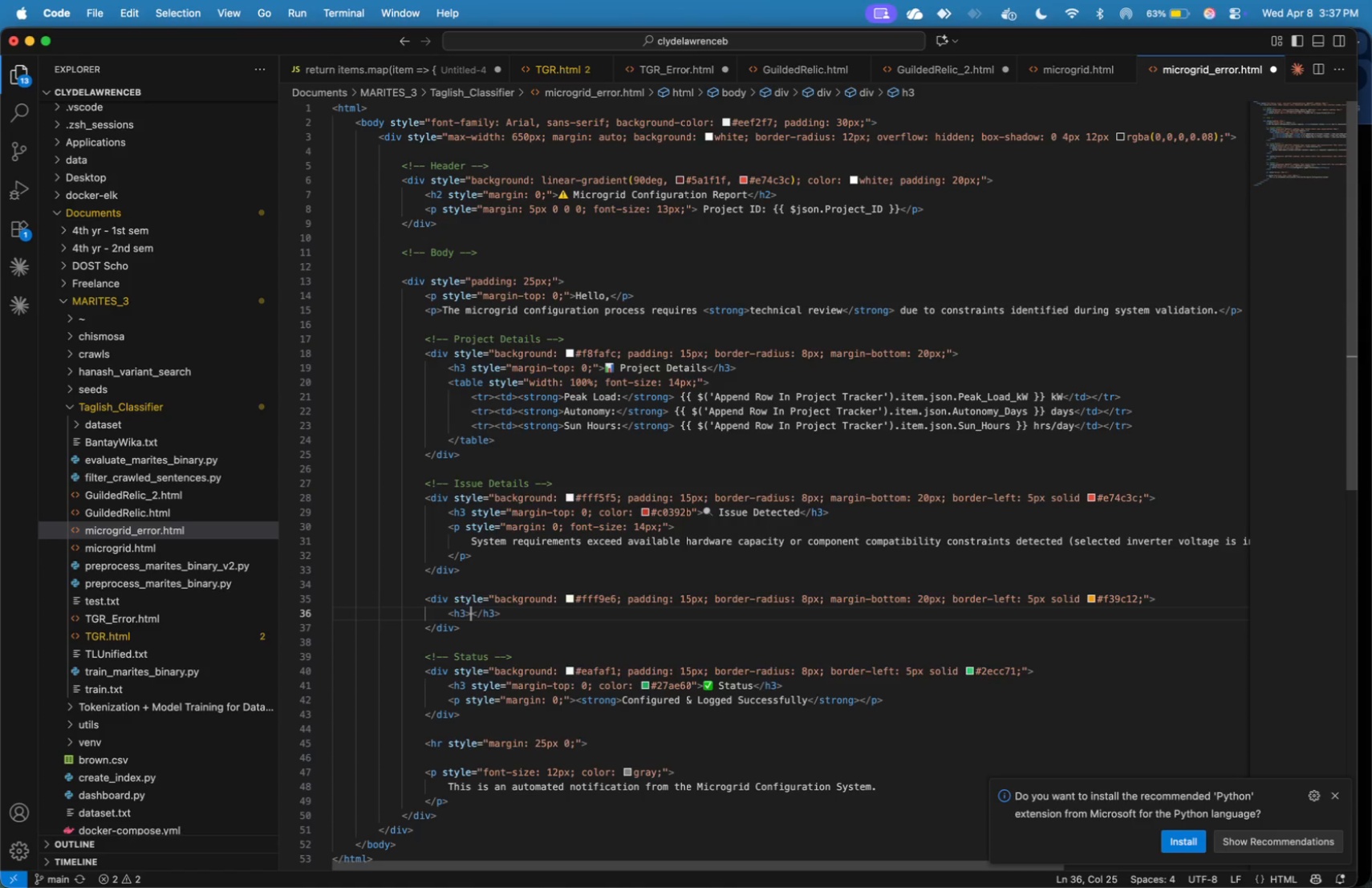 
key(ArrowLeft)
 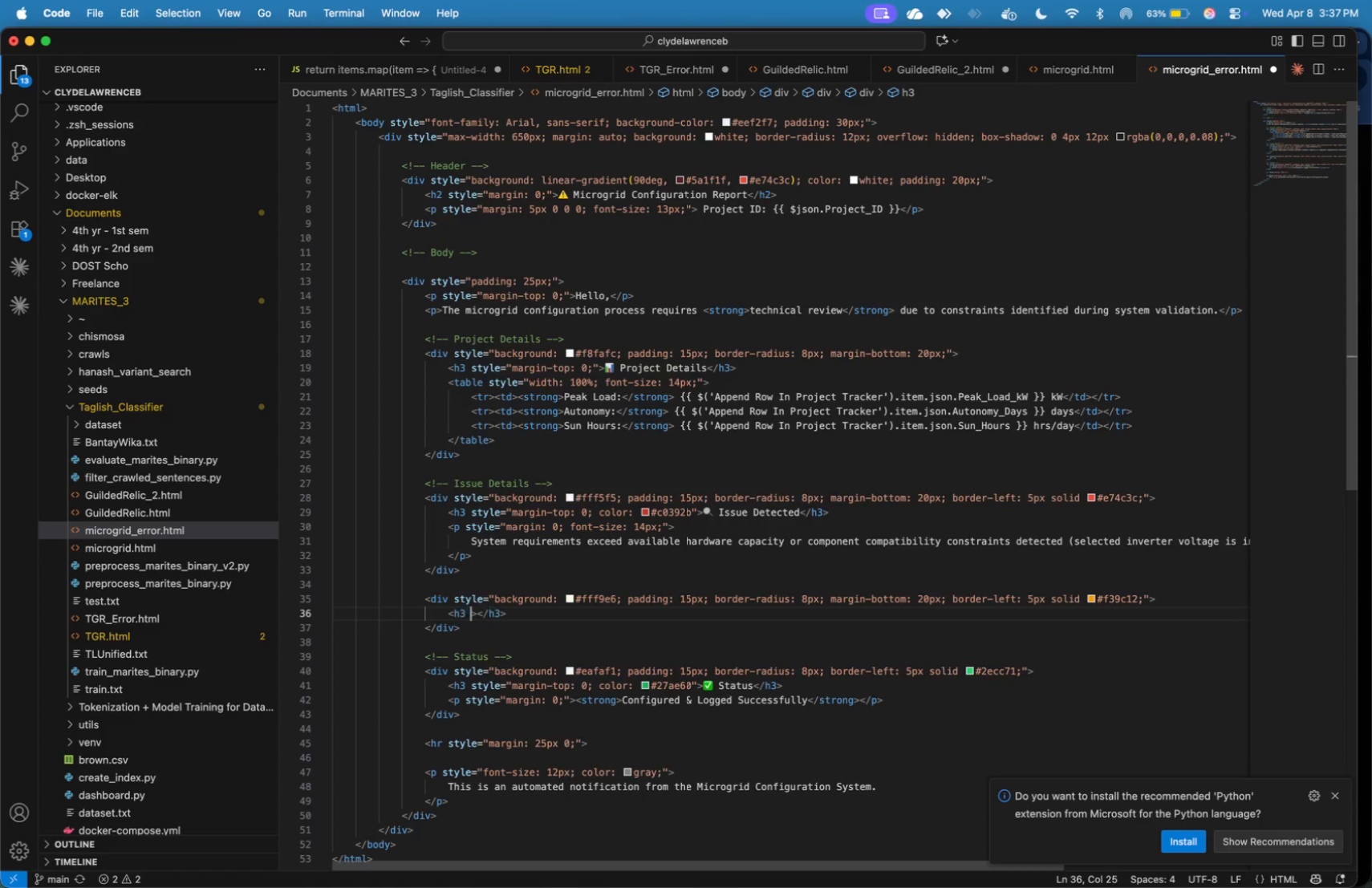 
type( style=margin-top: 0)
 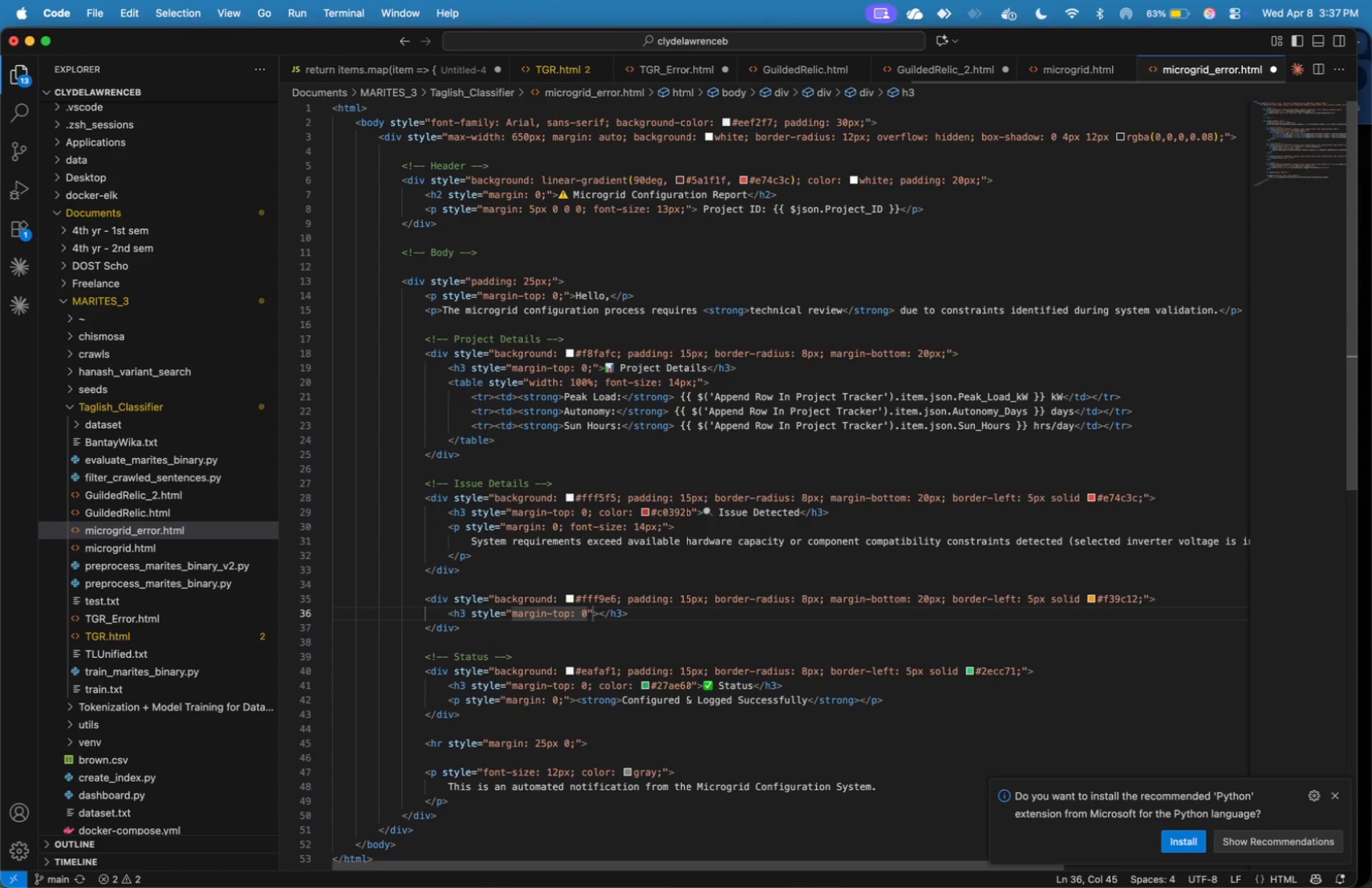 
wait(7.55)
 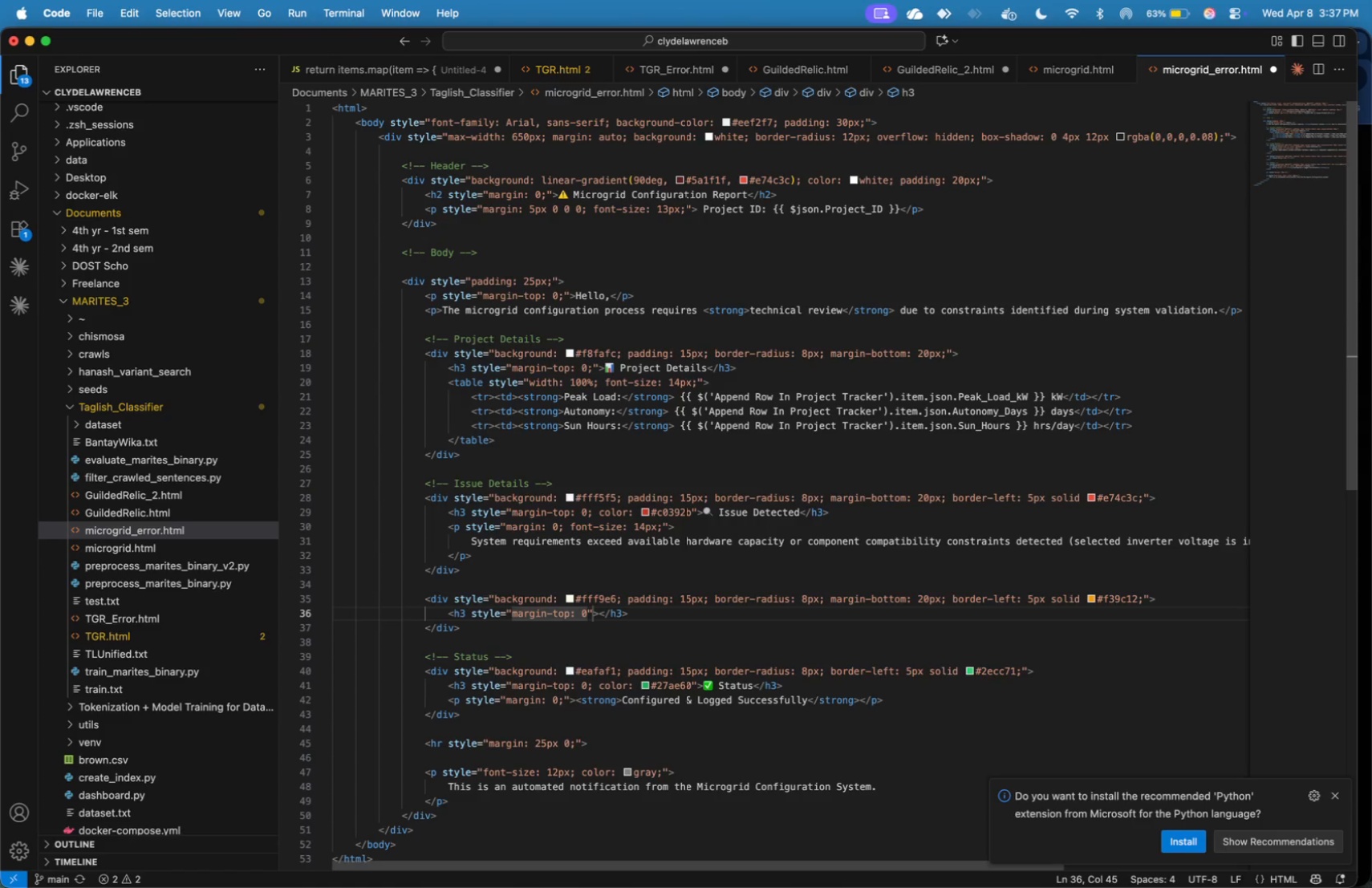 
type(; color: #d6)
 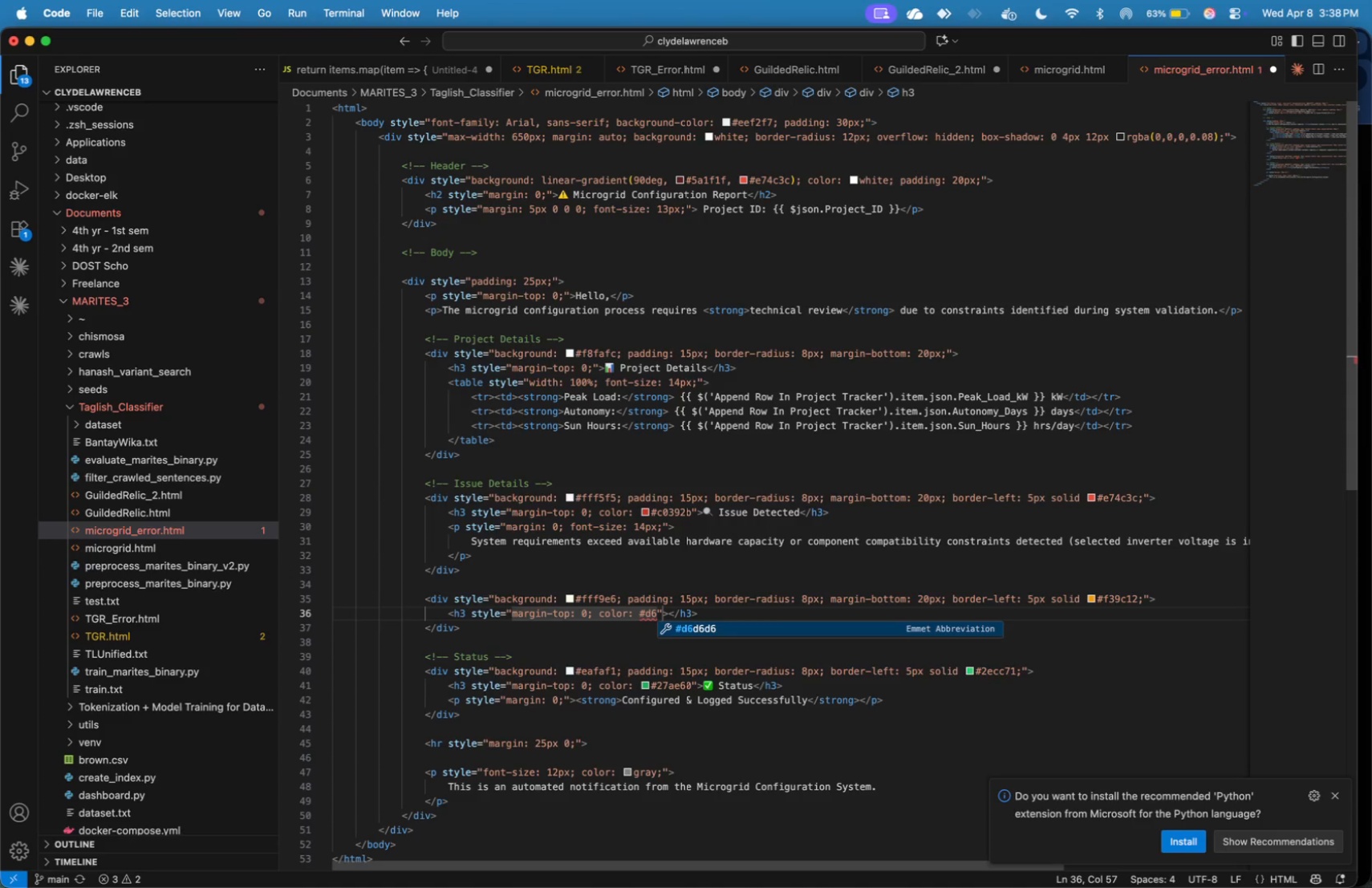 
type(8910;)
 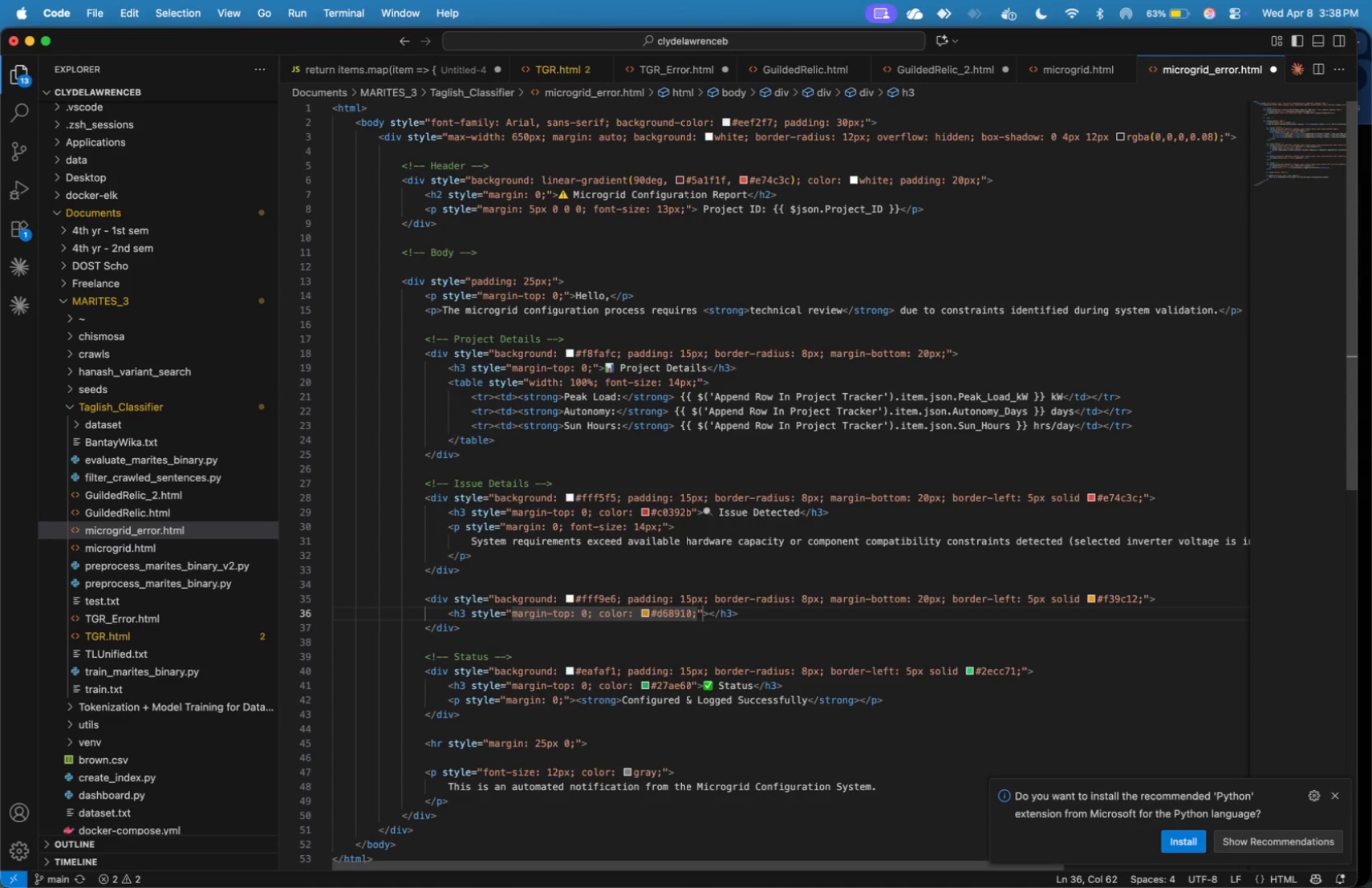 
key(ArrowRight)
 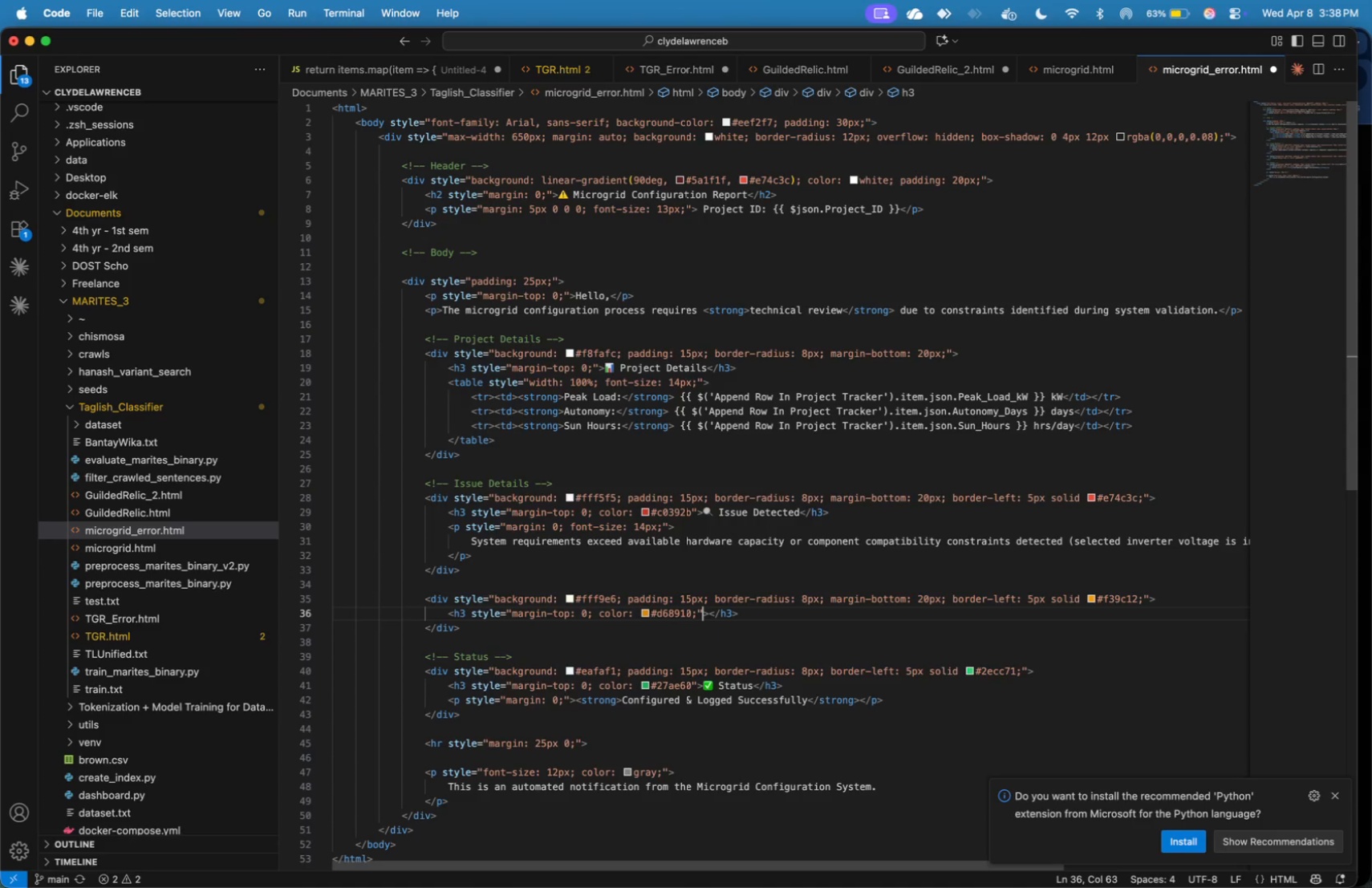 
key(Meta+Tab)
 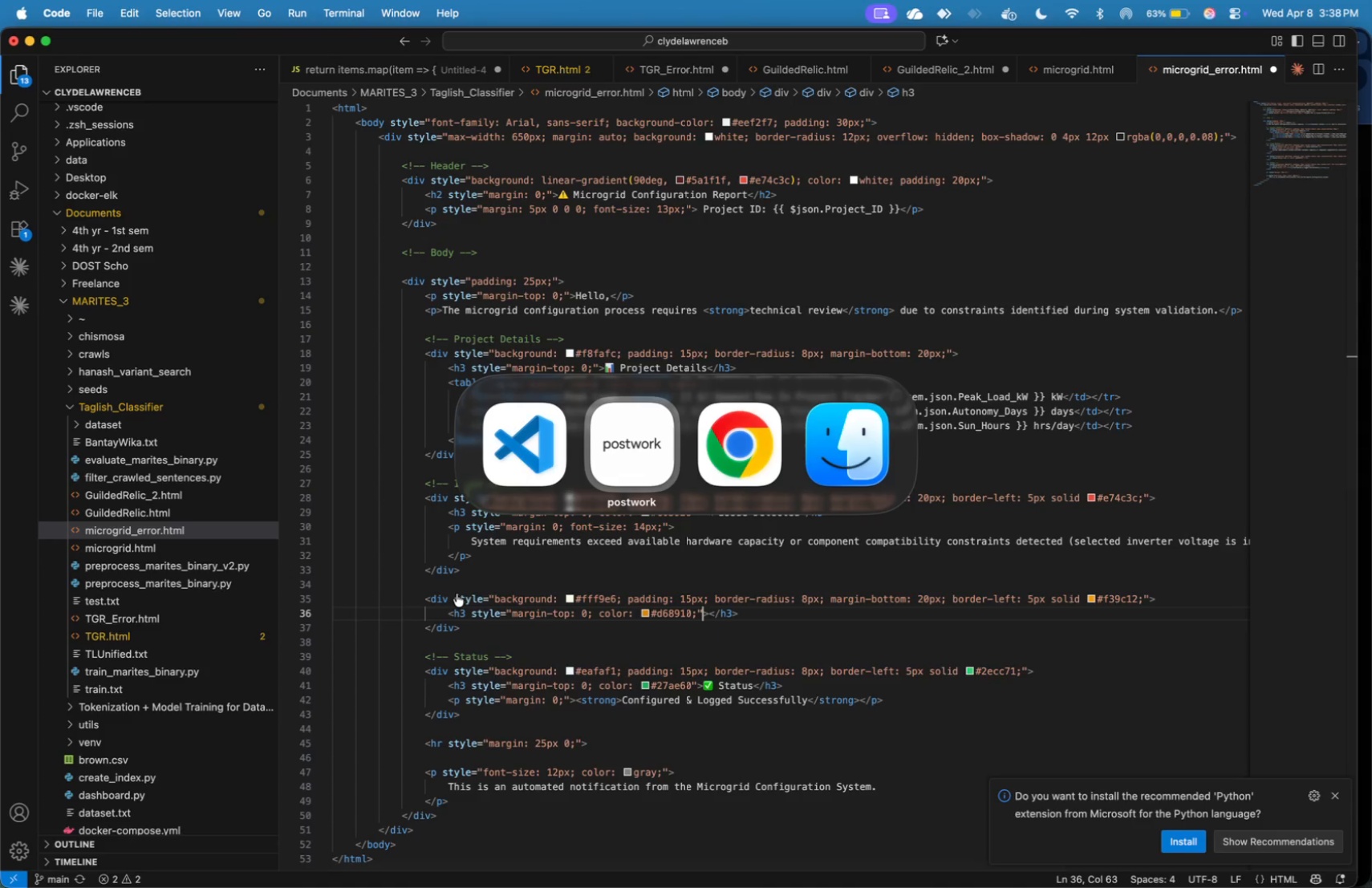 
key(Meta+Tab)
 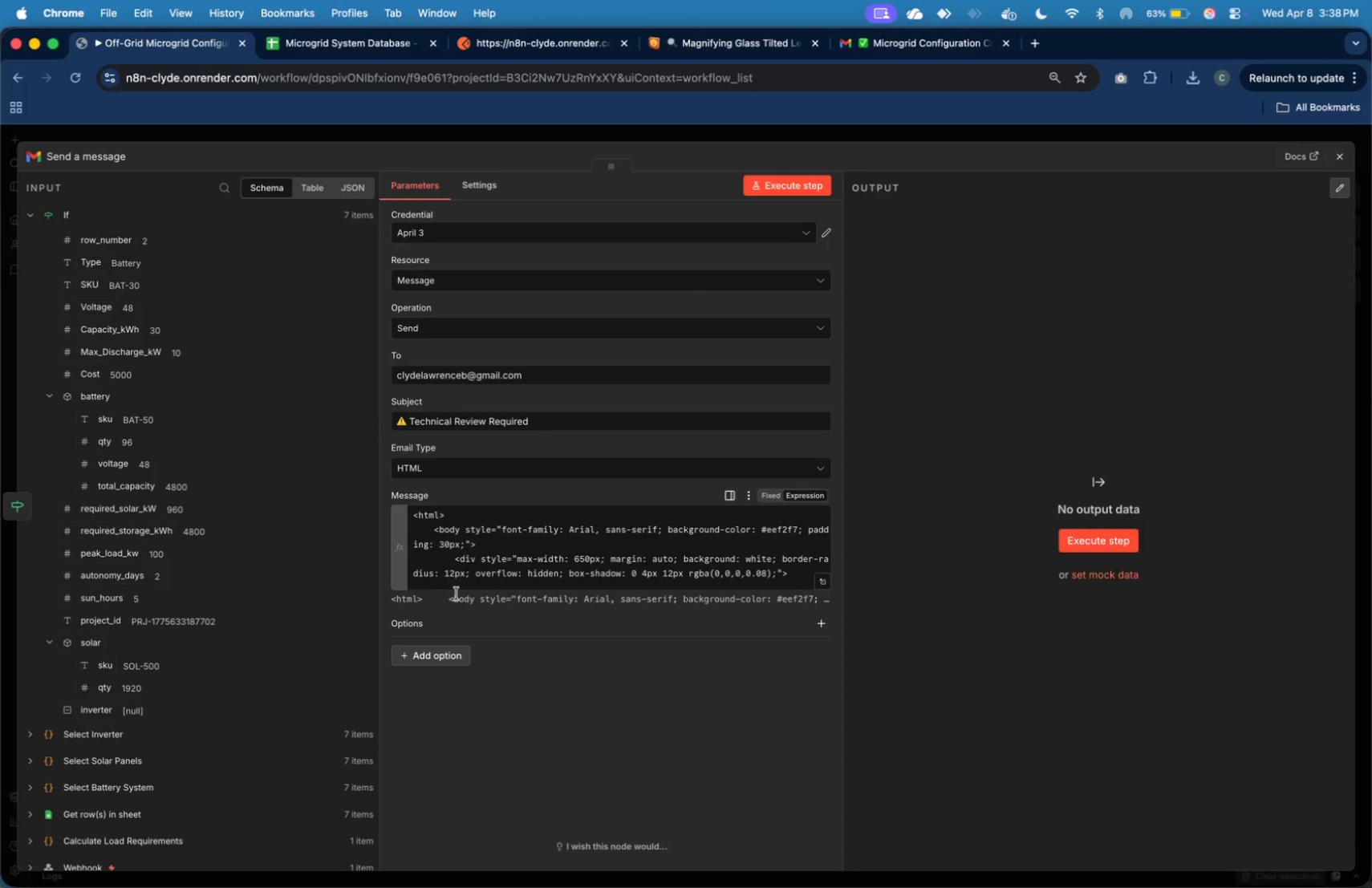 
key(Meta+CommandLeft)
 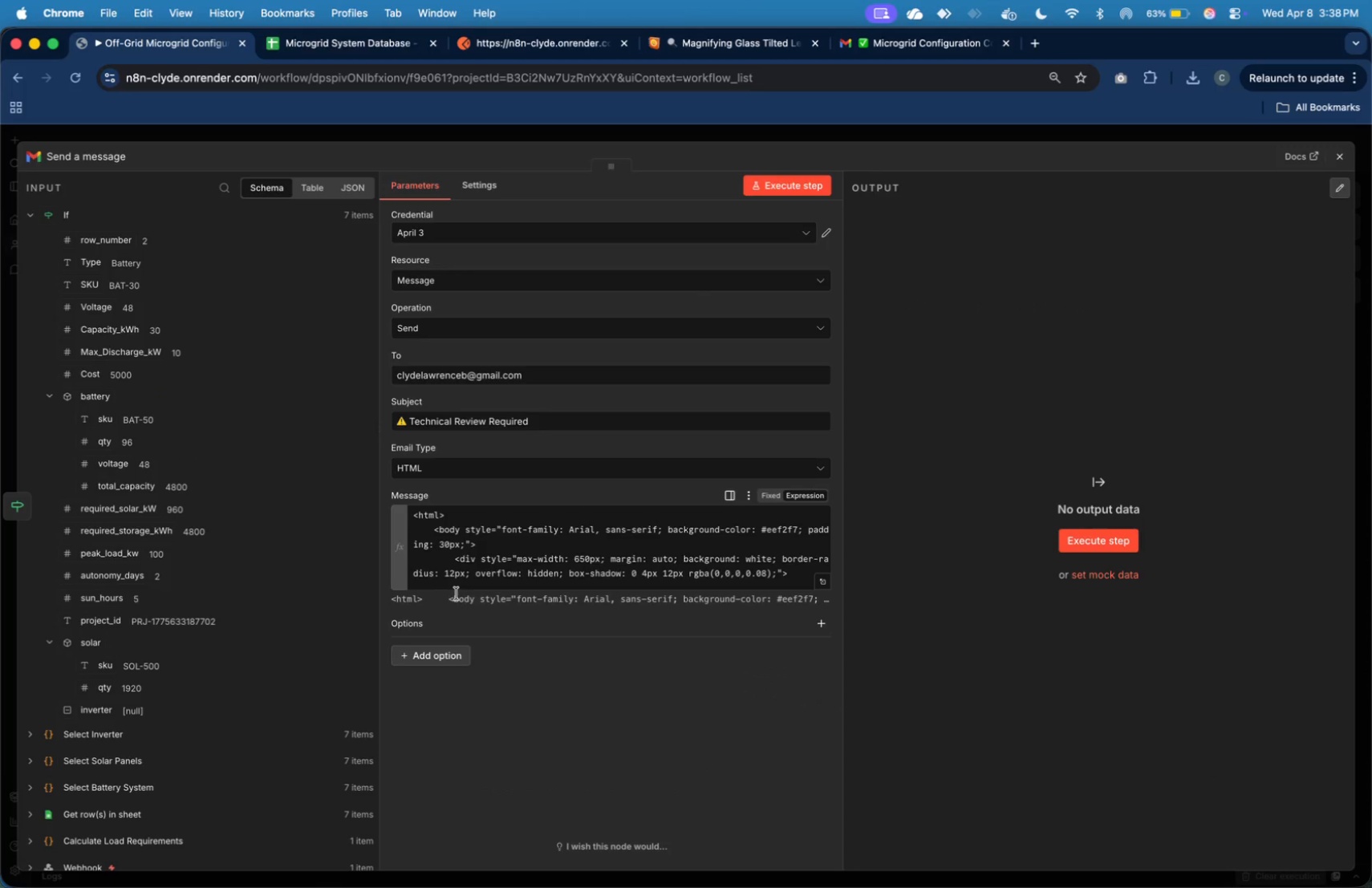 
key(Meta+Tab)
 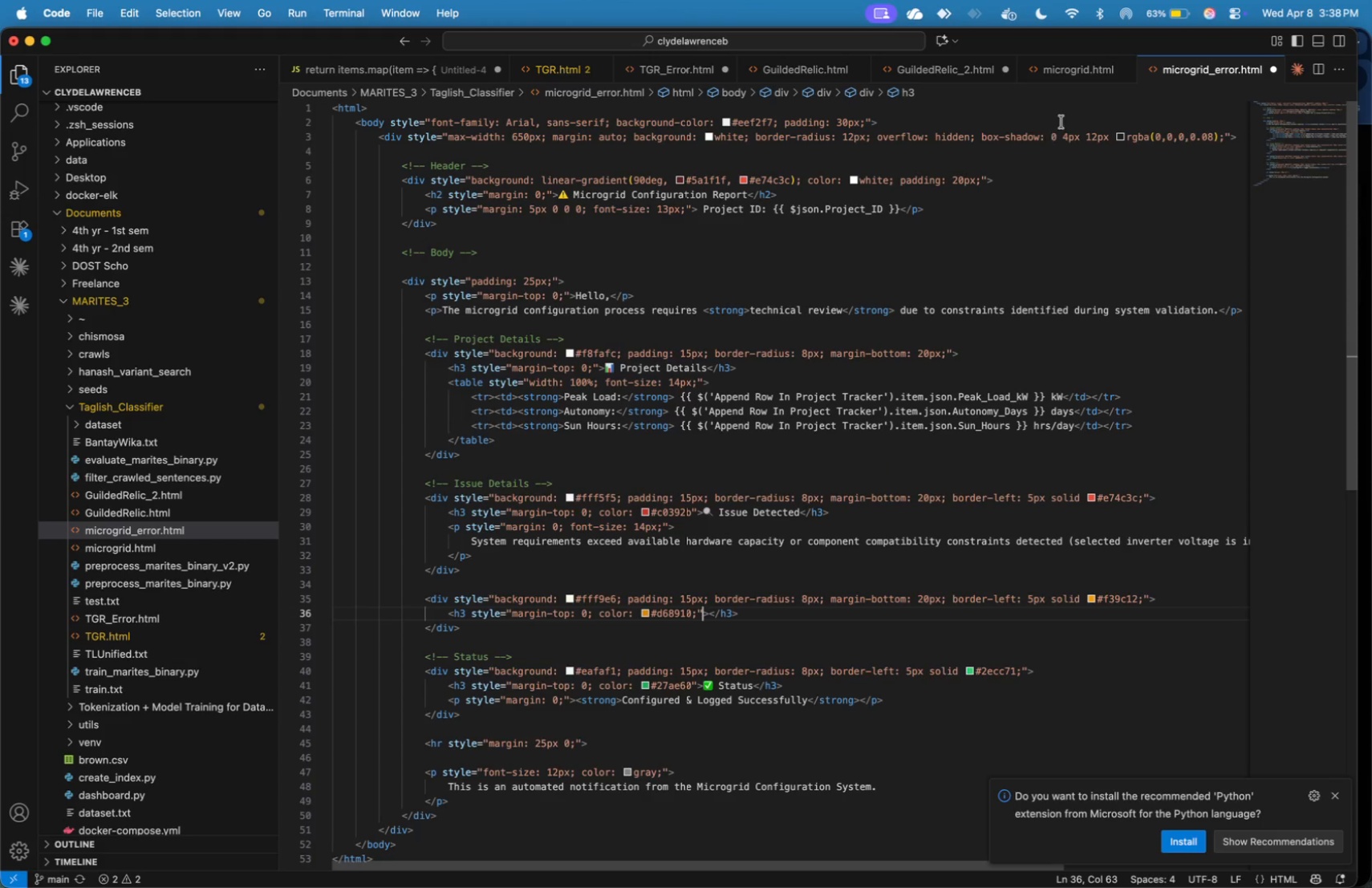 
left_click([1079, 77])
 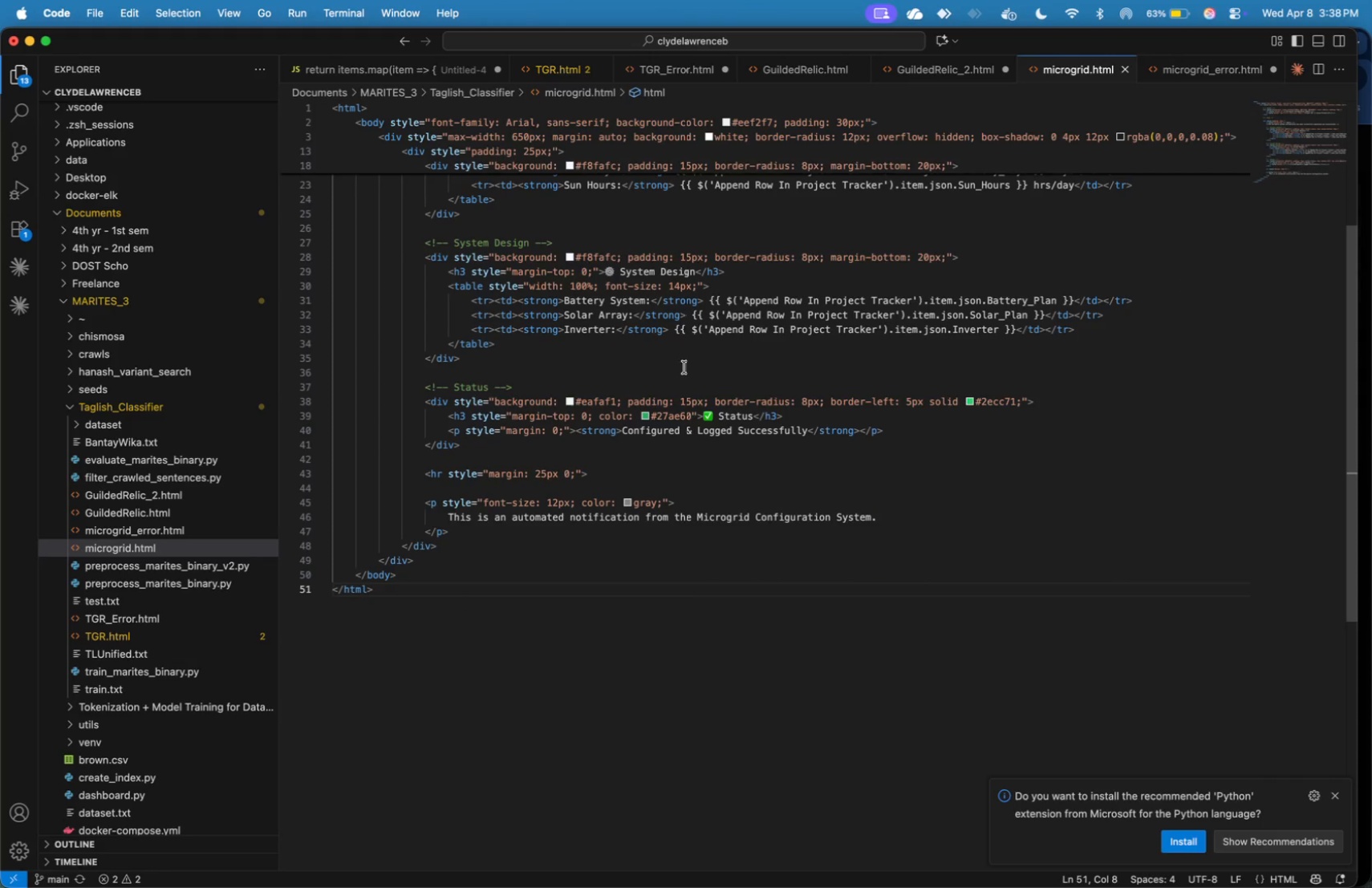 
scroll: coordinate [688, 351], scroll_direction: up, amount: 15.0
 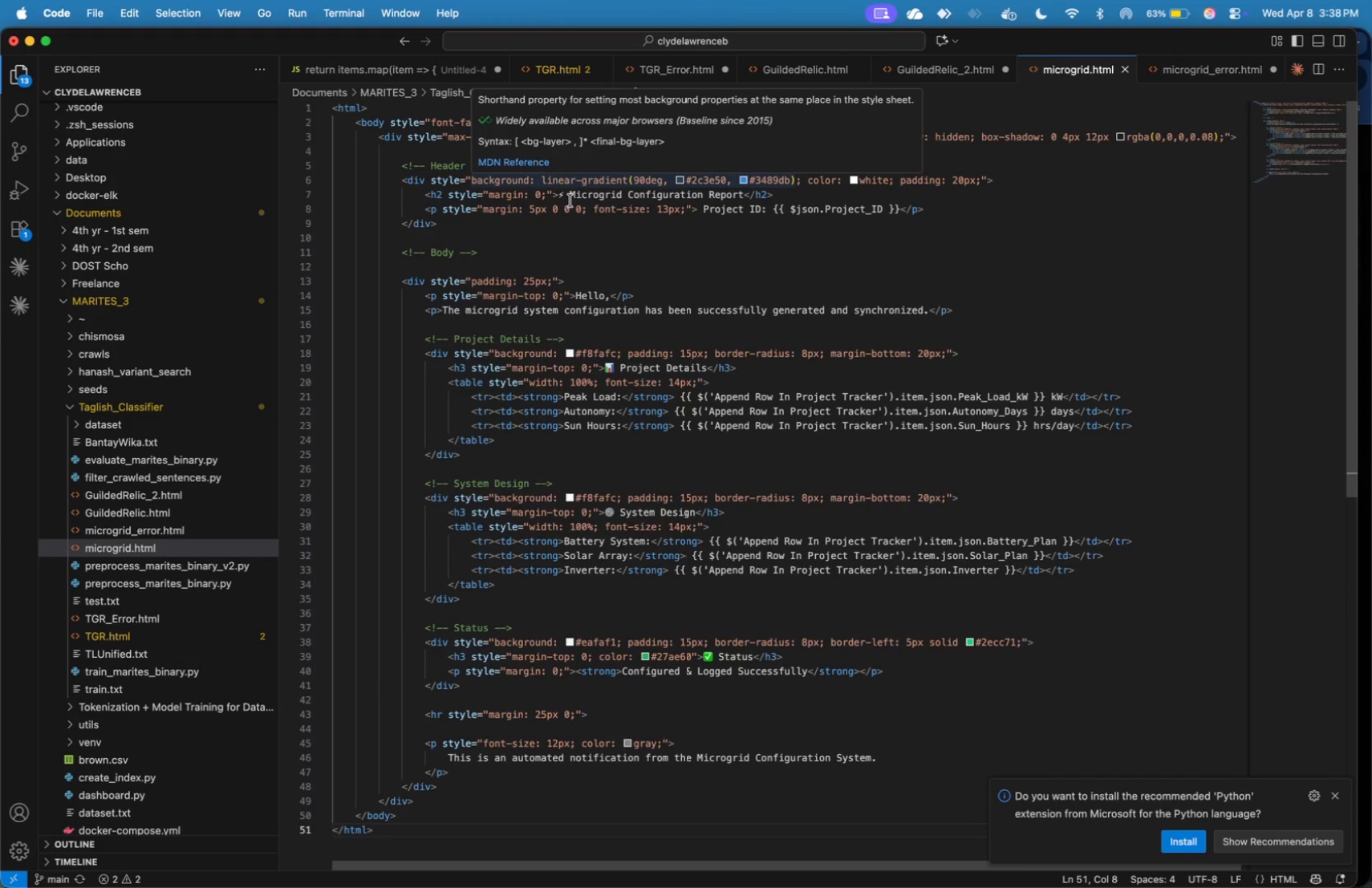 
left_click([573, 196])
 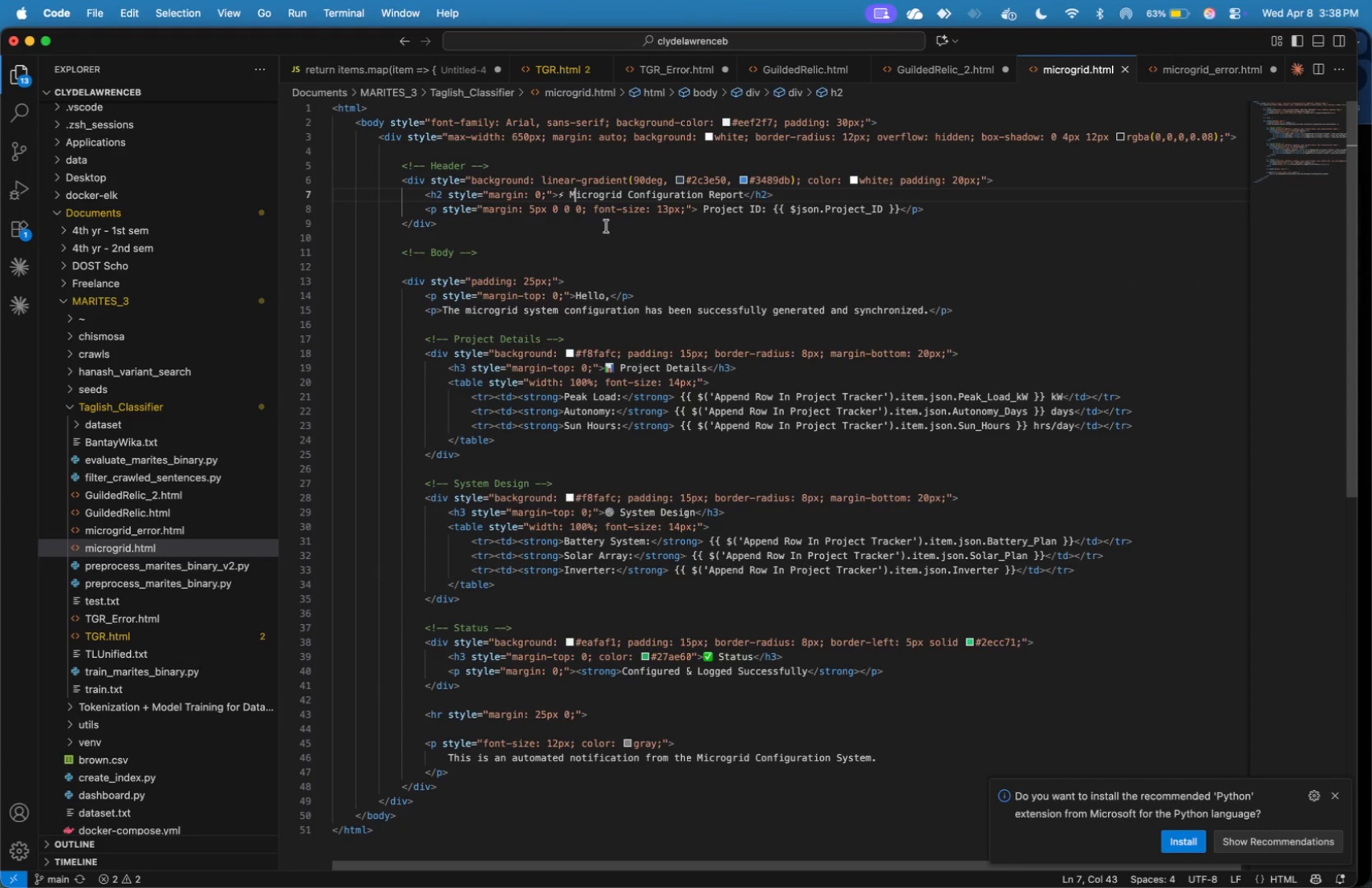 
key(ArrowLeft)
 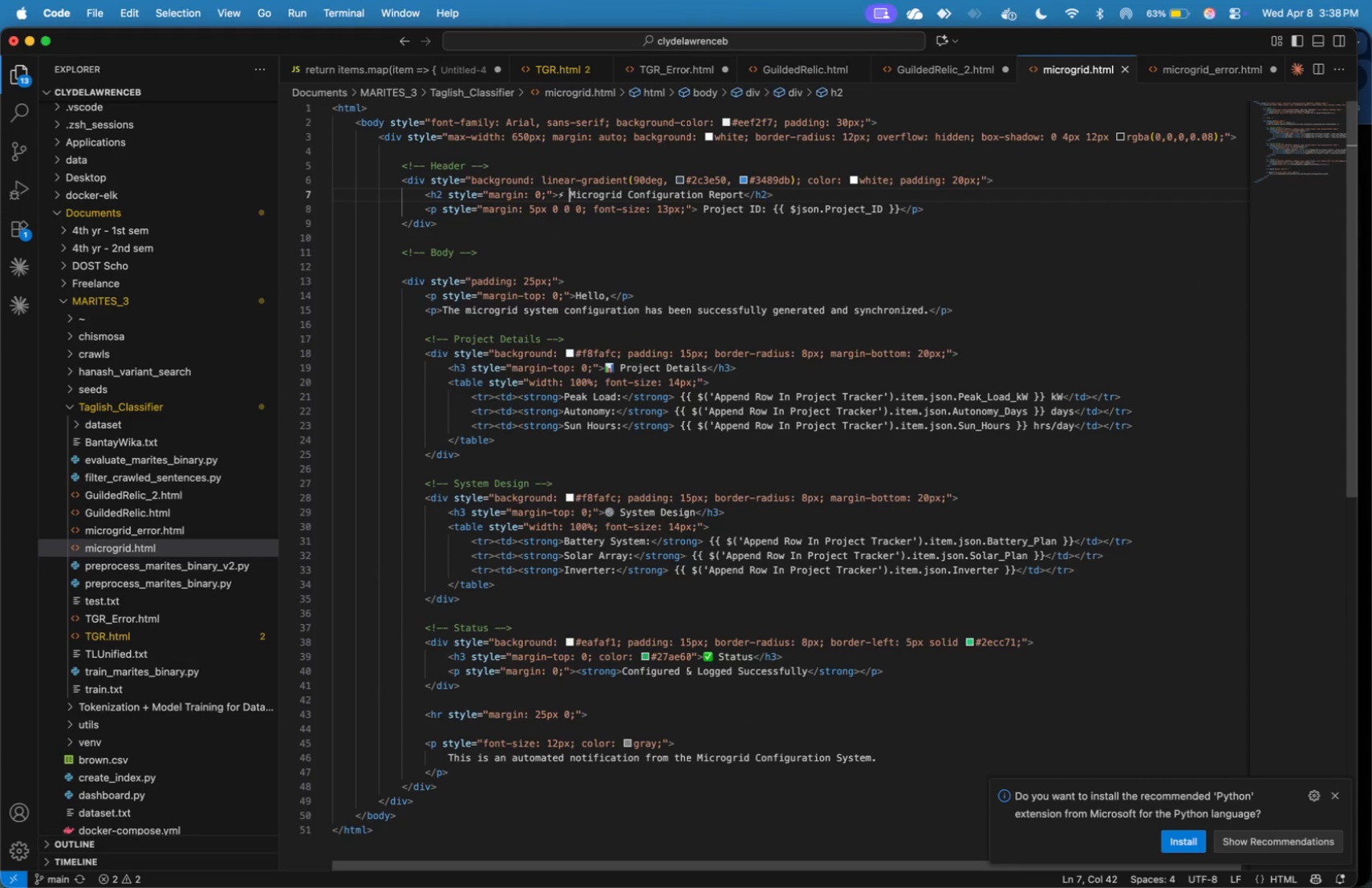 
key(Shift+ShiftLeft)
 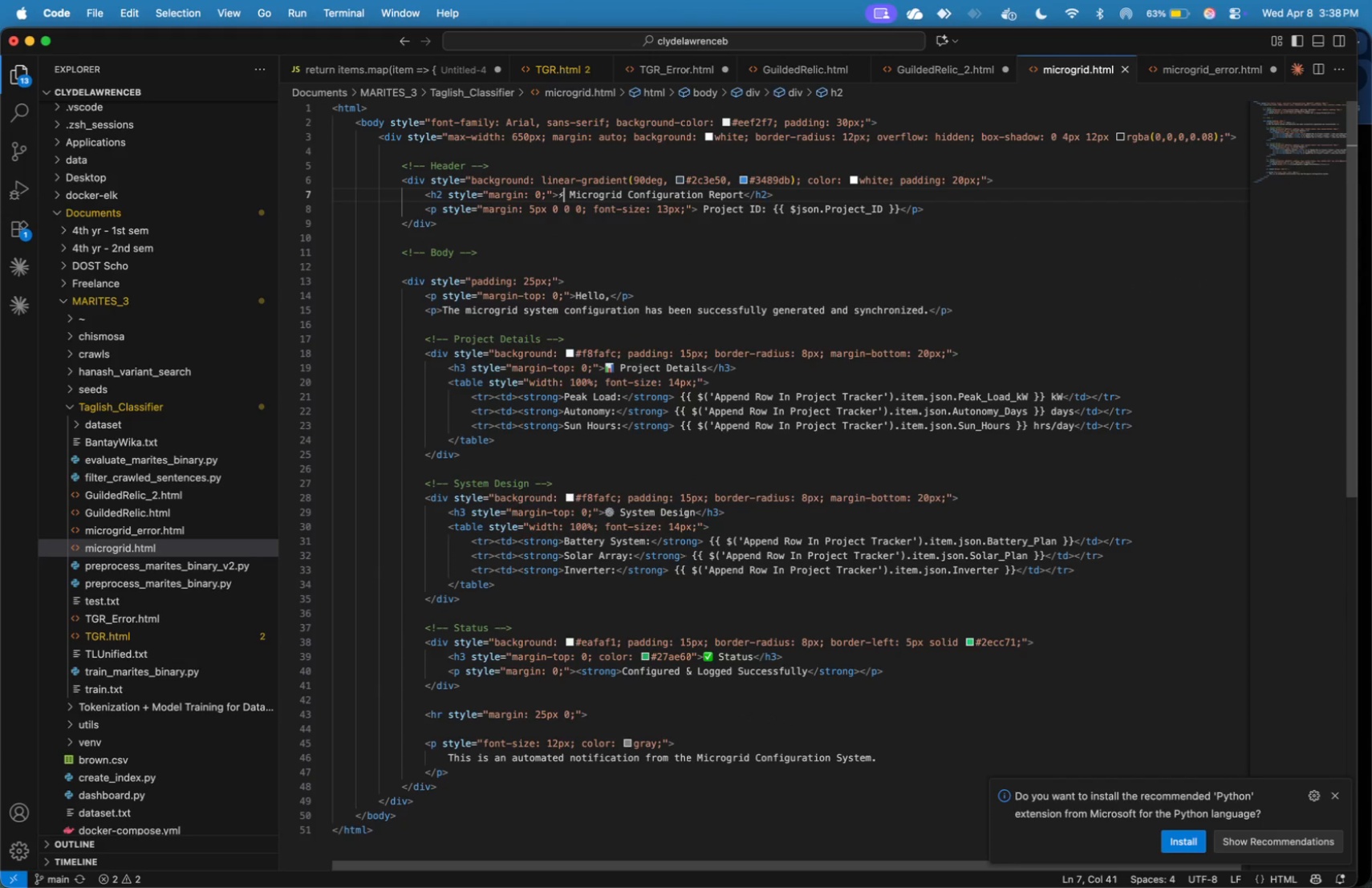 
key(ArrowLeft)
 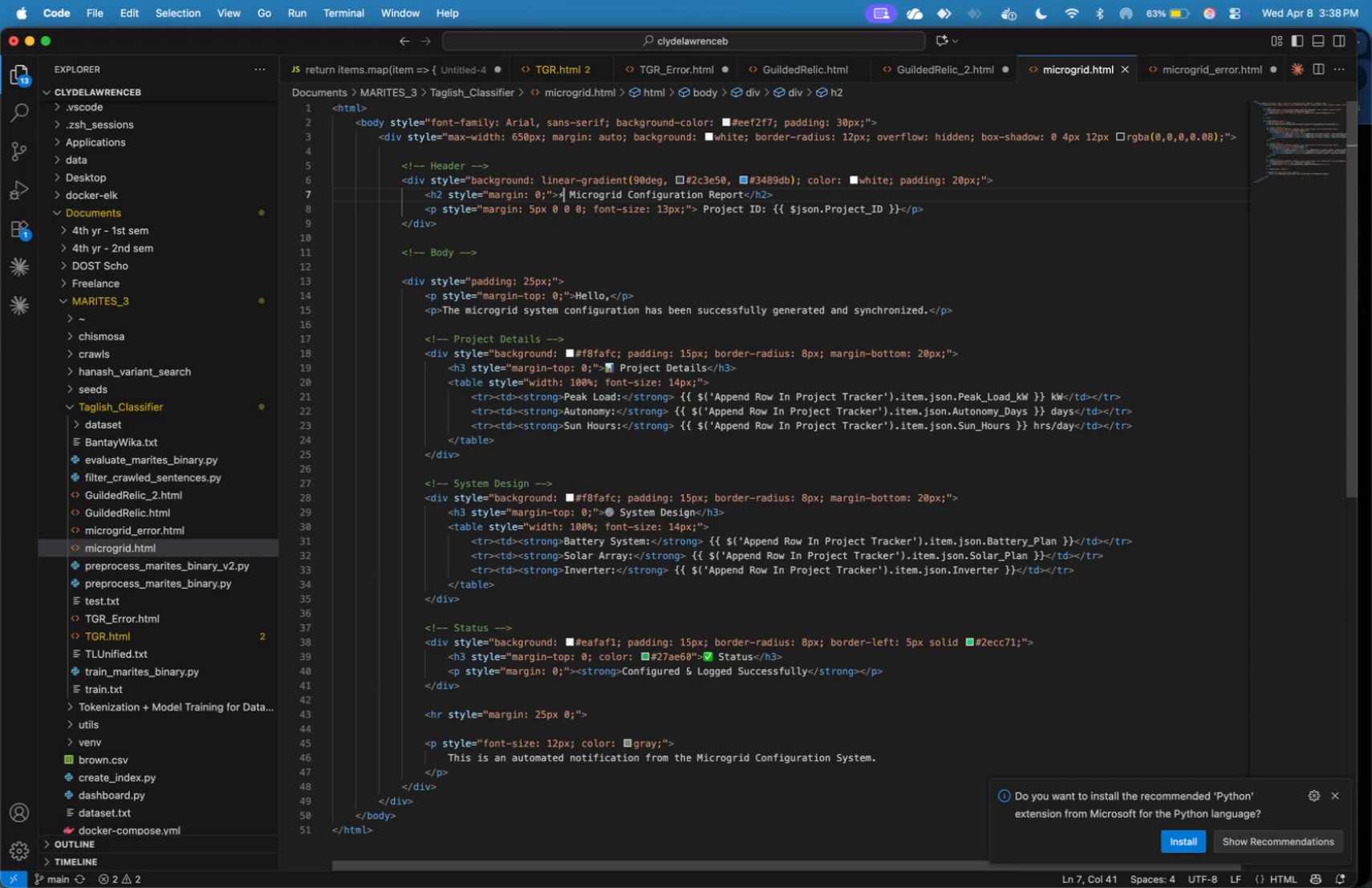 
key(Shift+ArrowLeft)
 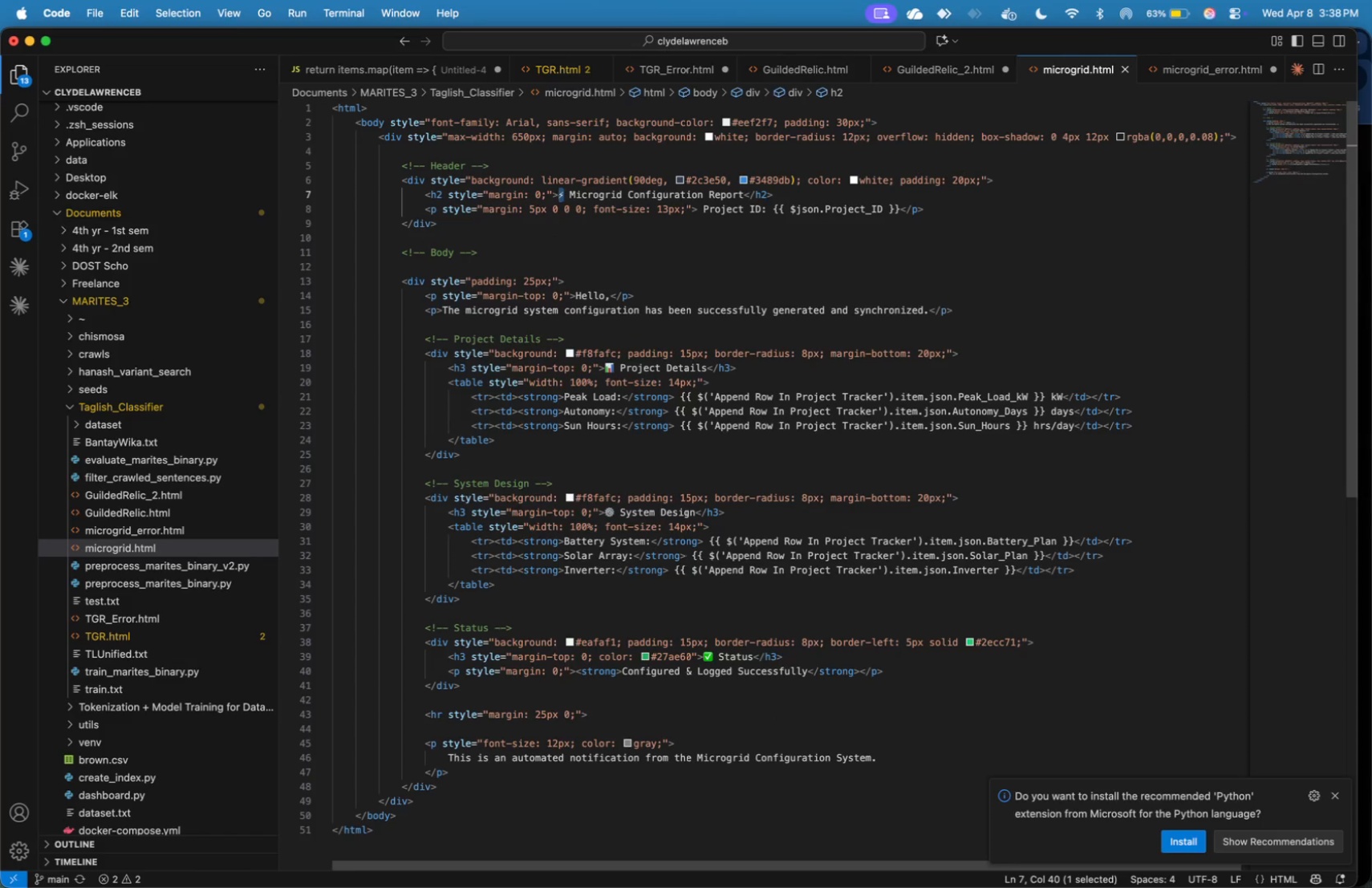 
key(Meta+C)
 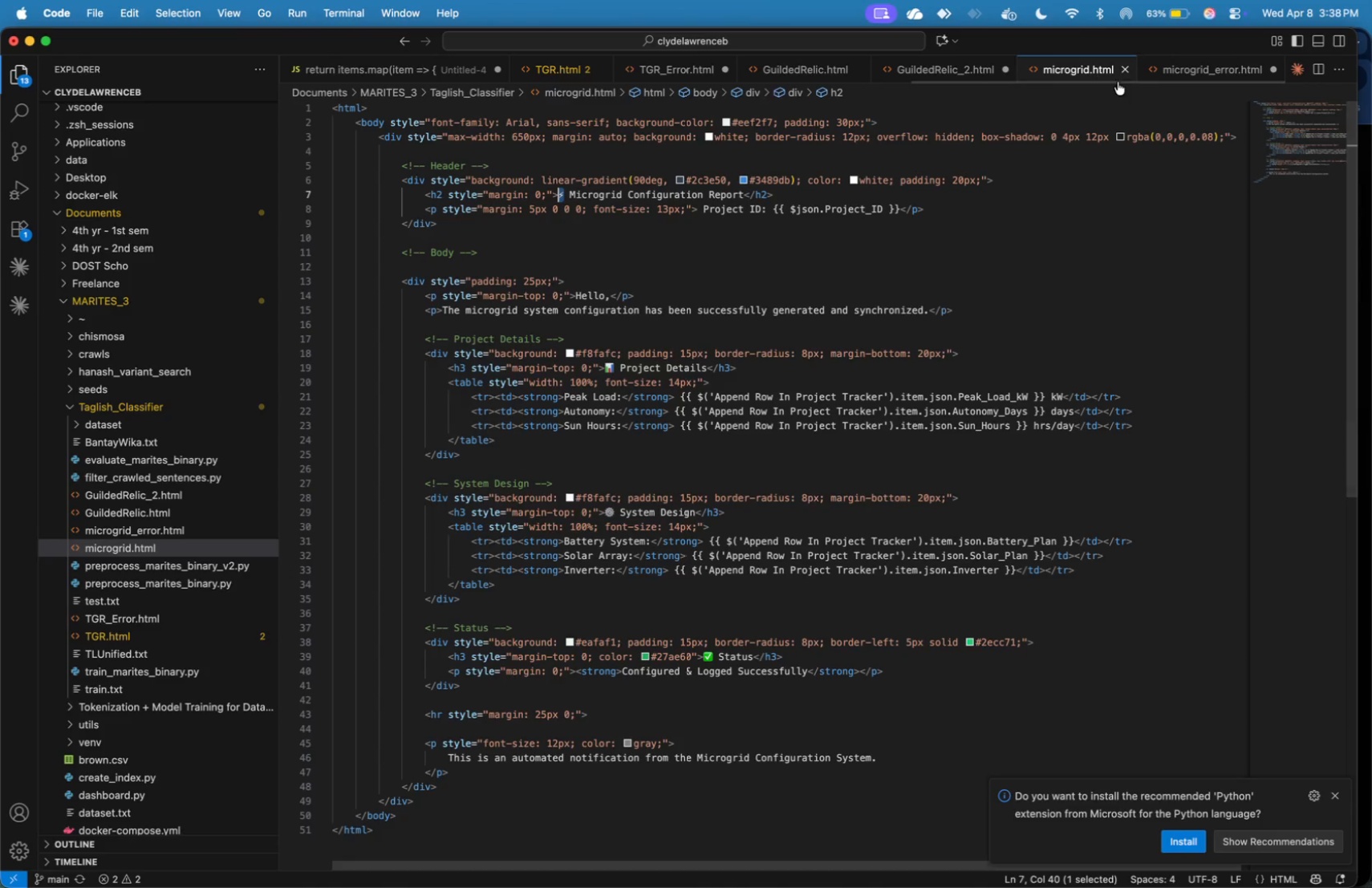 
left_click([1150, 74])
 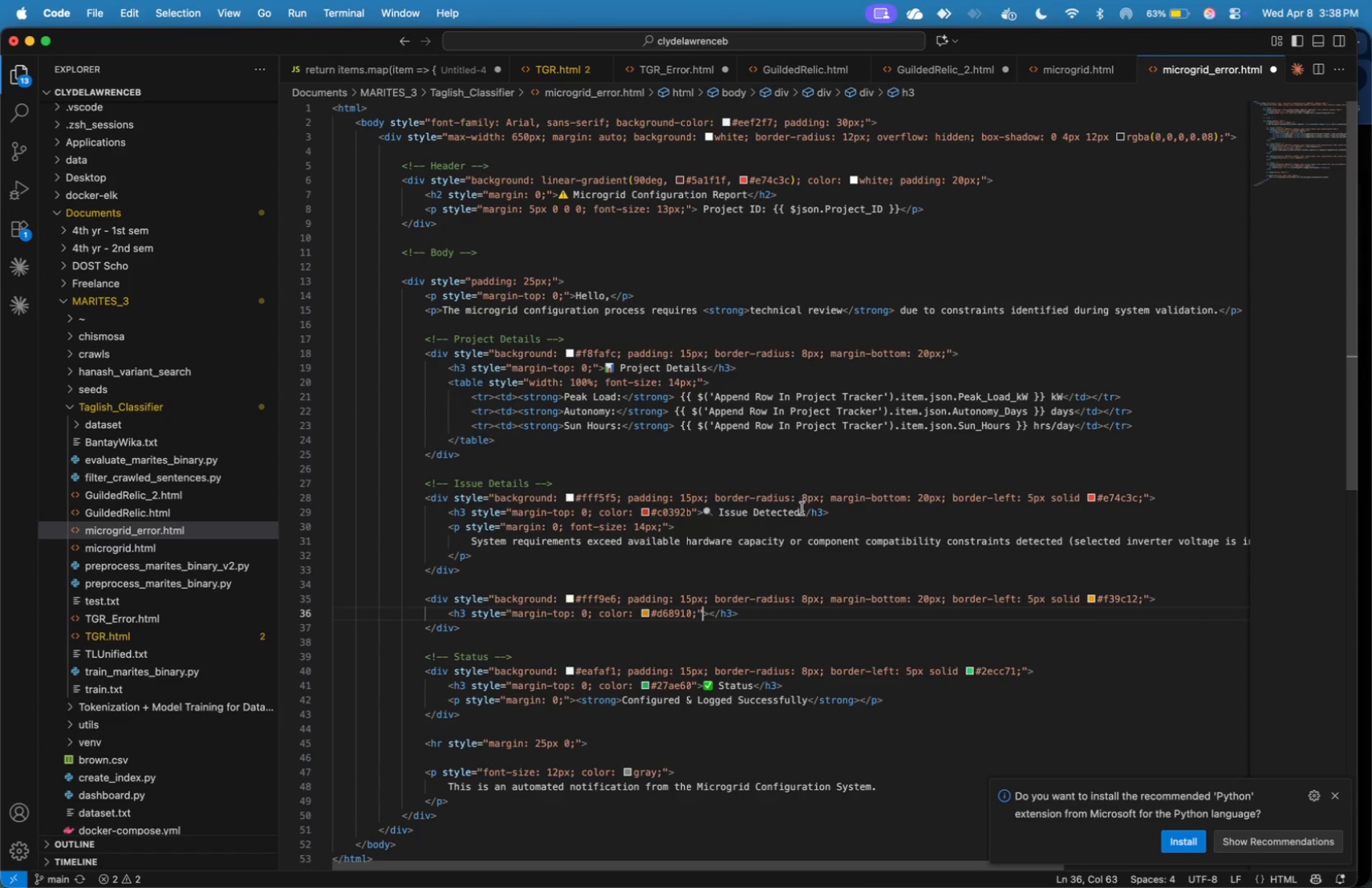 
key(Meta+CommandLeft)
 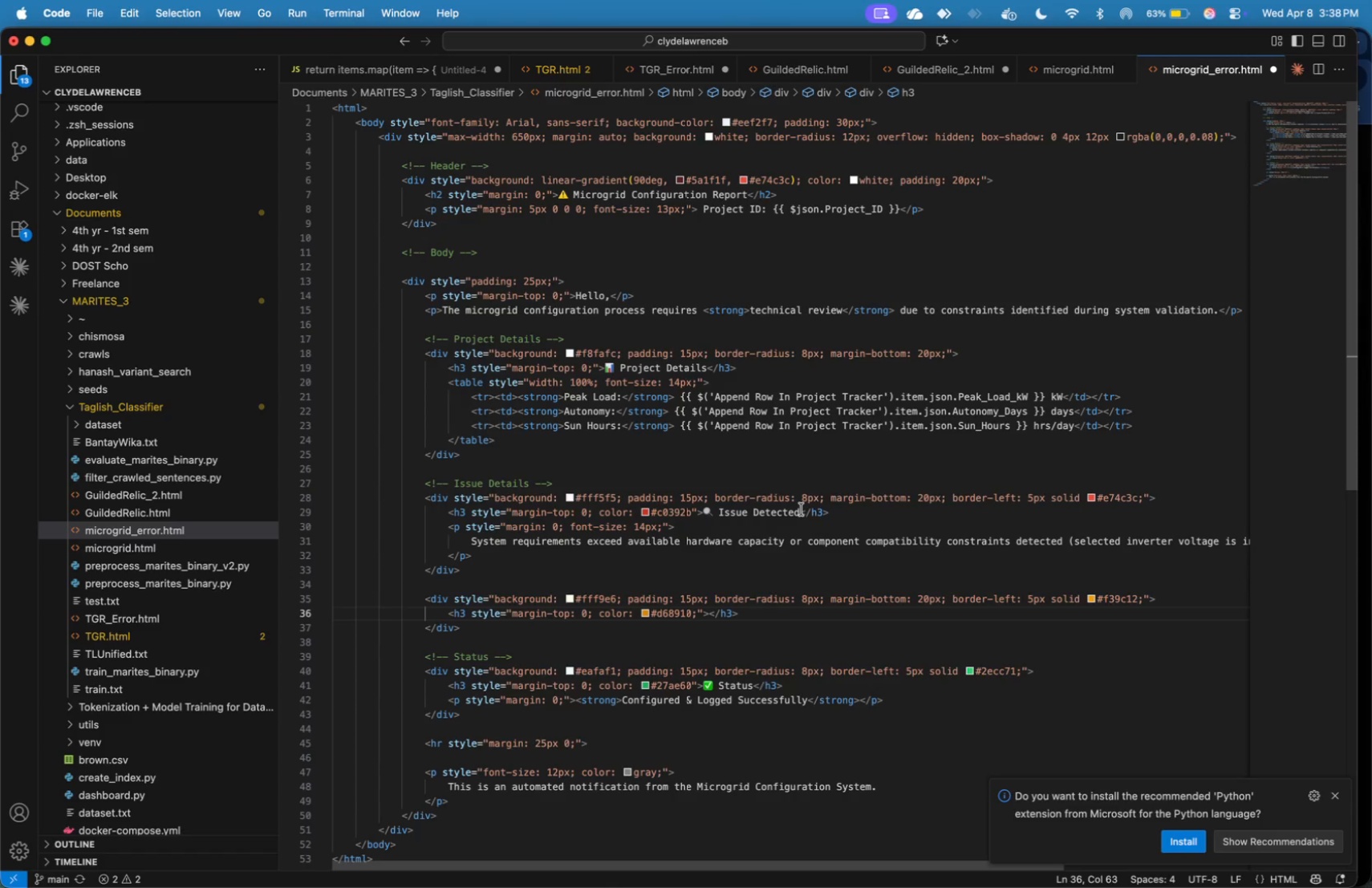 
key(ArrowRight)
 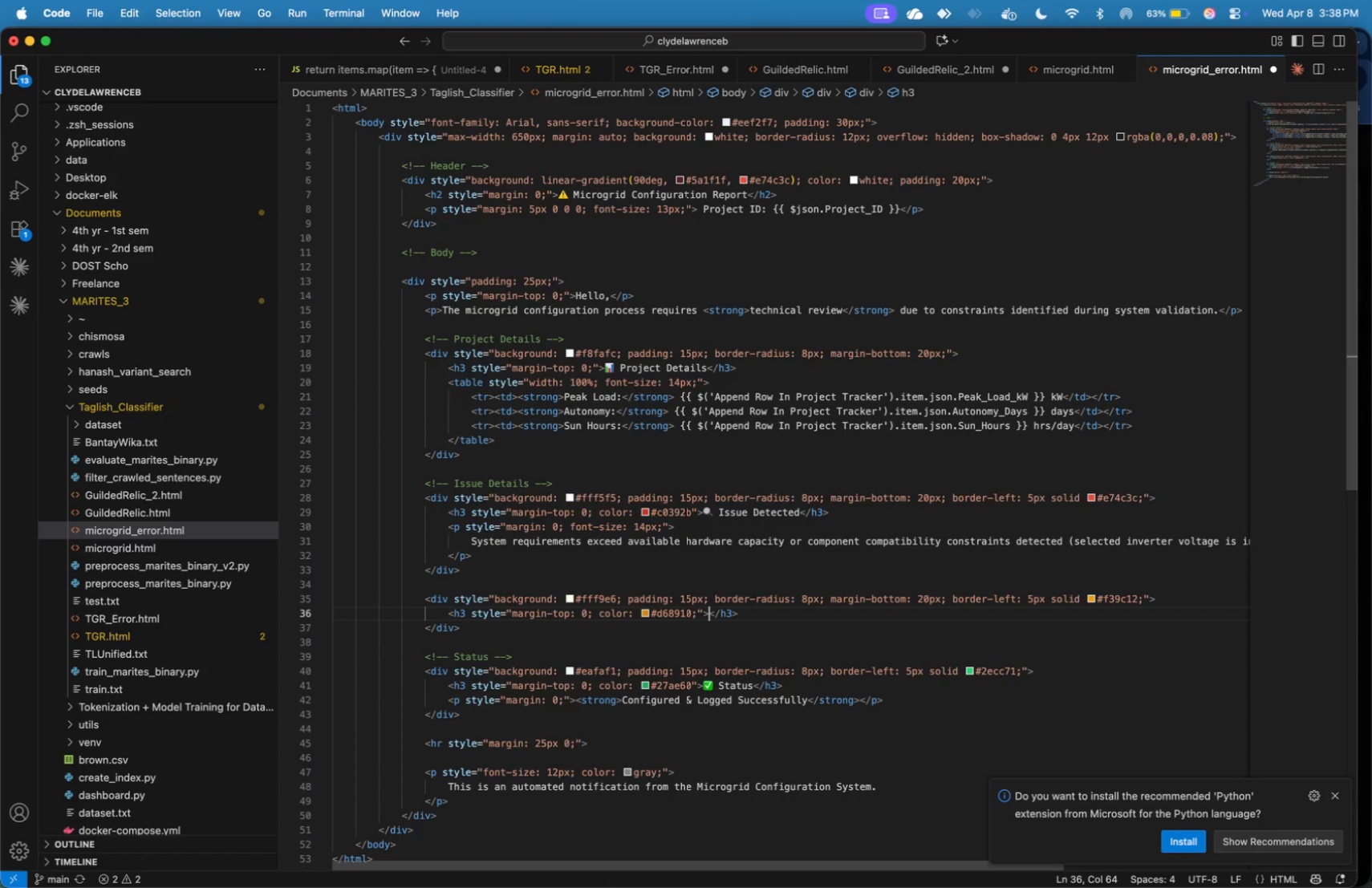 
key(ArrowRight)
 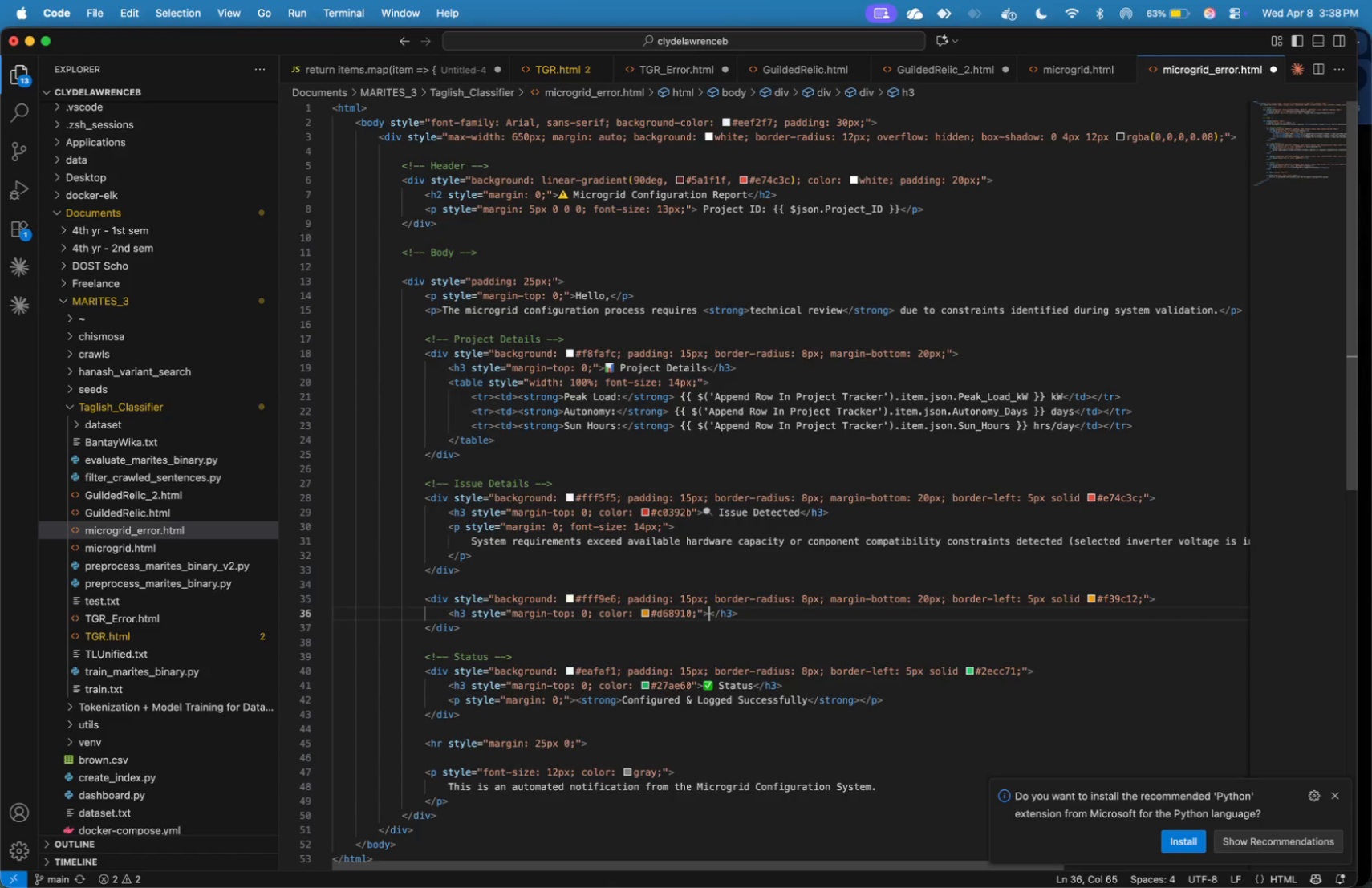 
key(ArrowLeft)
 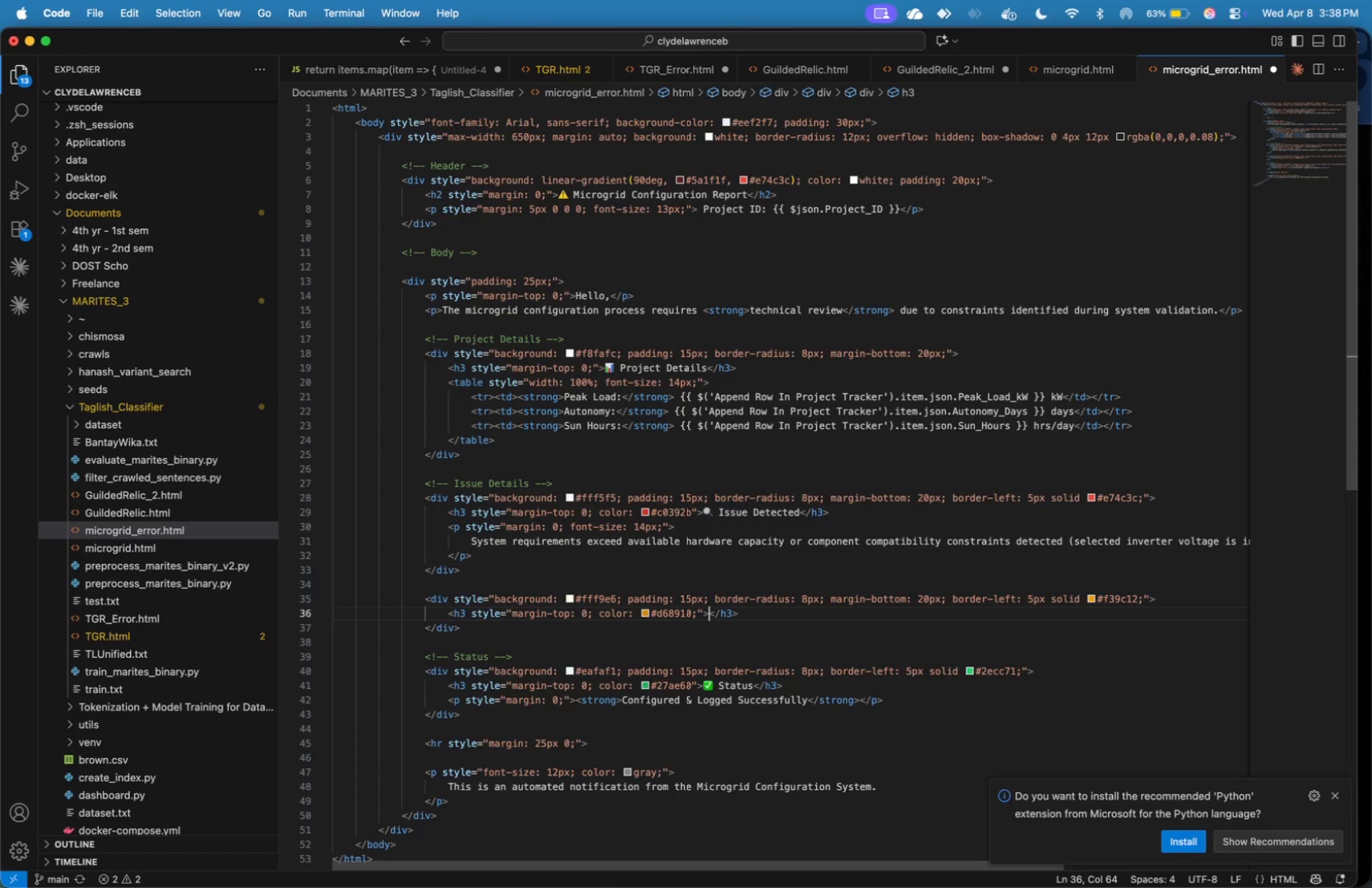 
key(Meta+V)
 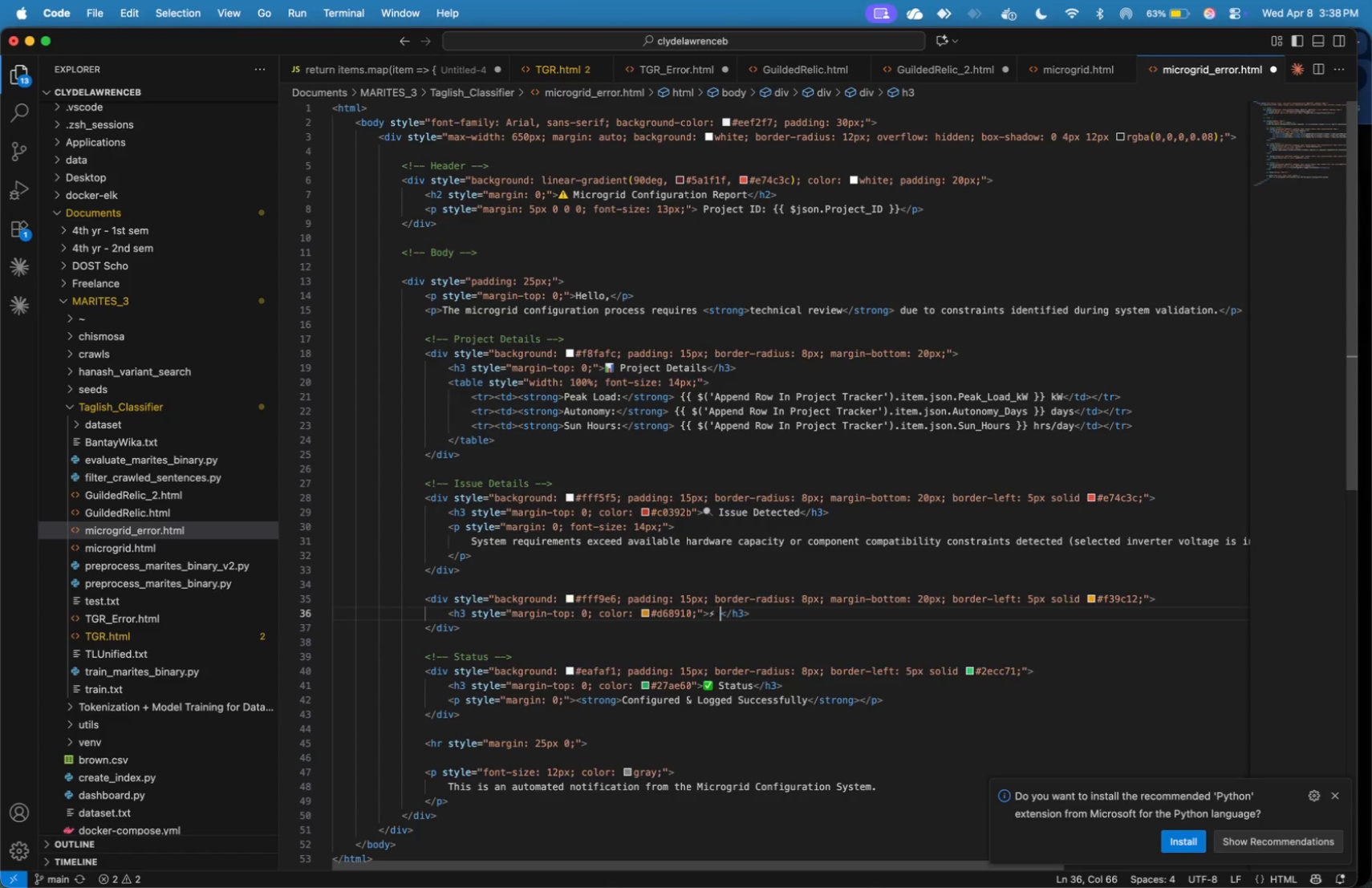 
key(Space)
 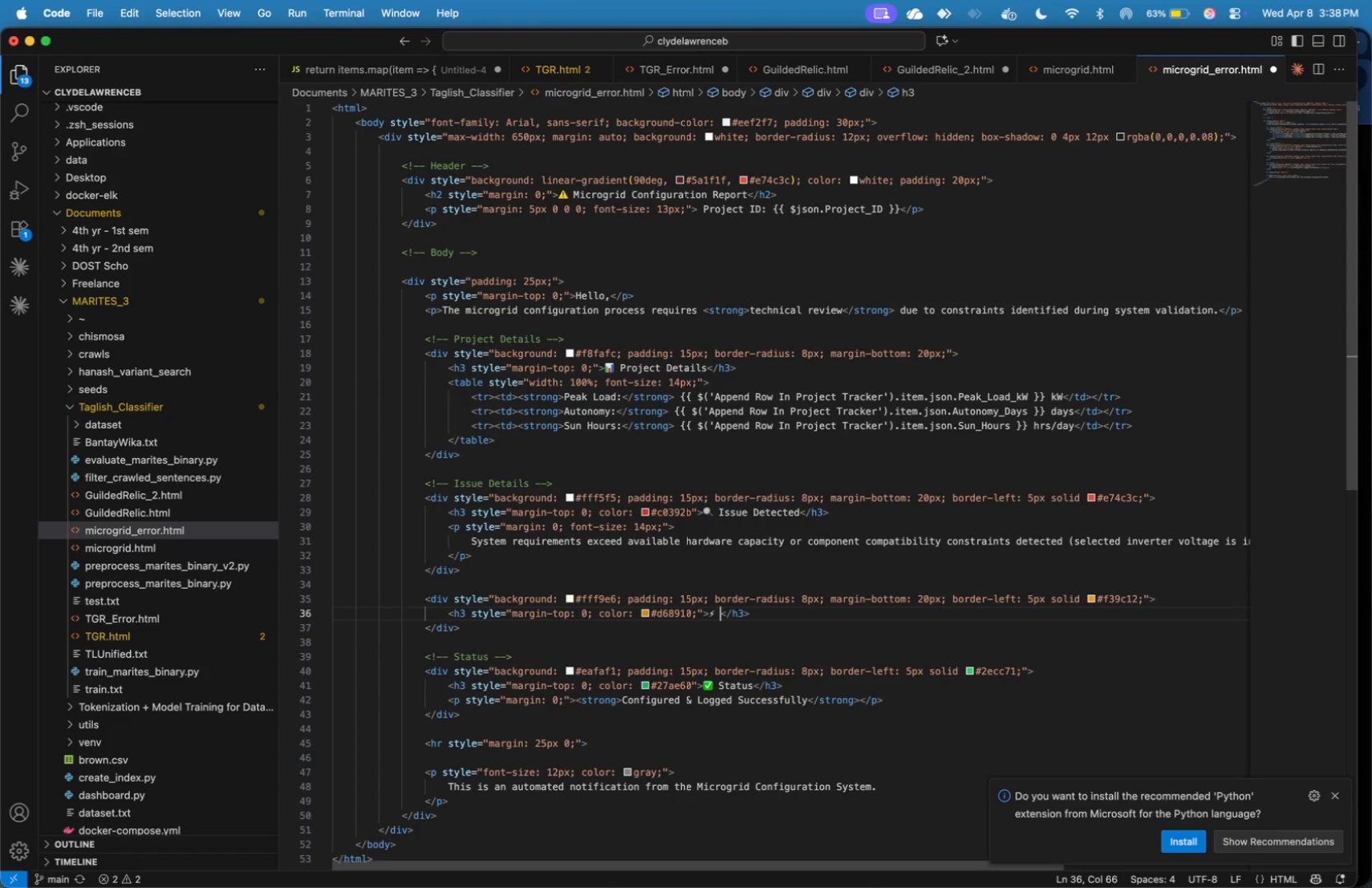 
type(G)
key(Backspace)
type(Possible Causes)
 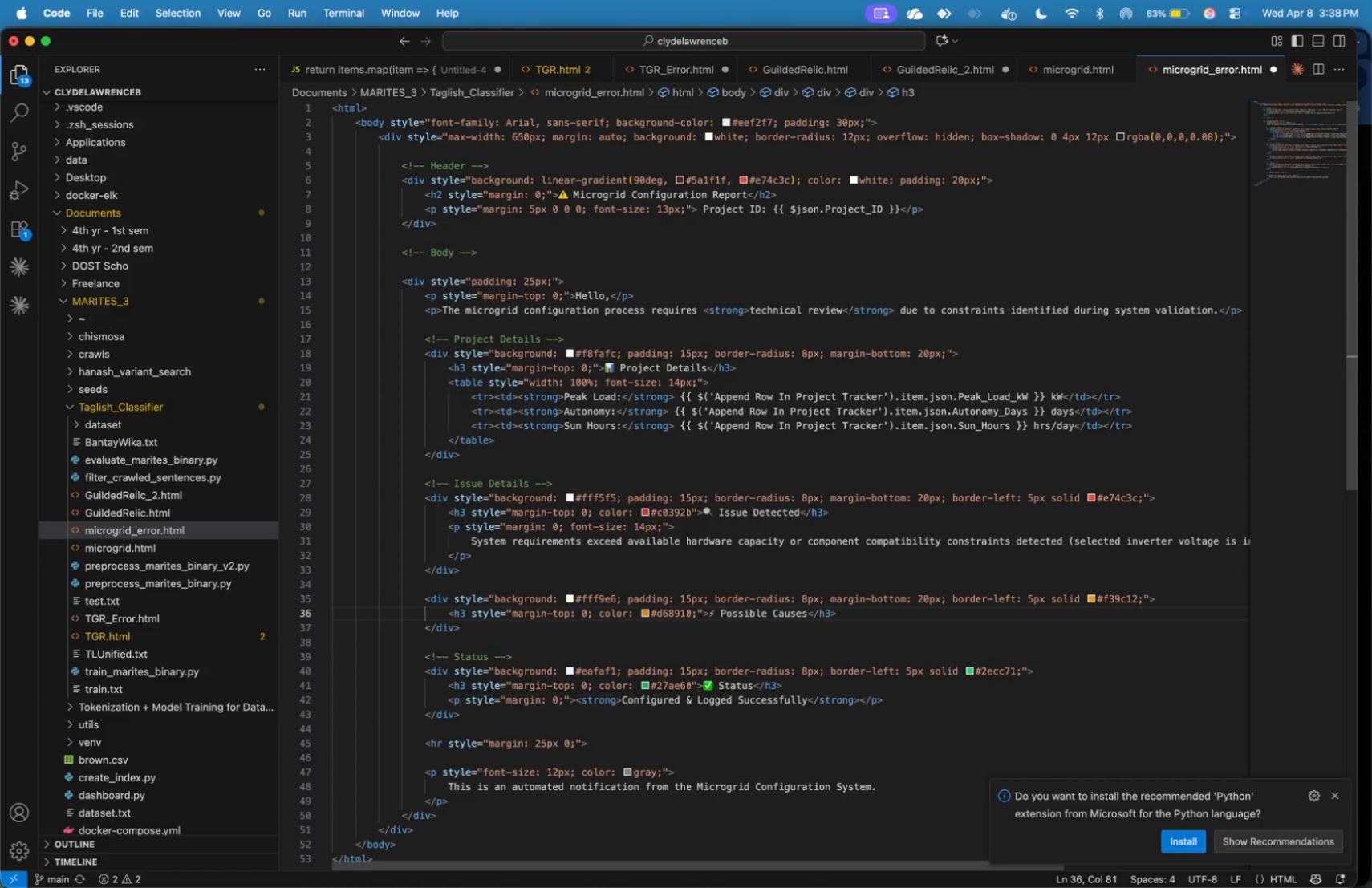 
key(ArrowRight)
 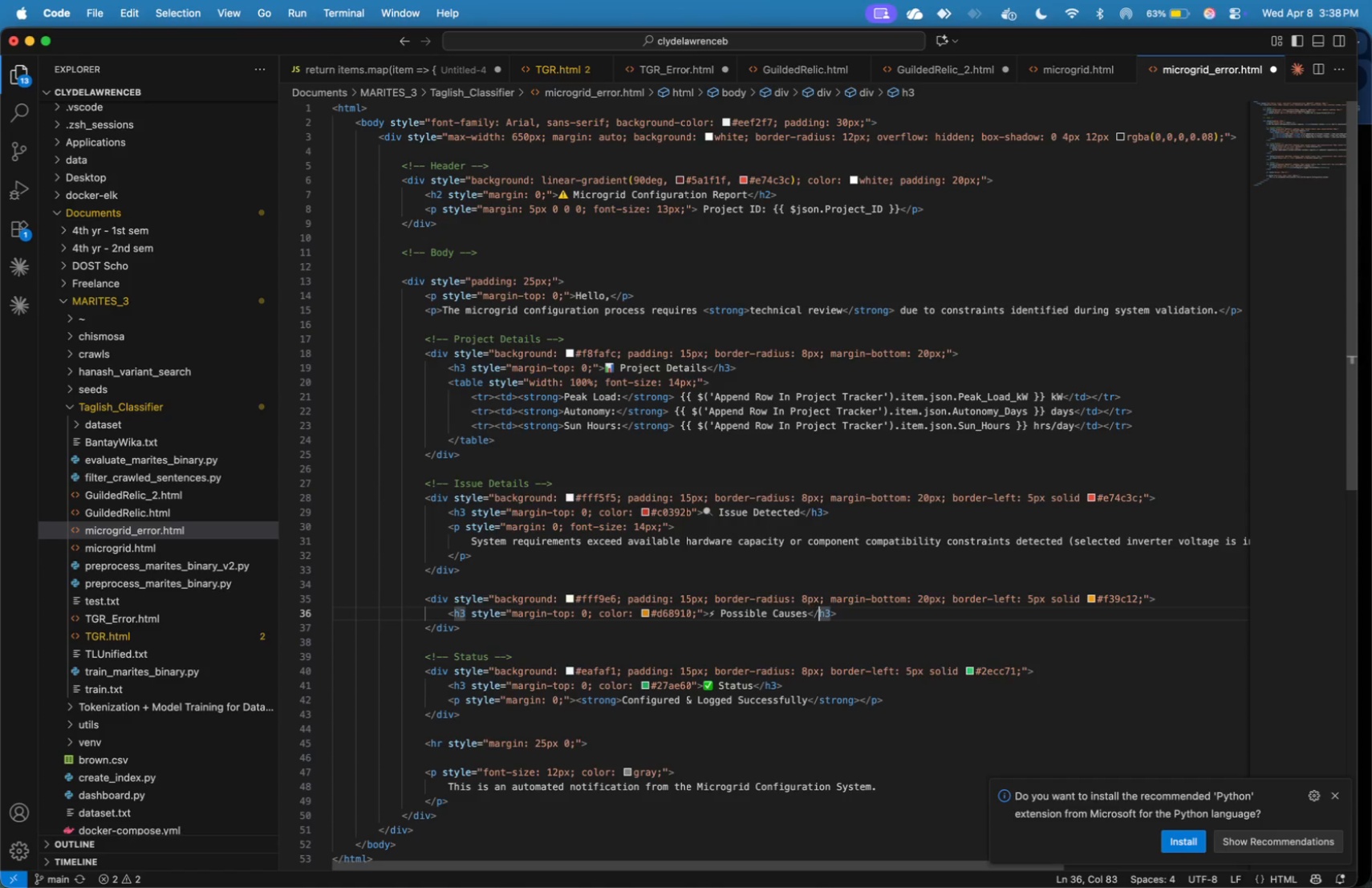 
key(ArrowRight)
 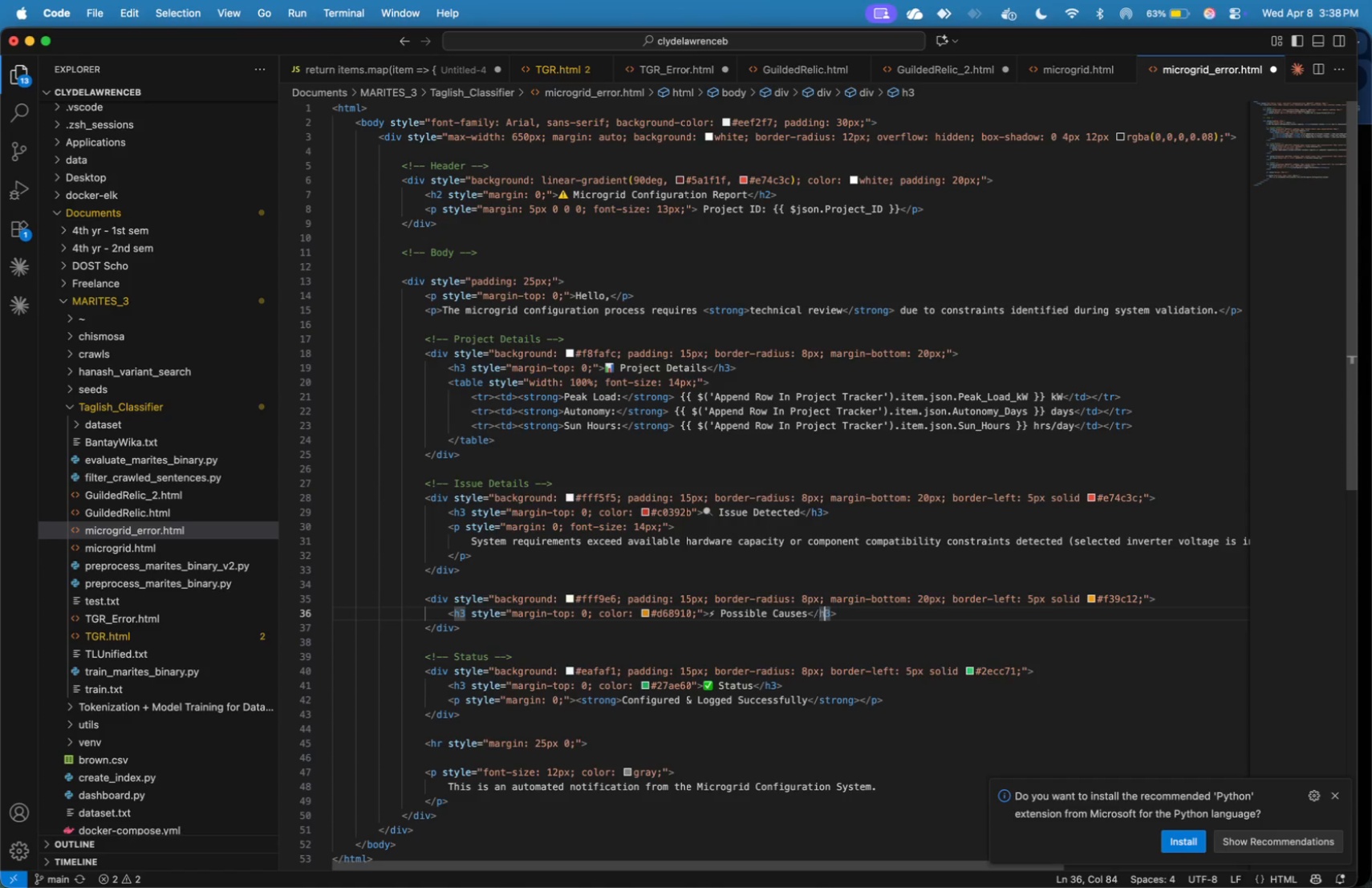 
key(ArrowRight)
 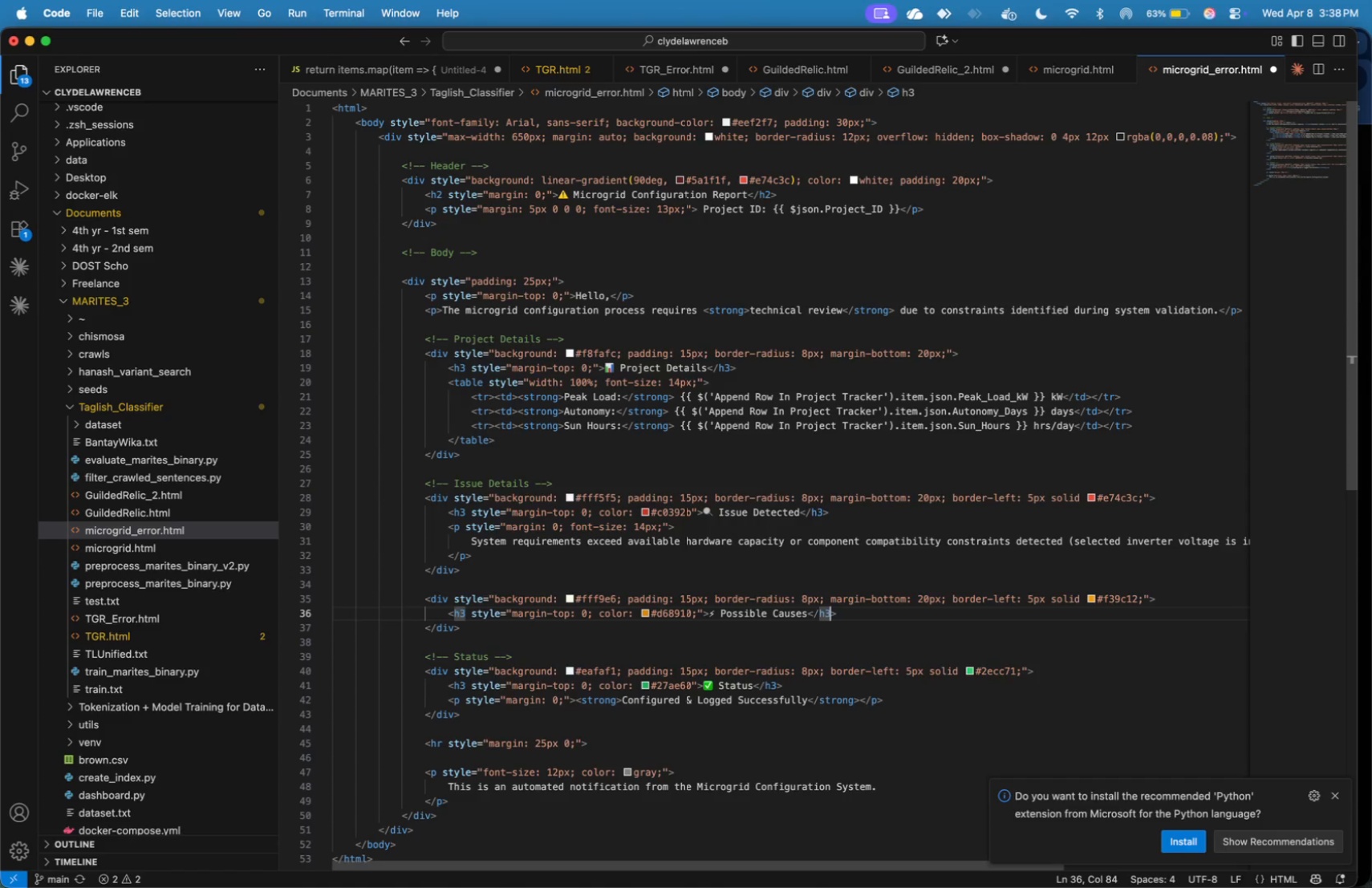 
key(ArrowRight)
 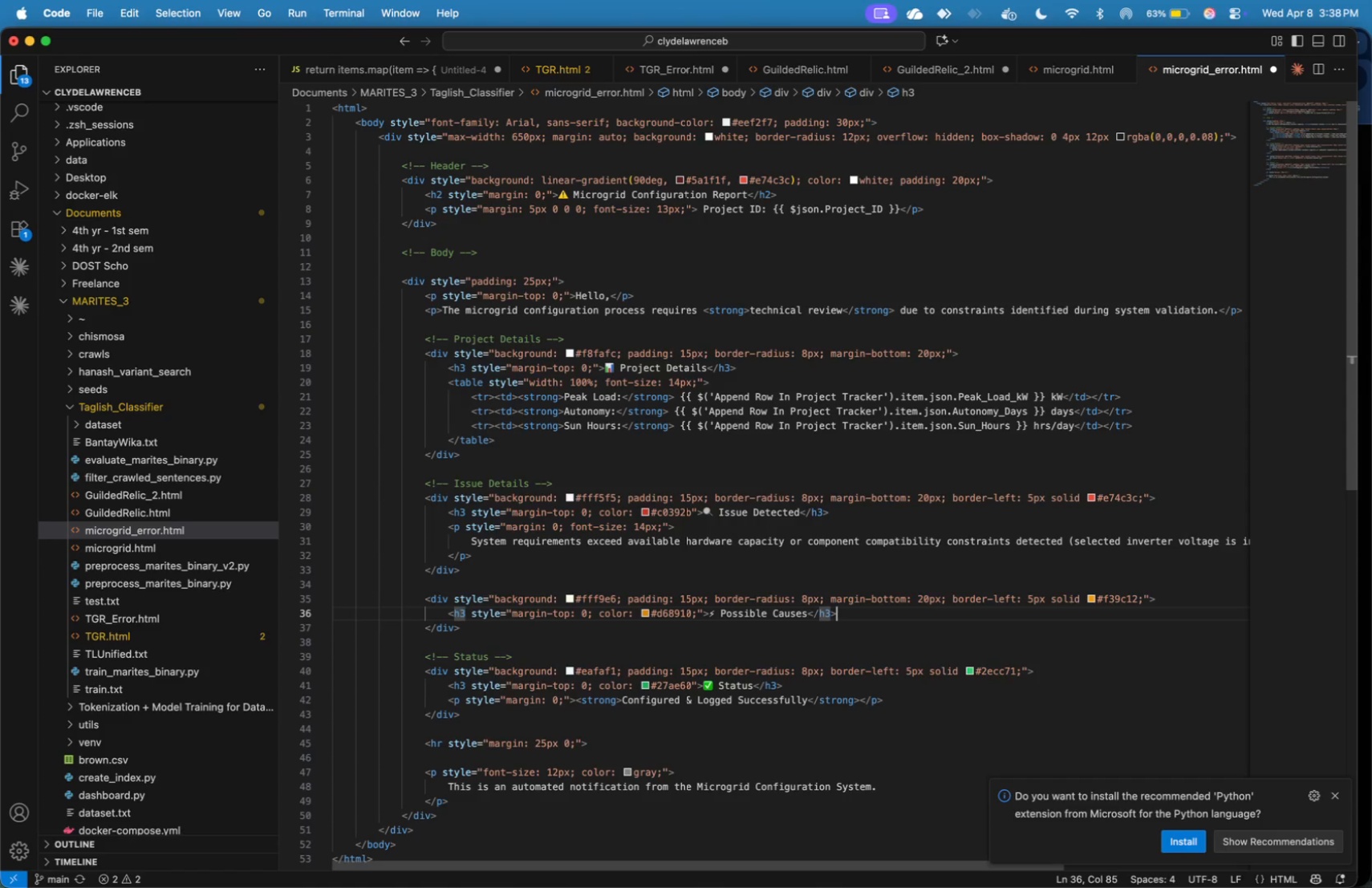 
key(ArrowRight)
 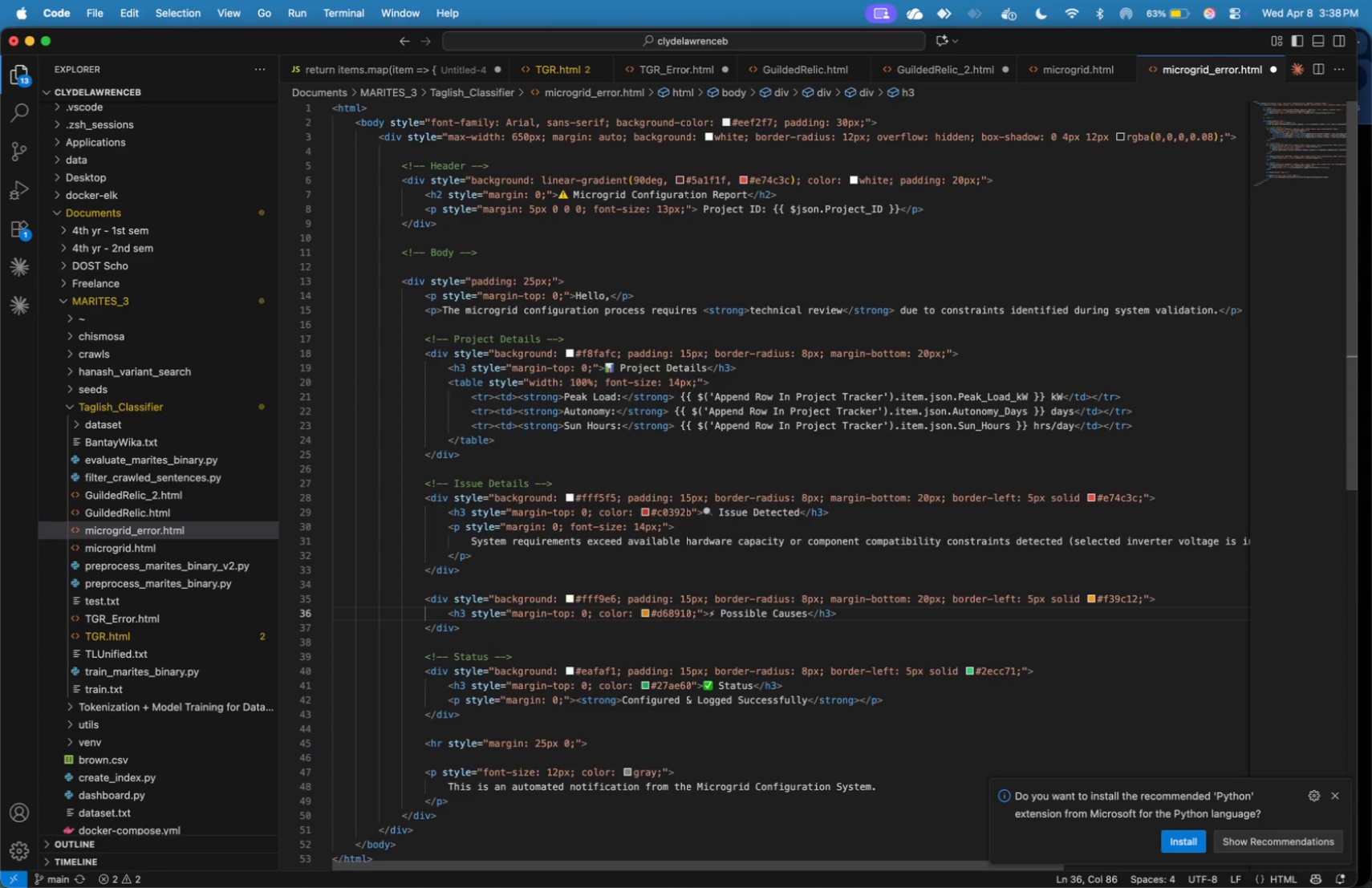 
wait(5.09)
 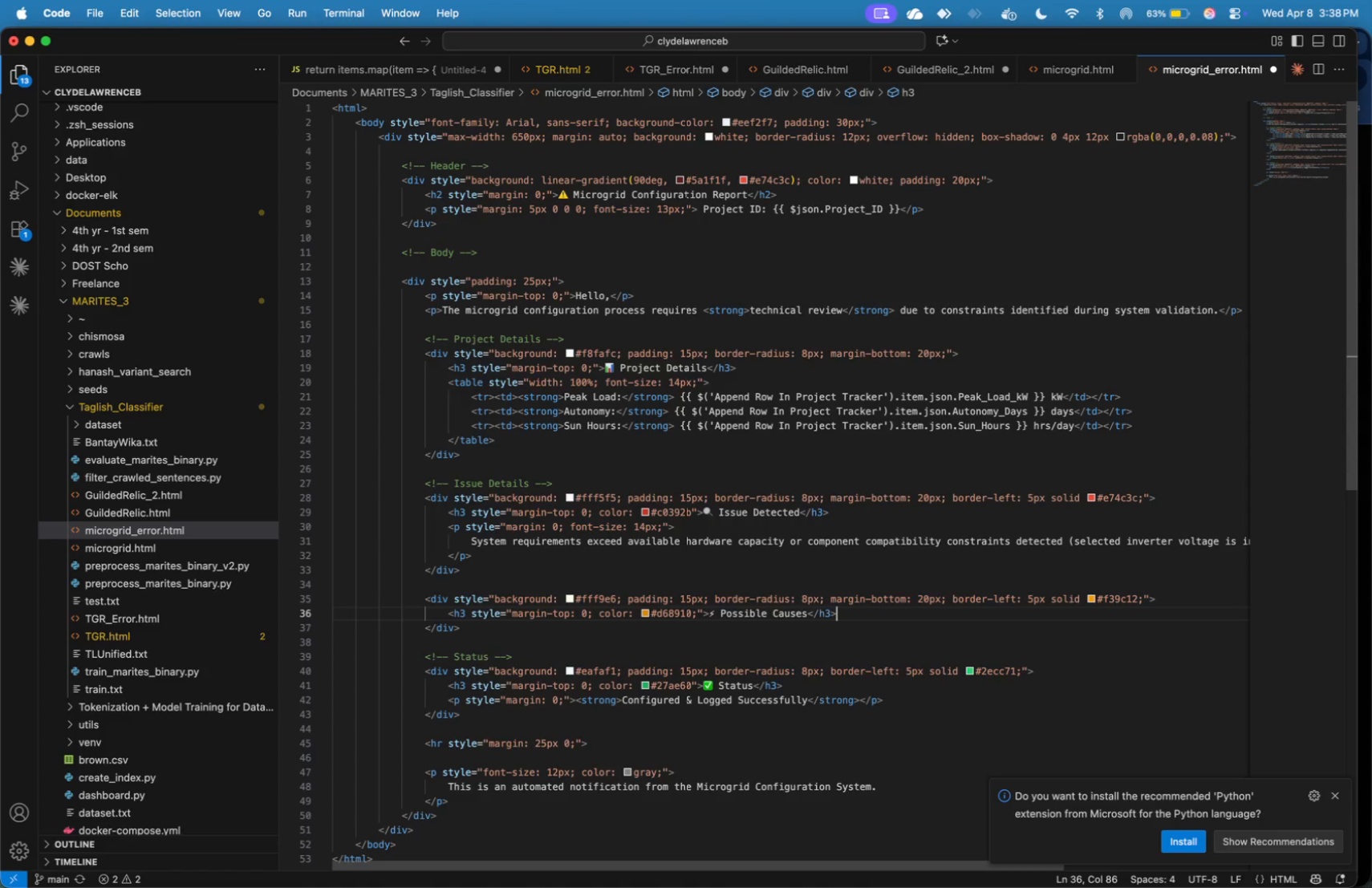 
key(Enter)
 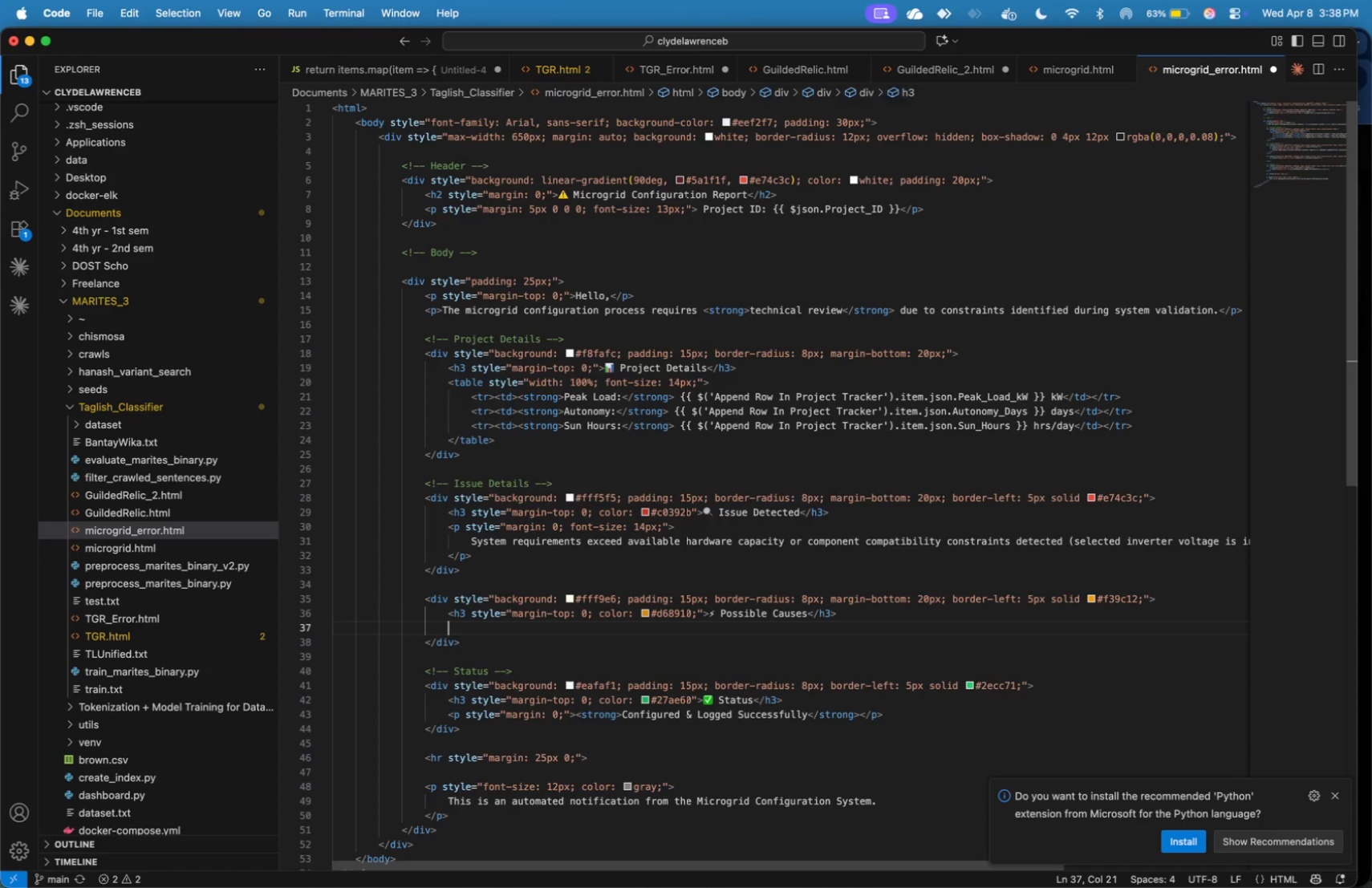 
type(<ul>)
 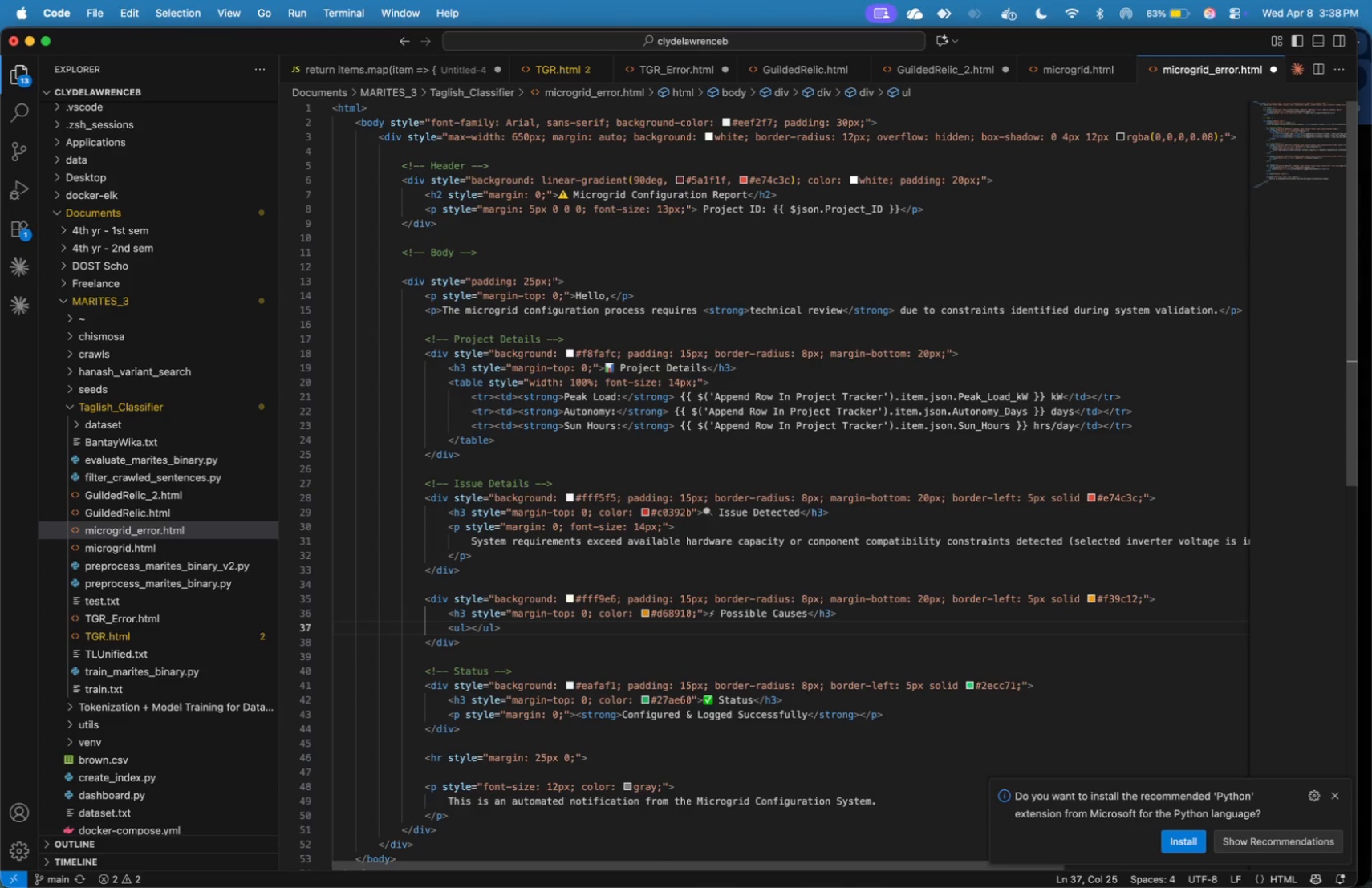 
key(ArrowLeft)
 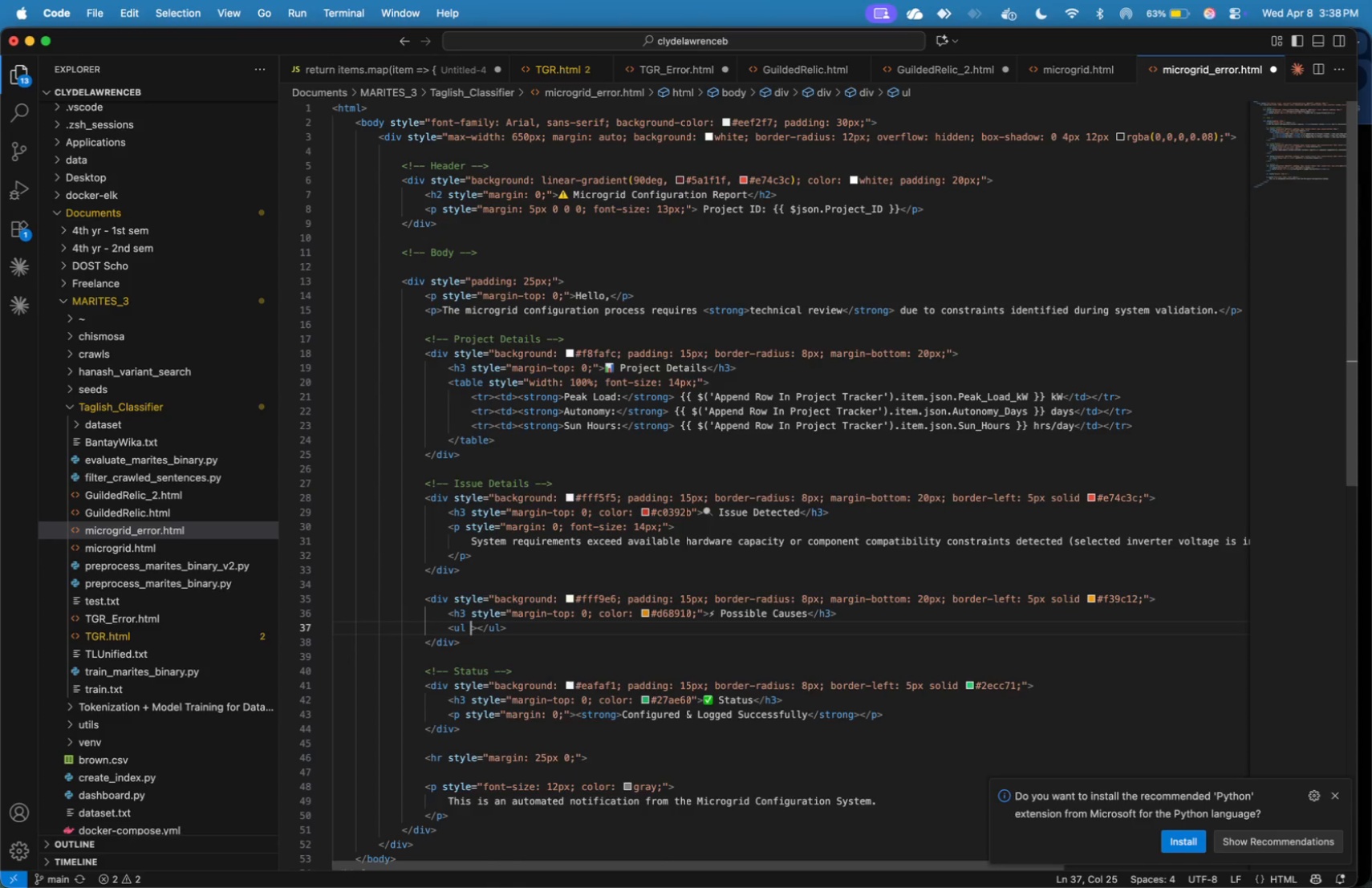 
type( style=margin: 0 )
key(Backspace)
type(; padding: )
key(Backspace)
key(Backspace)
type(-leftL )
key(Backspace)
key(Backspace)
type(: 18px; font-size: 14px;)
 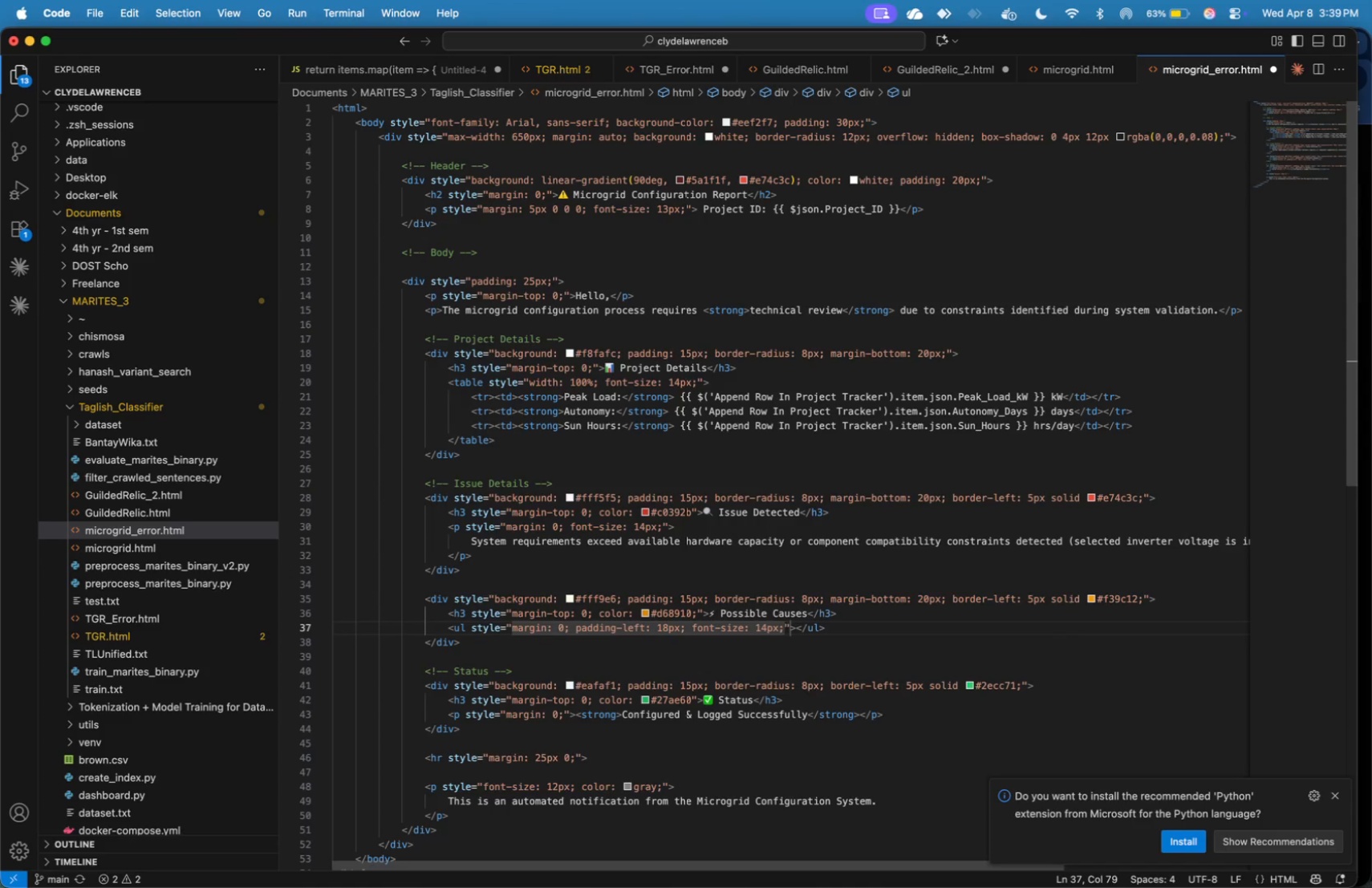 
key(ArrowRight)
 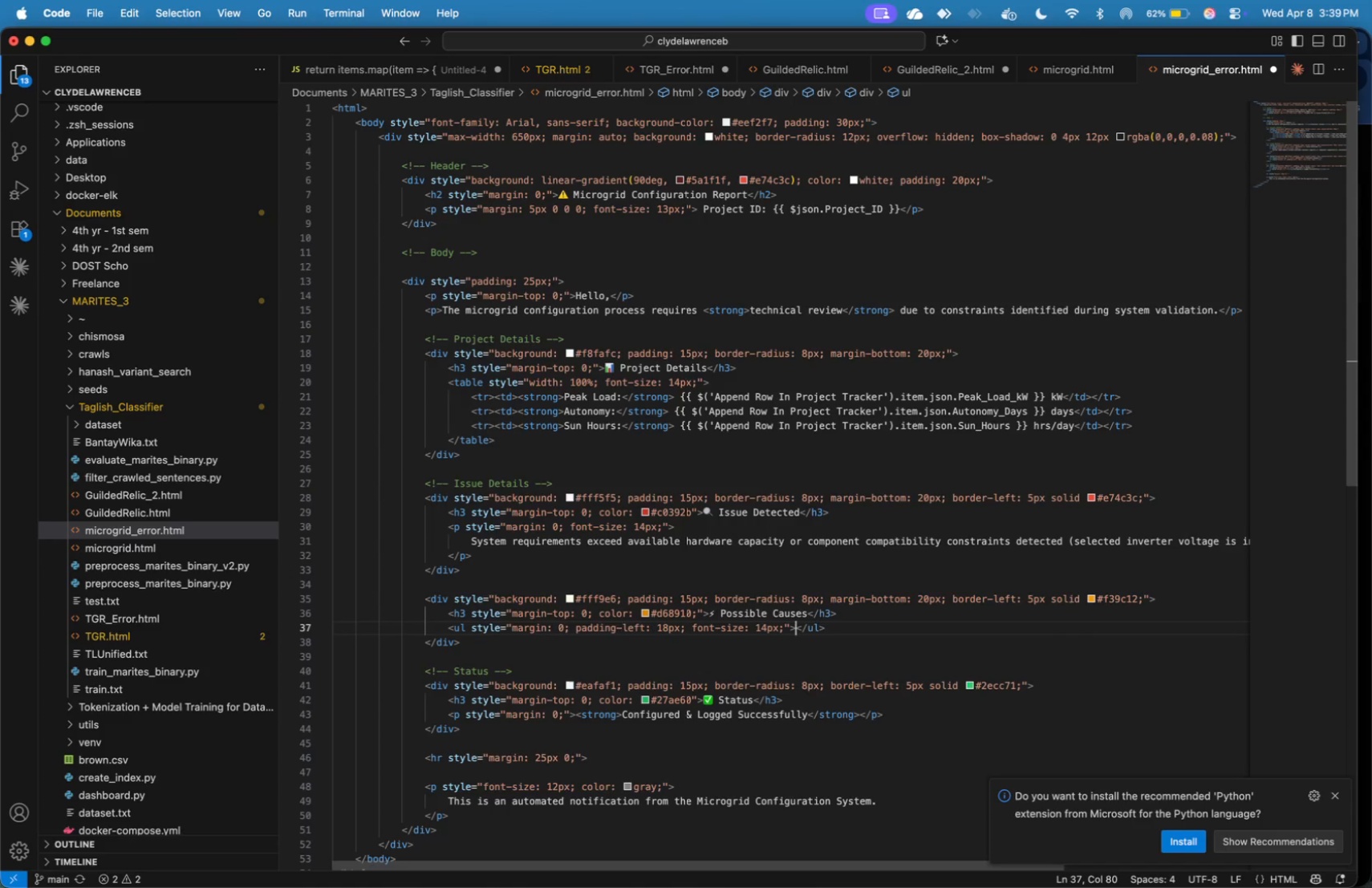 
key(ArrowRight)
 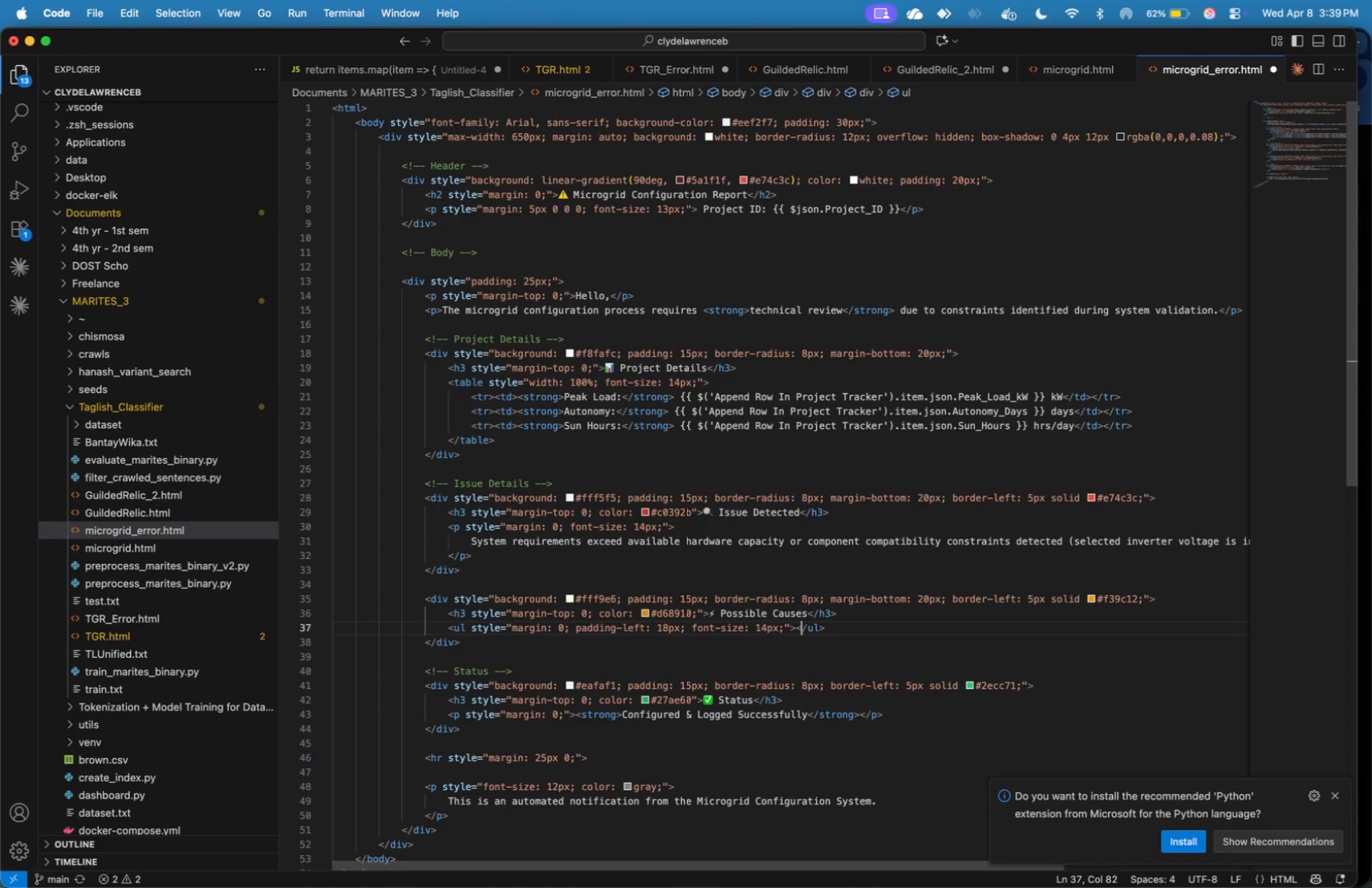 
key(ArrowRight)
 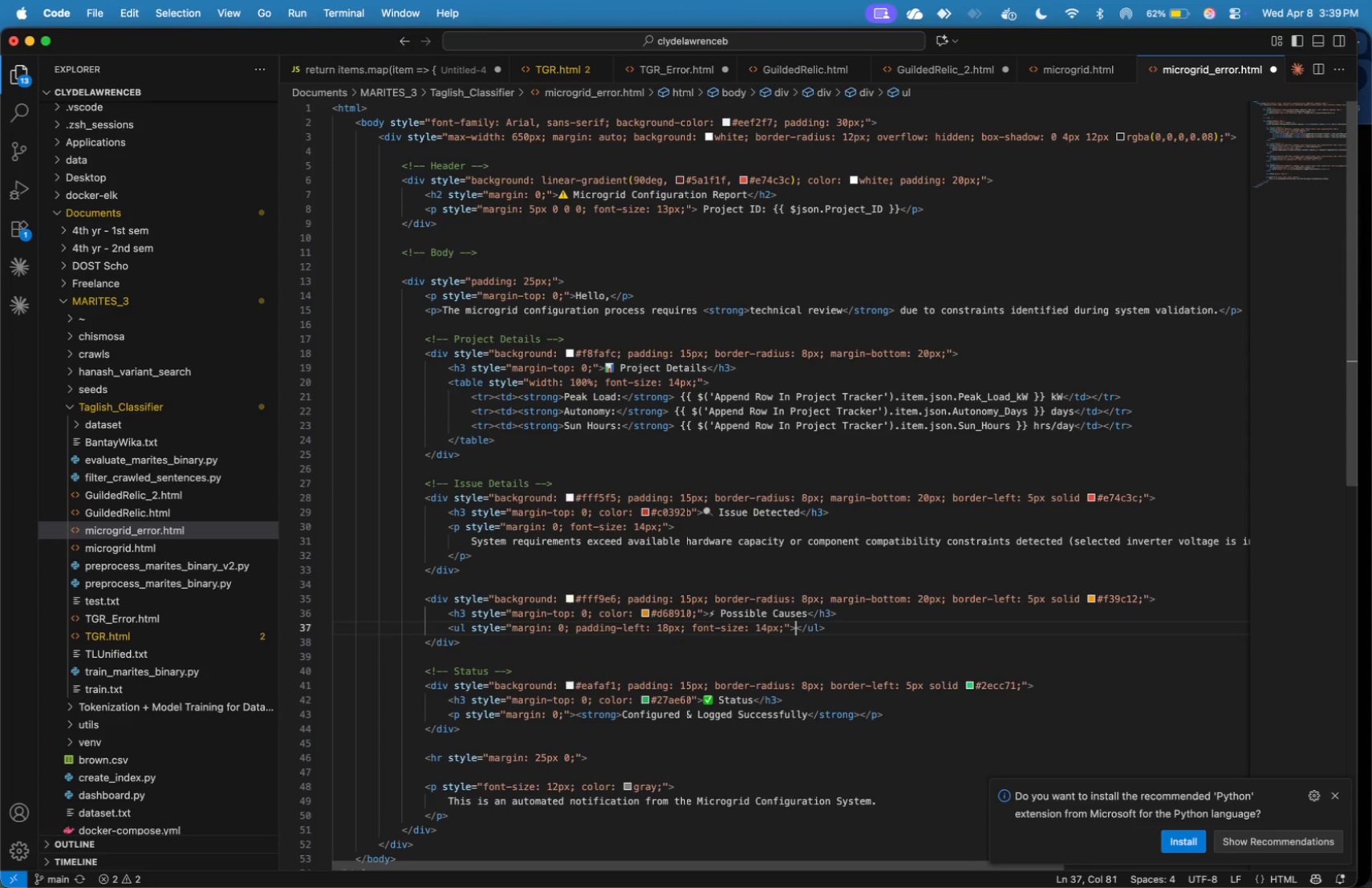 
key(ArrowLeft)
 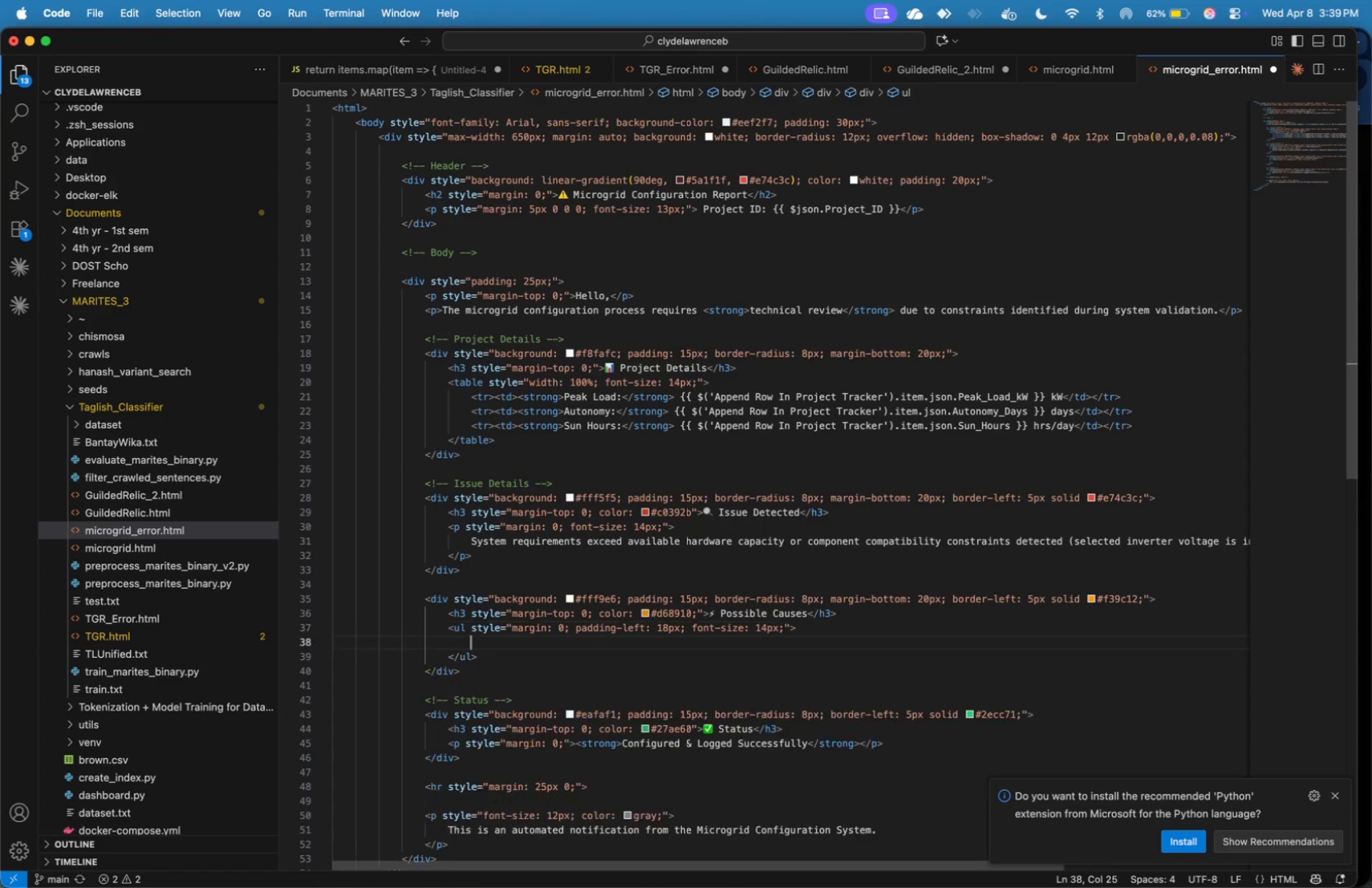 
key(Enter)
 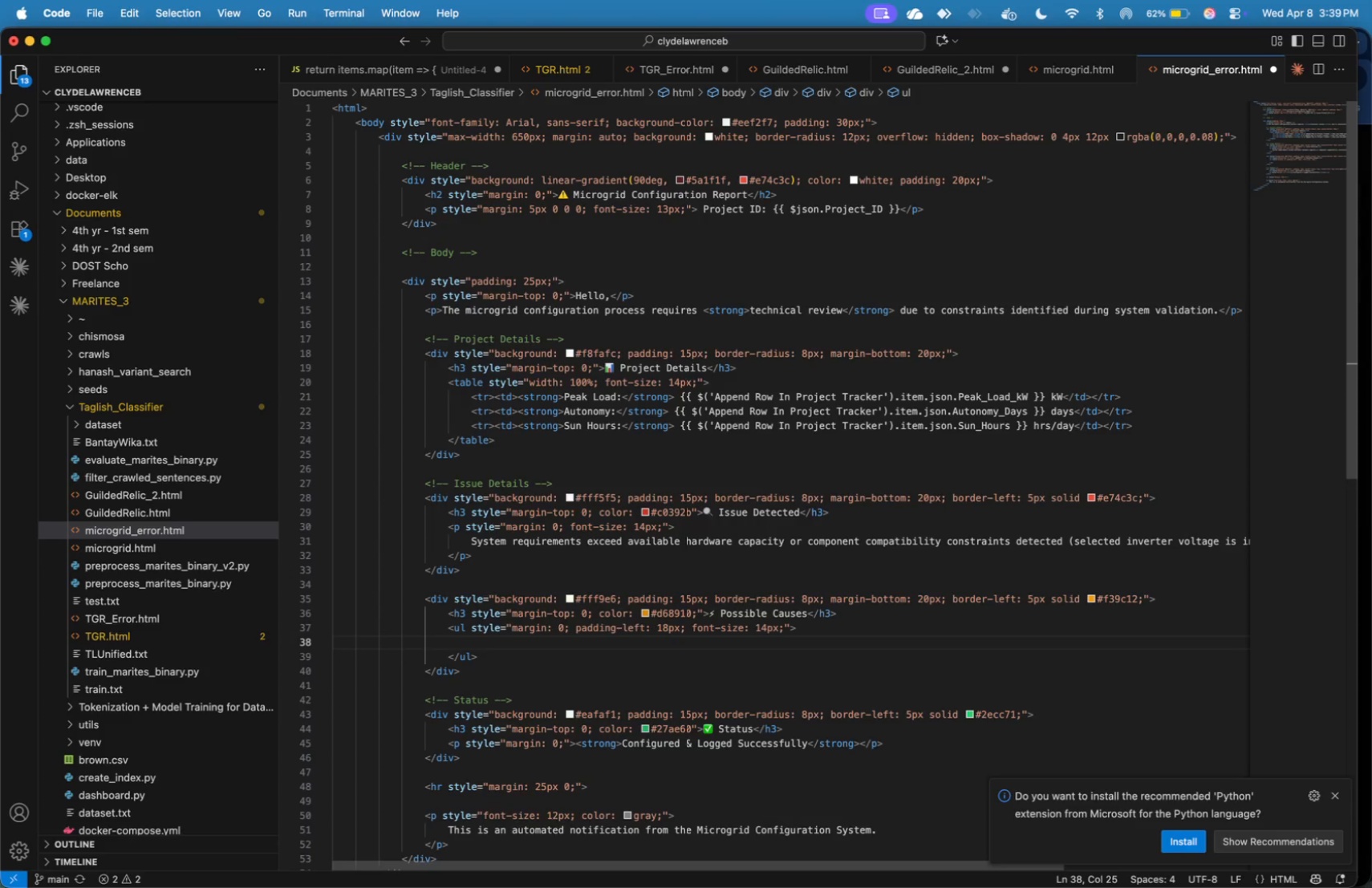 
type(<li>)
 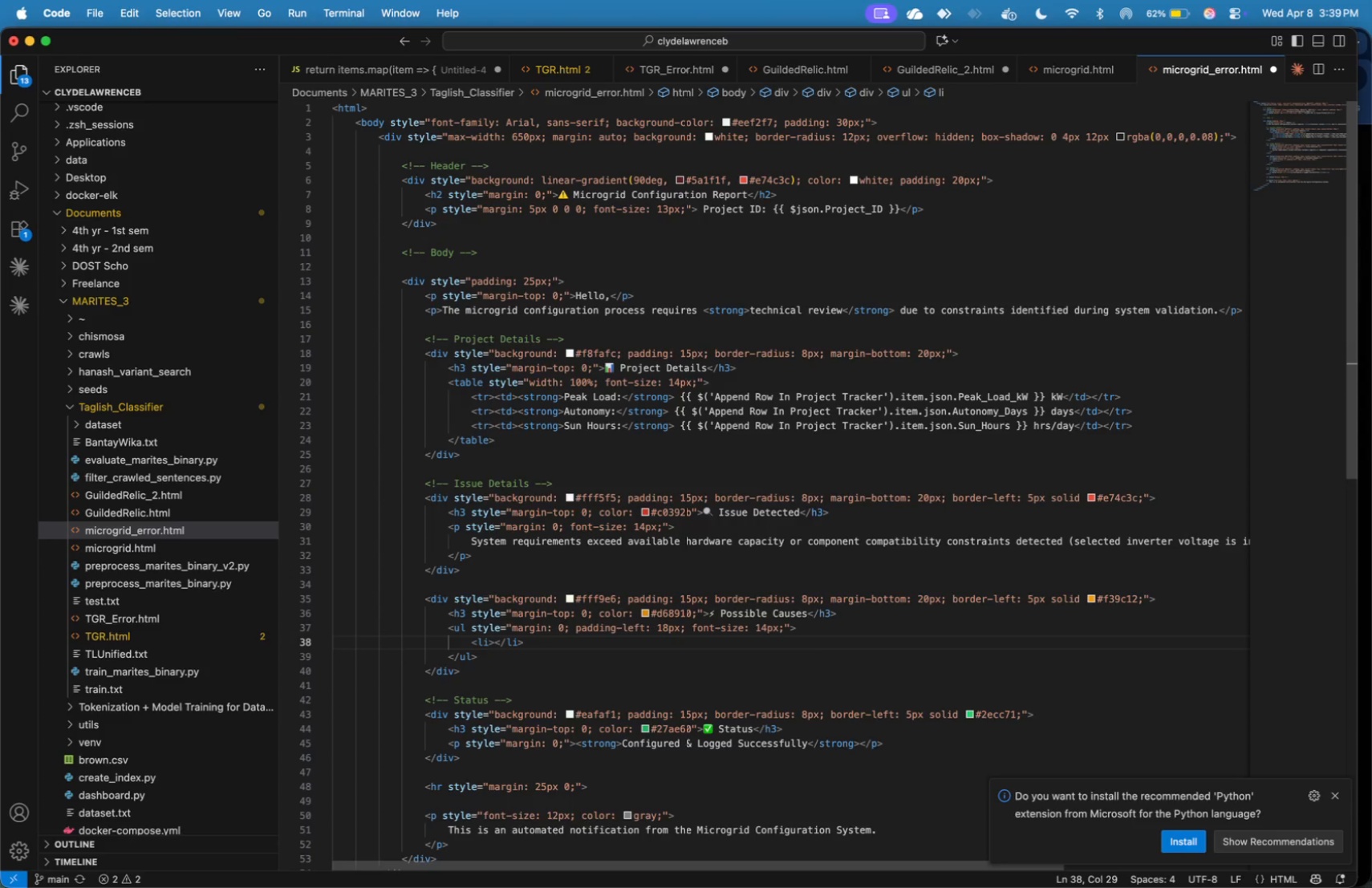 
key(ArrowLeft)
 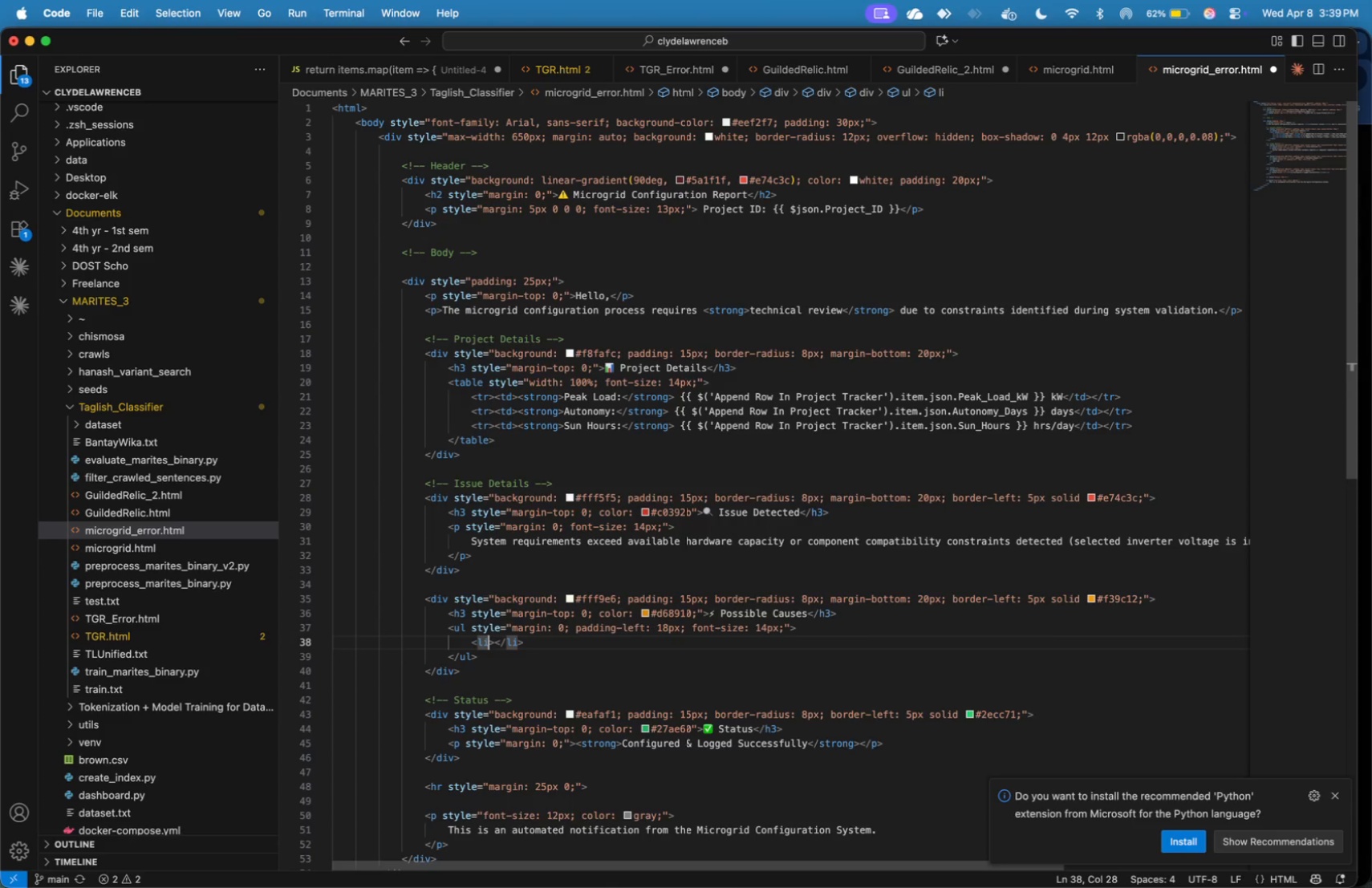 
type(Required )
 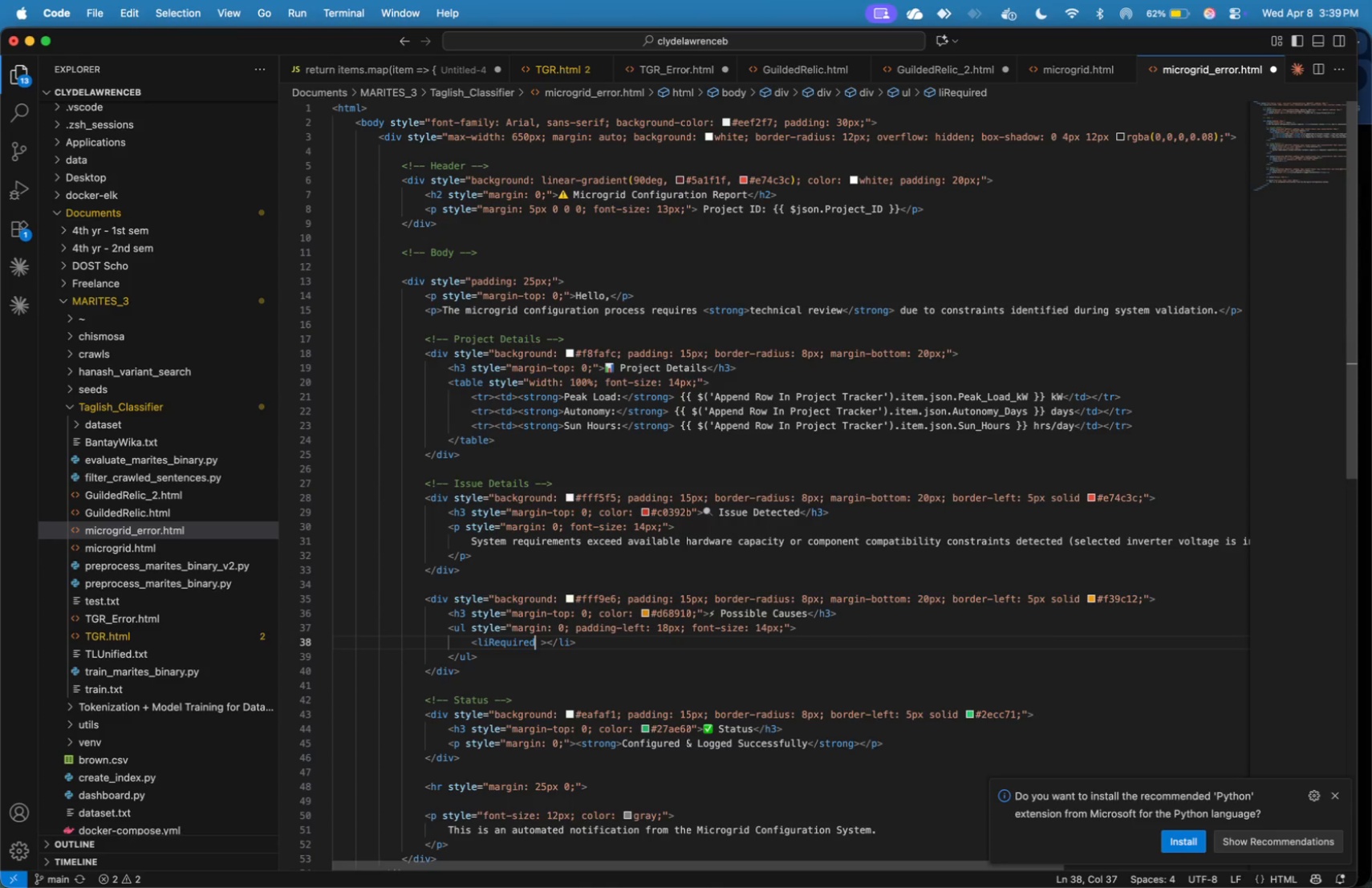 
hold_key(key=ArrowLeft, duration=1.04)
 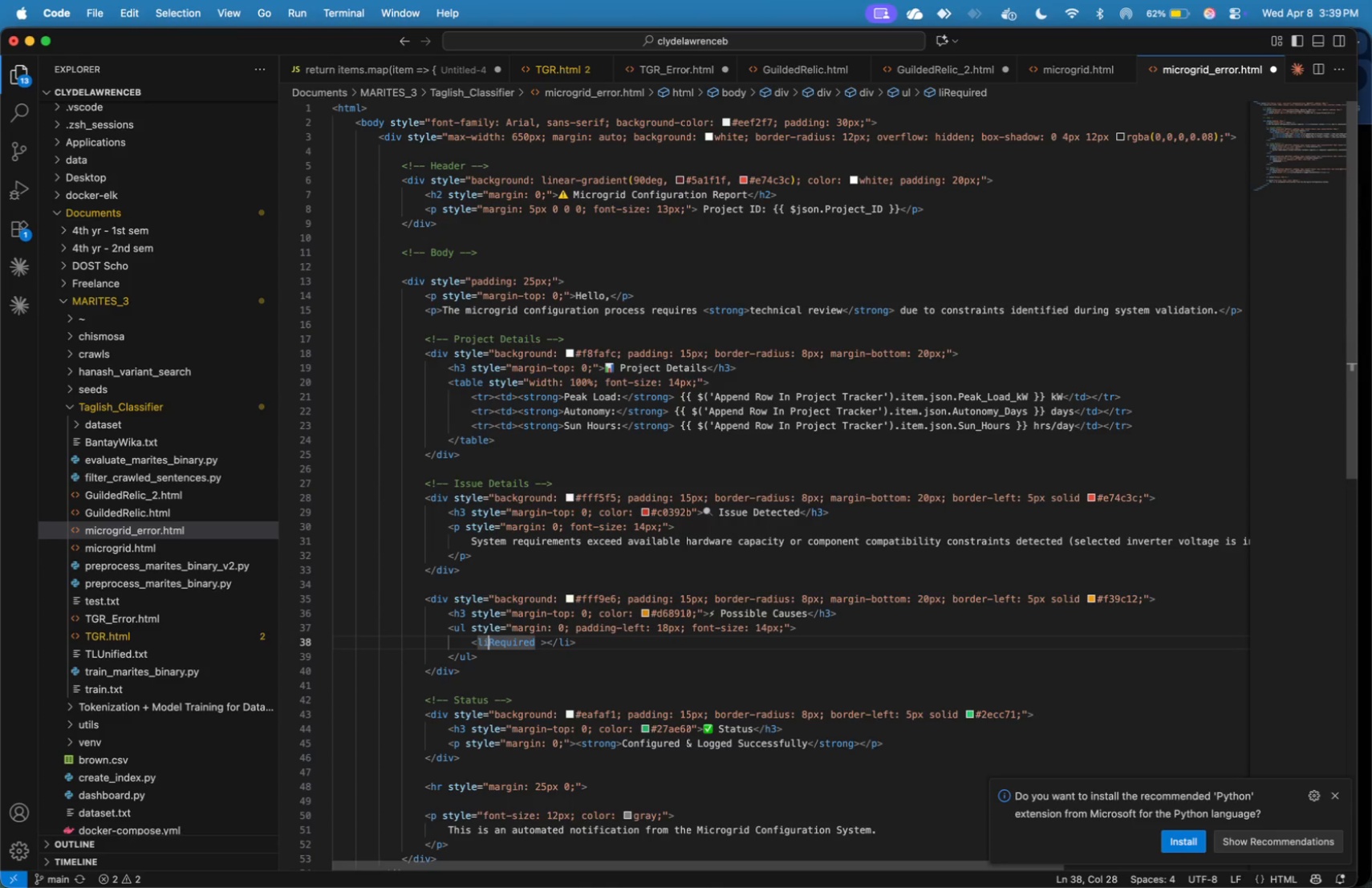 
key(ArrowLeft)
 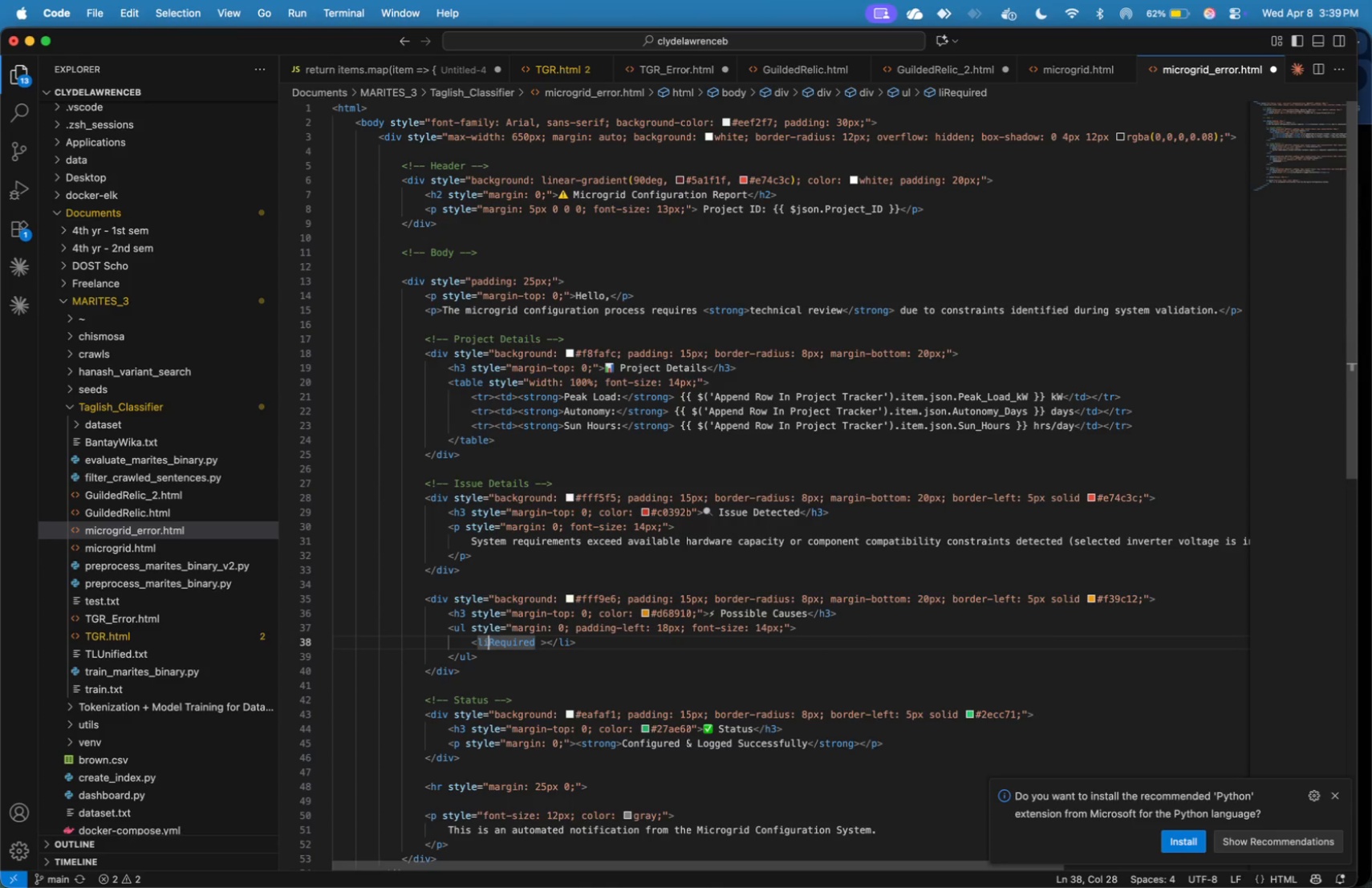 
key(Shift+Period)
 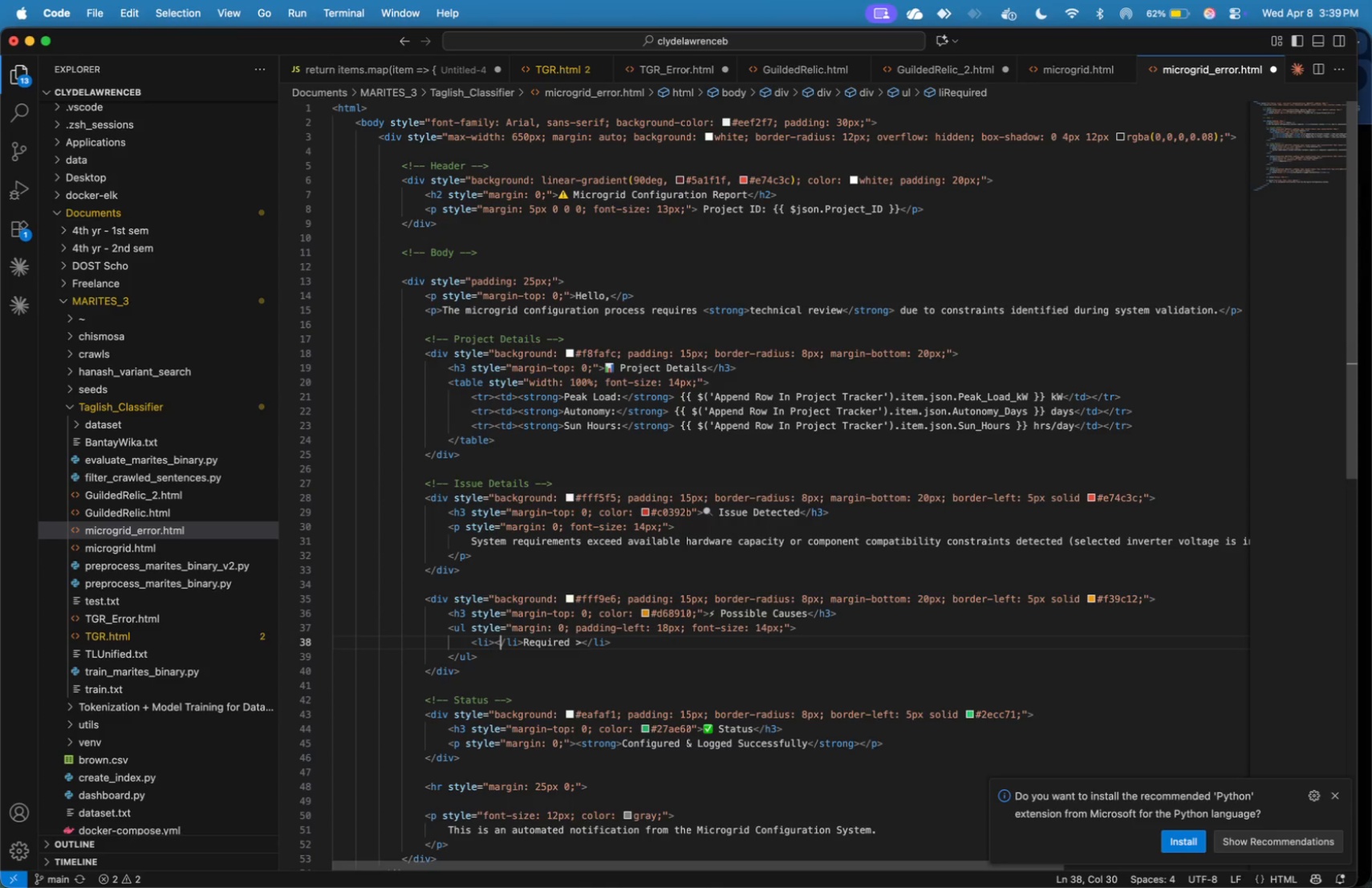 
hold_key(key=ArrowRight, duration=0.76)
 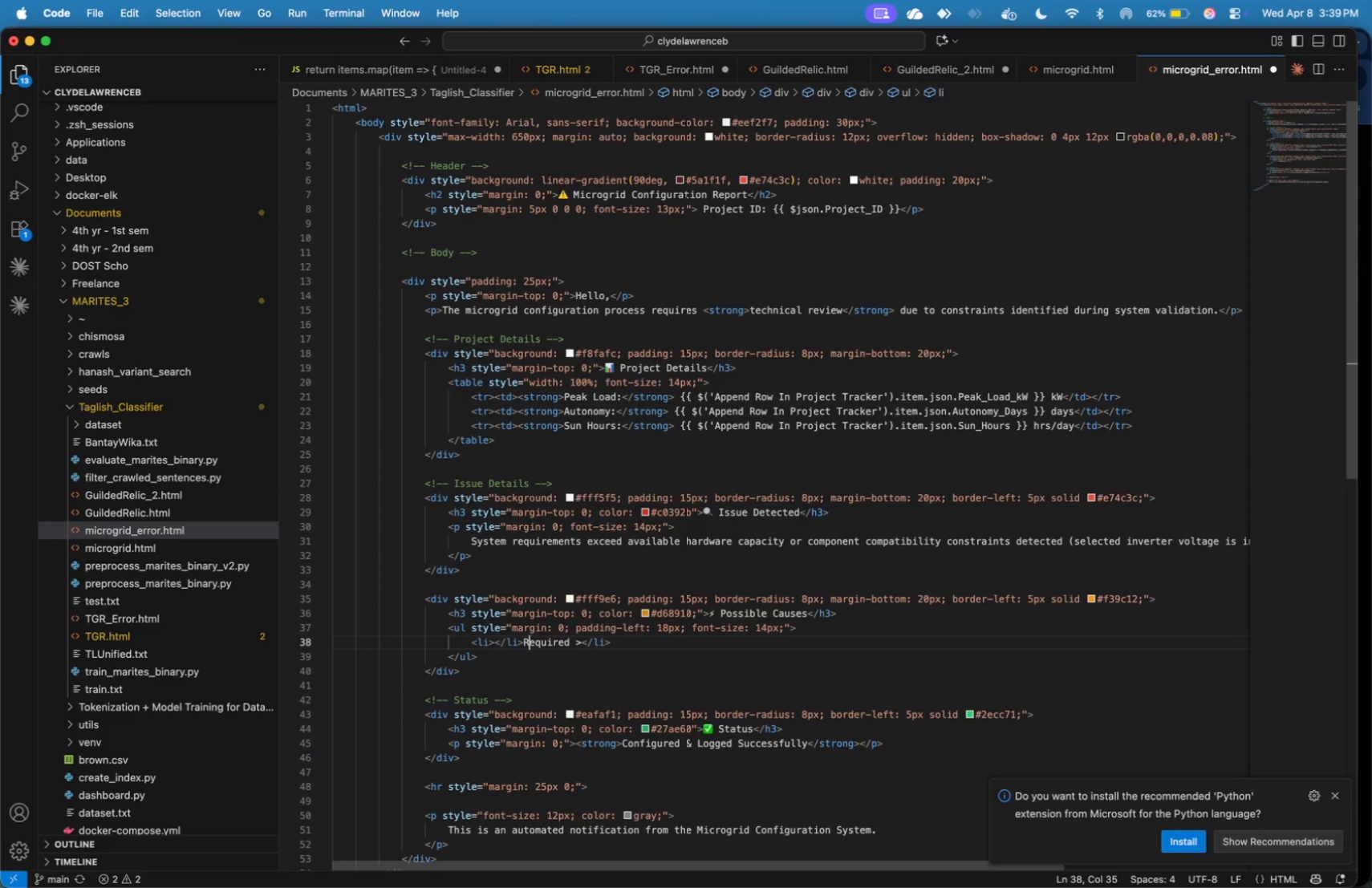 
key(ArrowRight)
 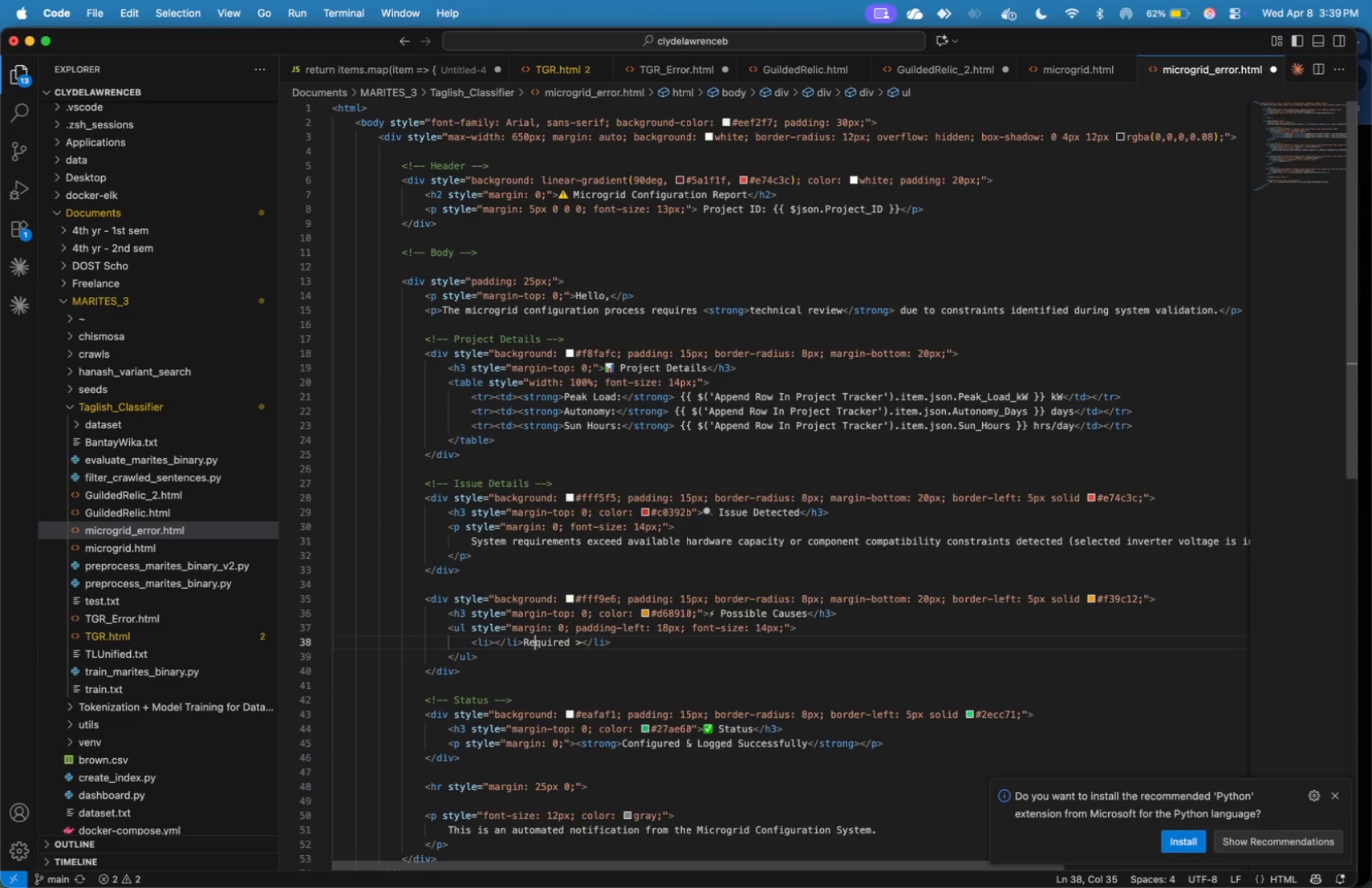 
hold_key(key=ArrowRight, duration=1.08)
 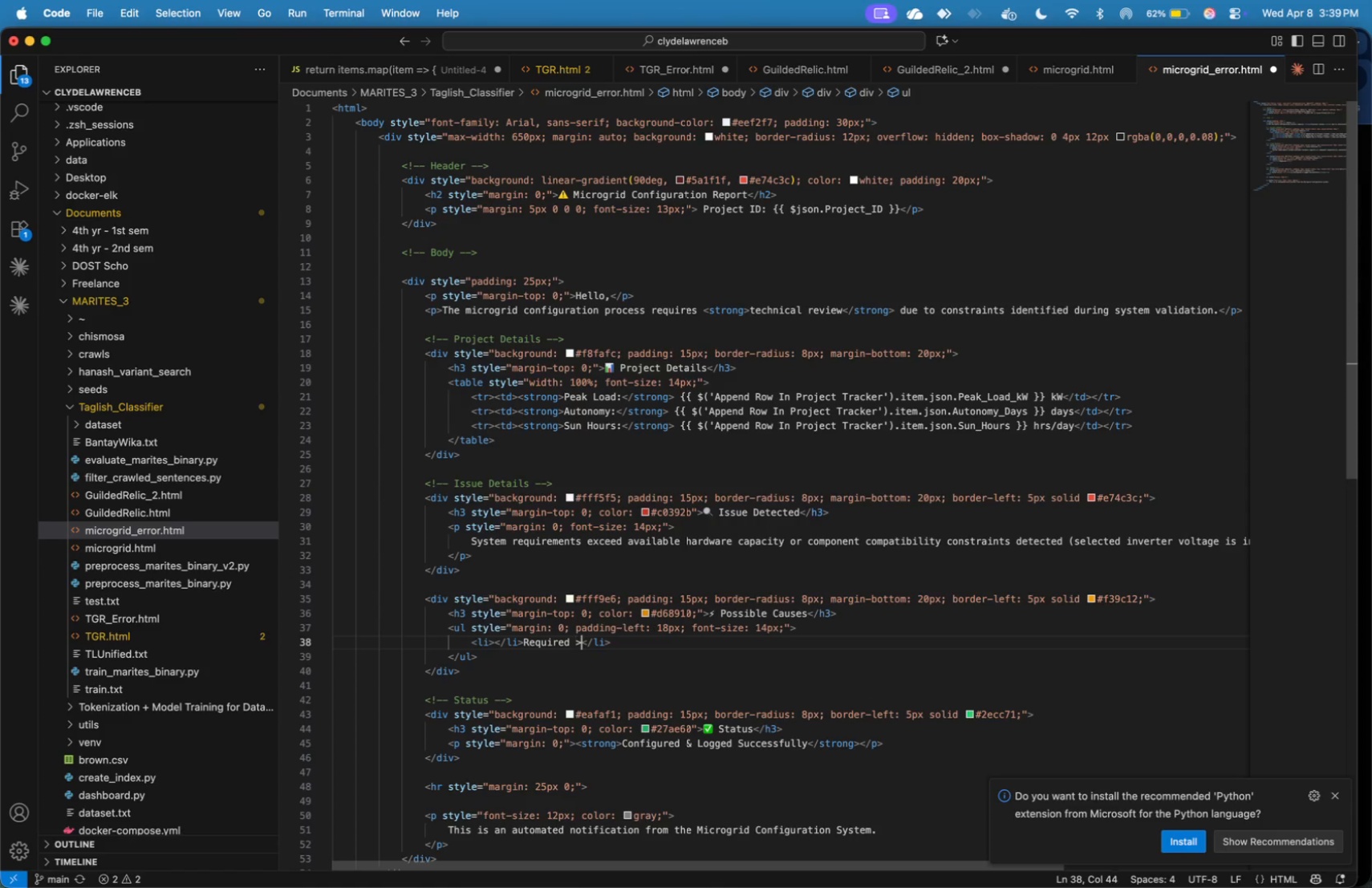 
key(ArrowRight)
 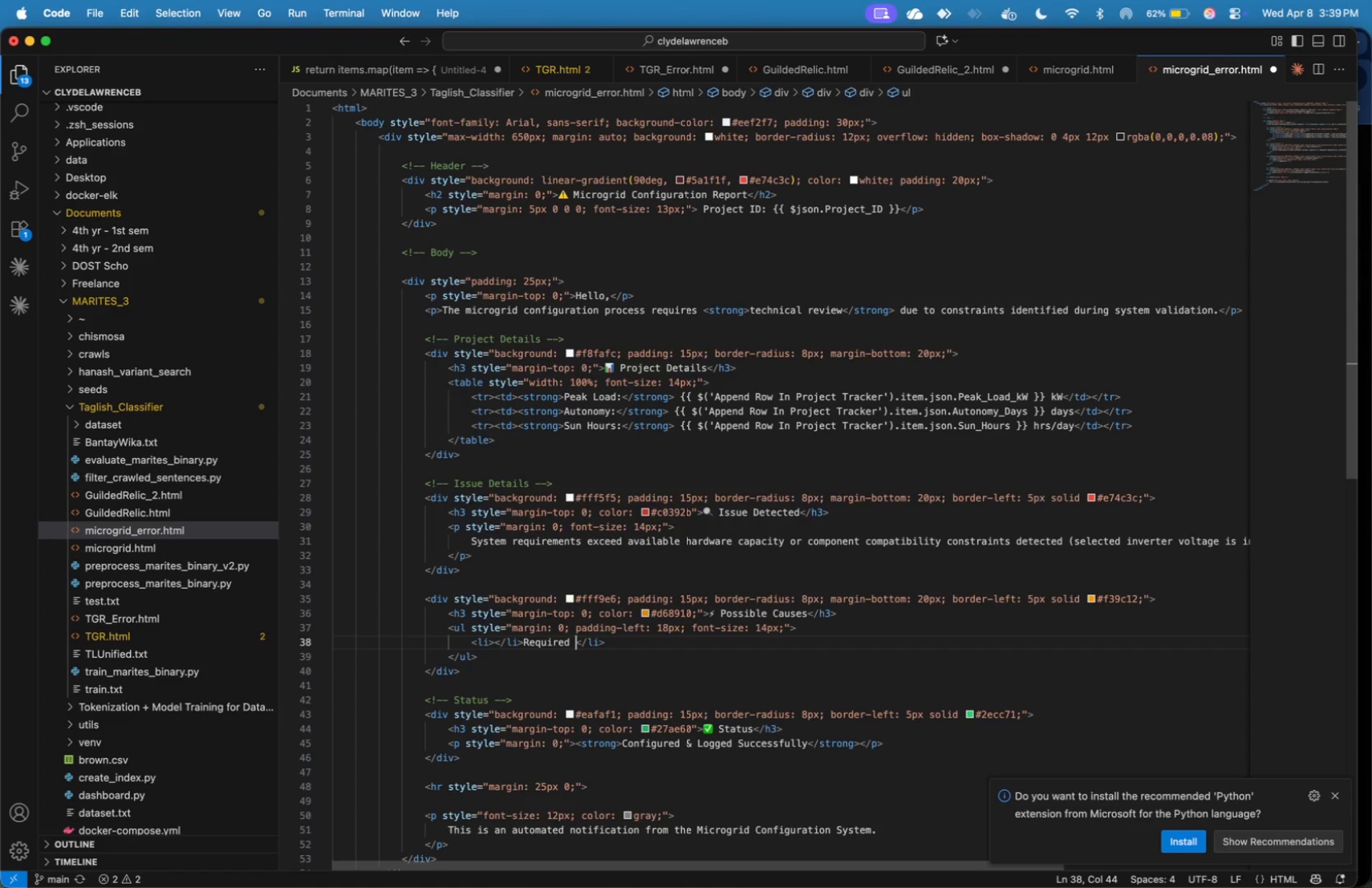 
key(Backspace)
 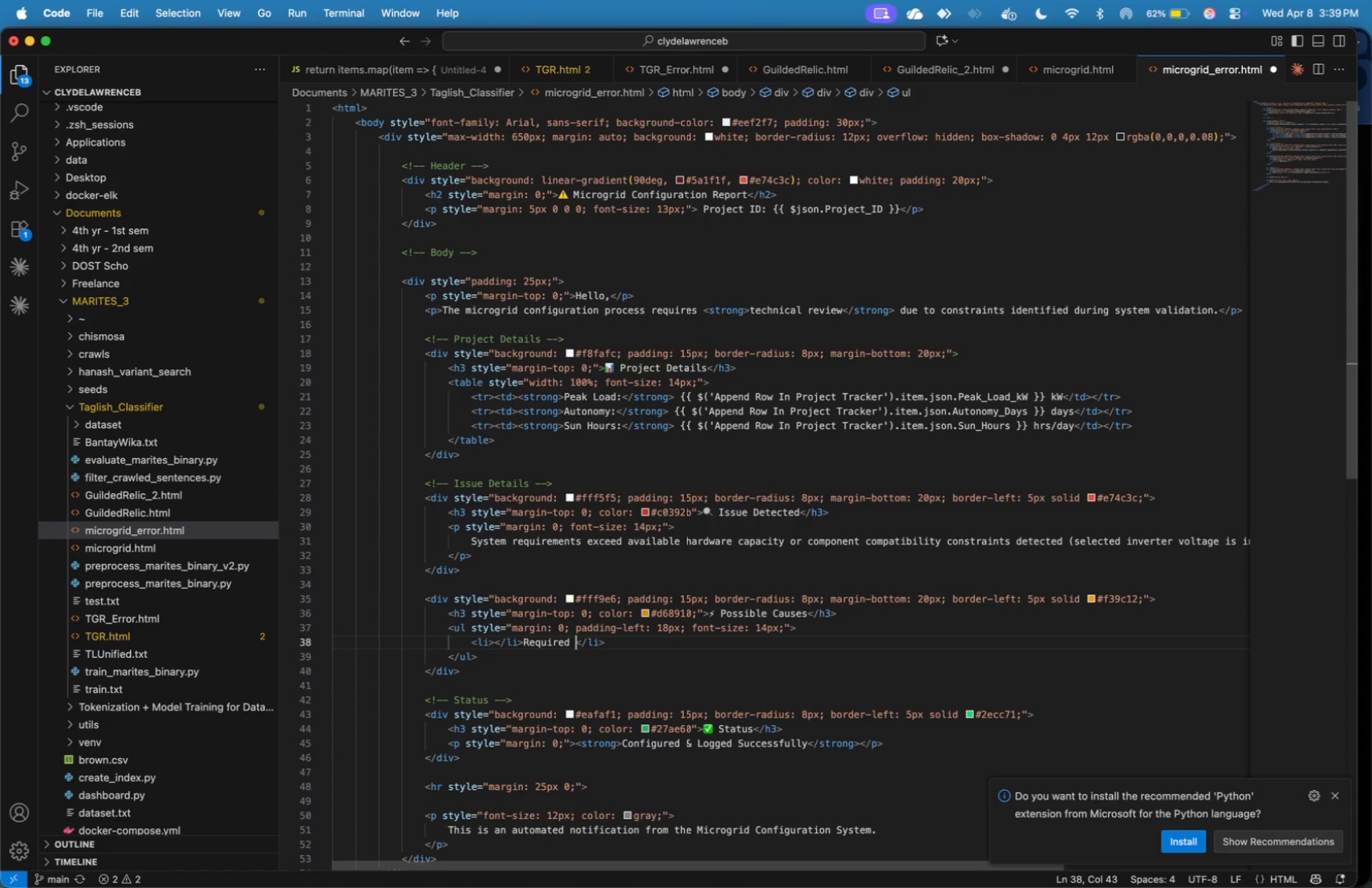 
key(Backspace)
 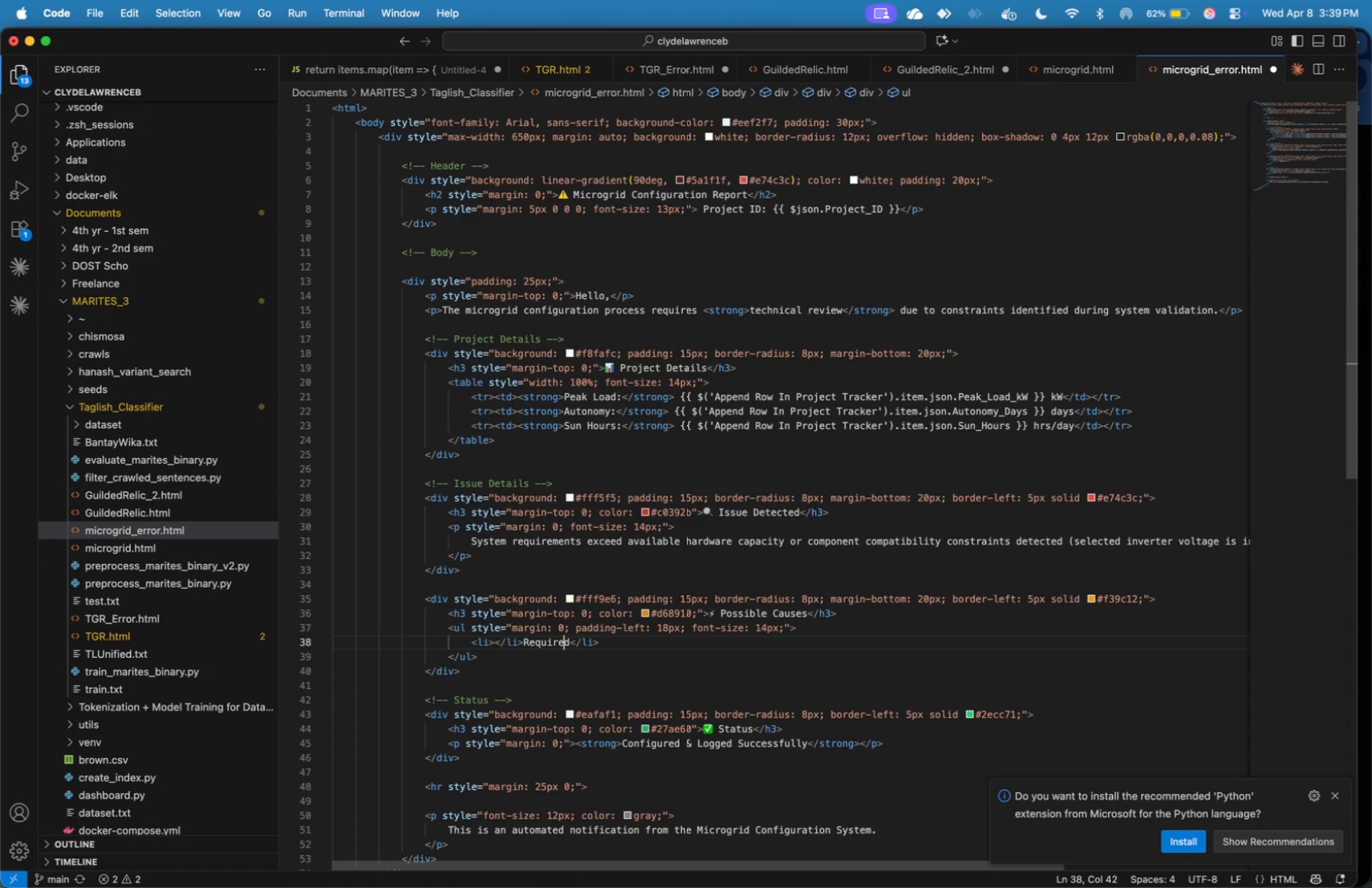 
hold_key(key=ArrowLeft, duration=0.91)
 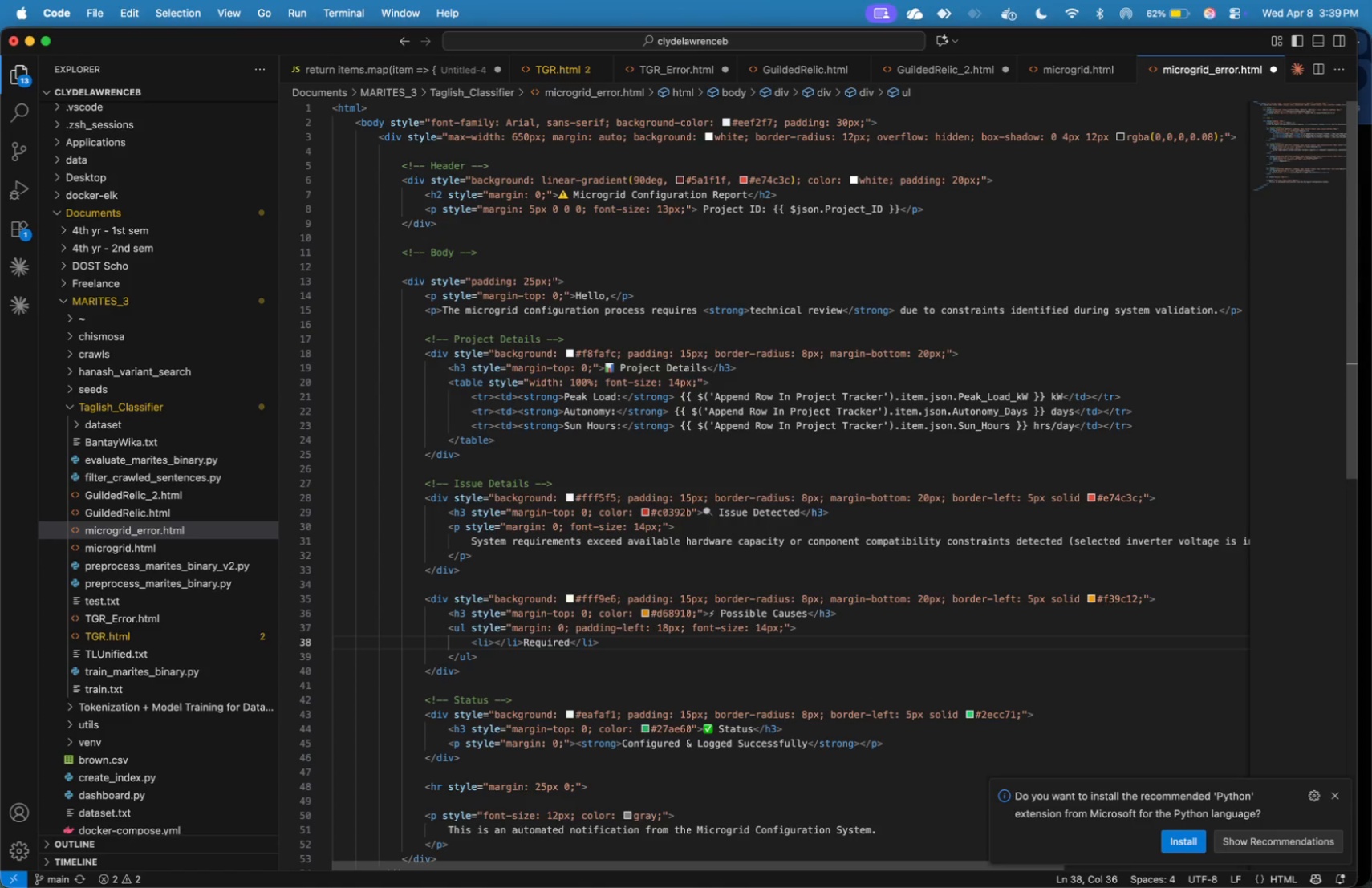 
key(ArrowLeft)
 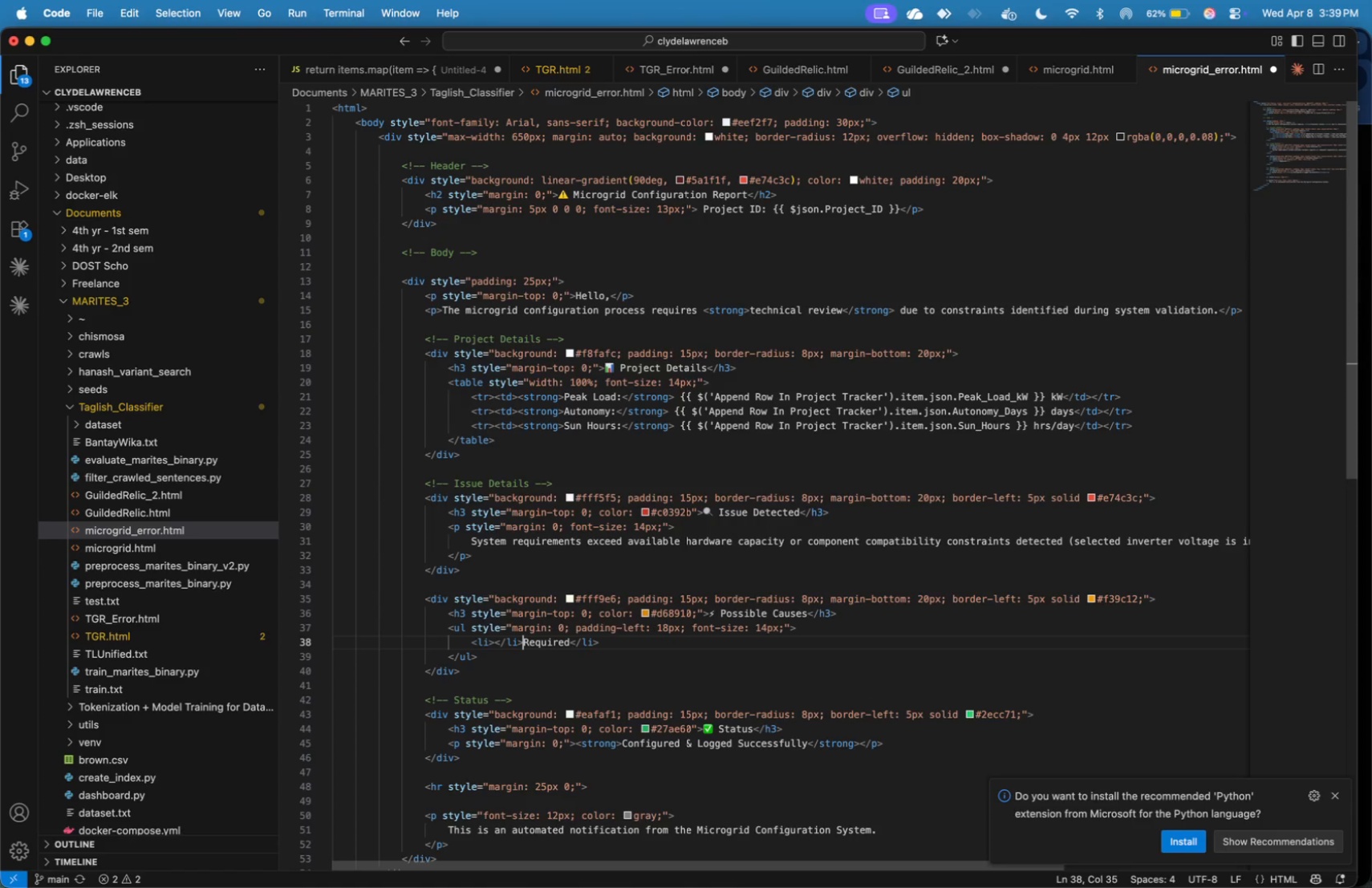 
key(ArrowLeft)
 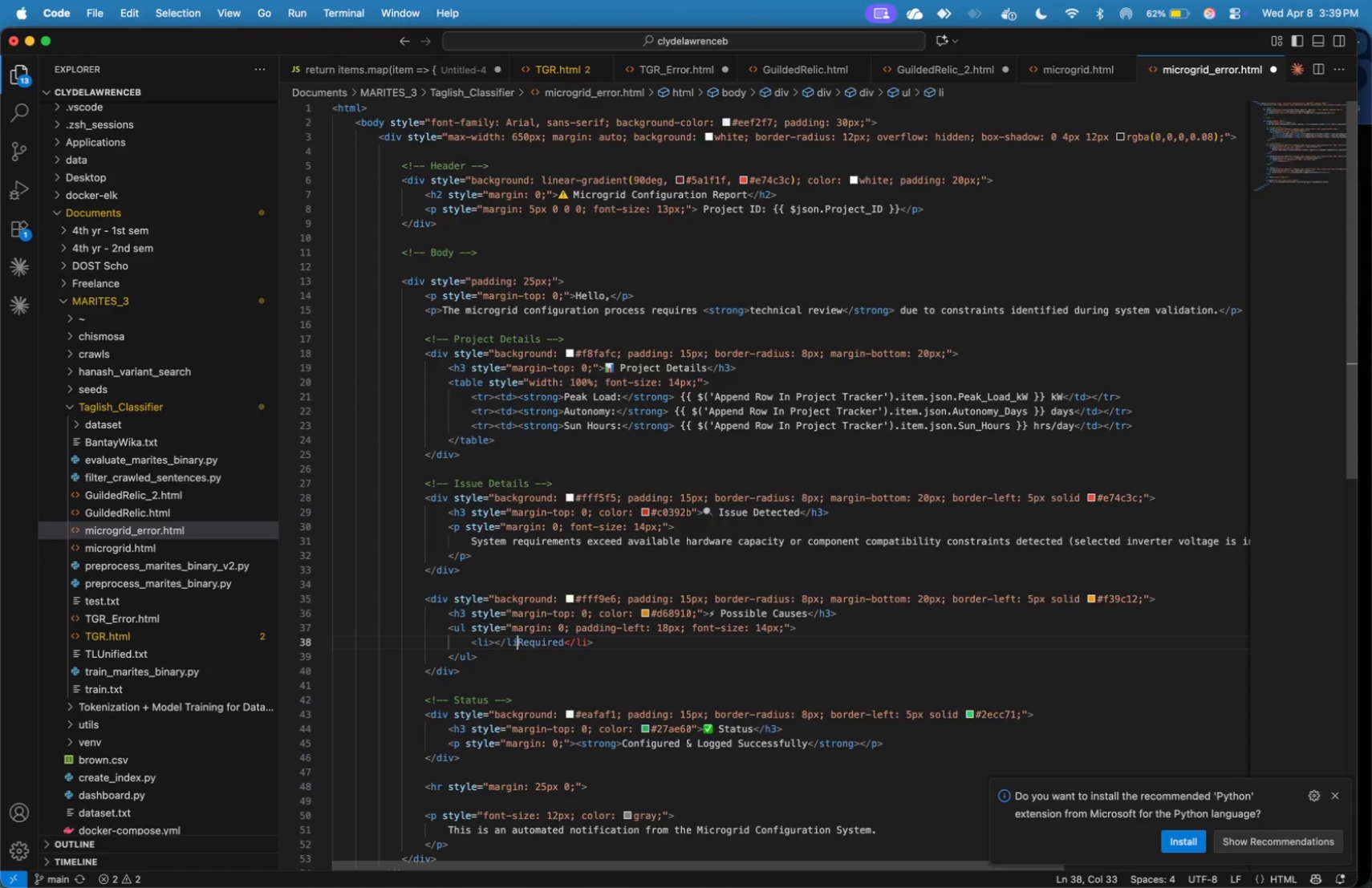 
key(Backspace)
 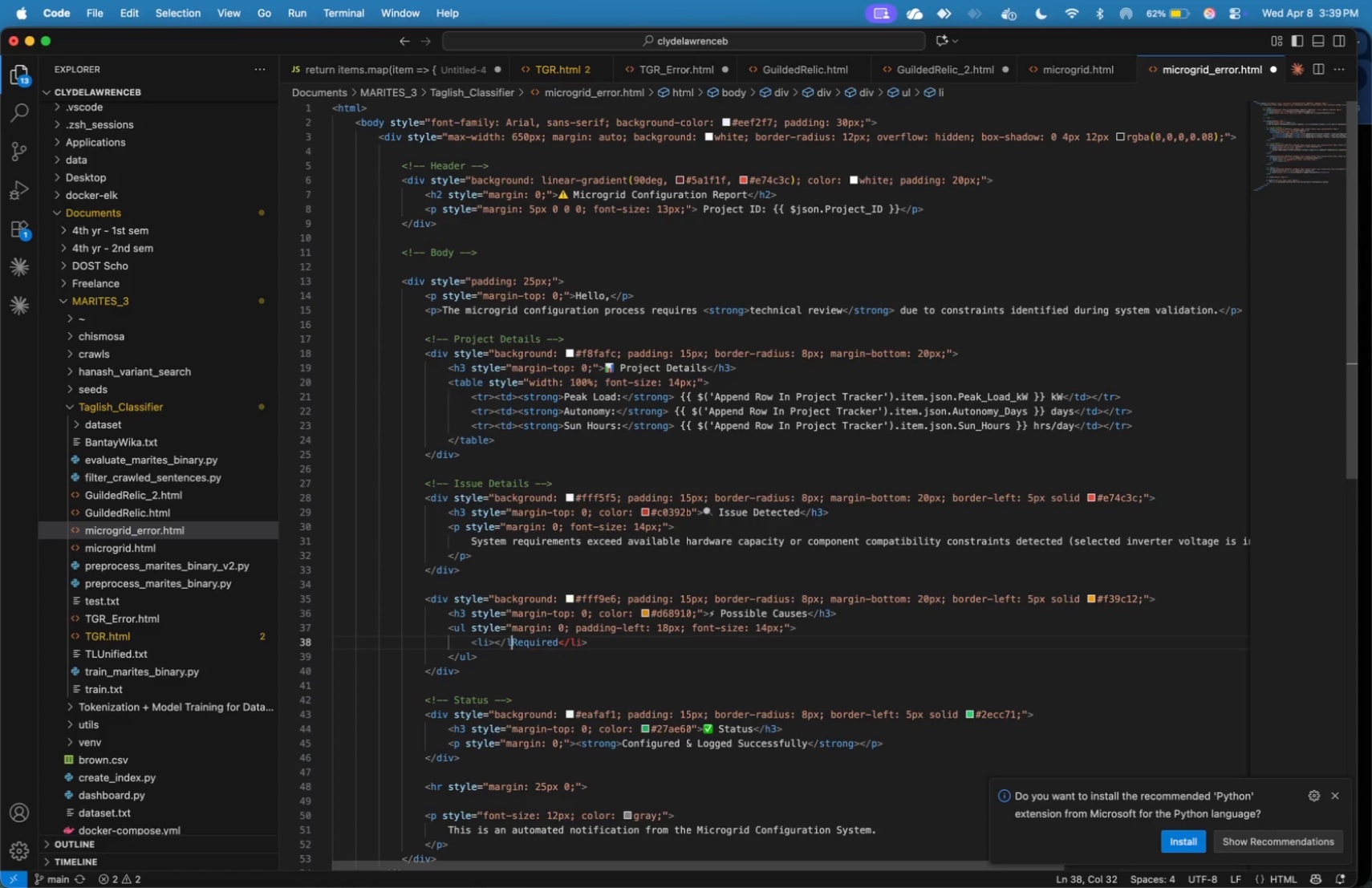 
key(Backspace)
 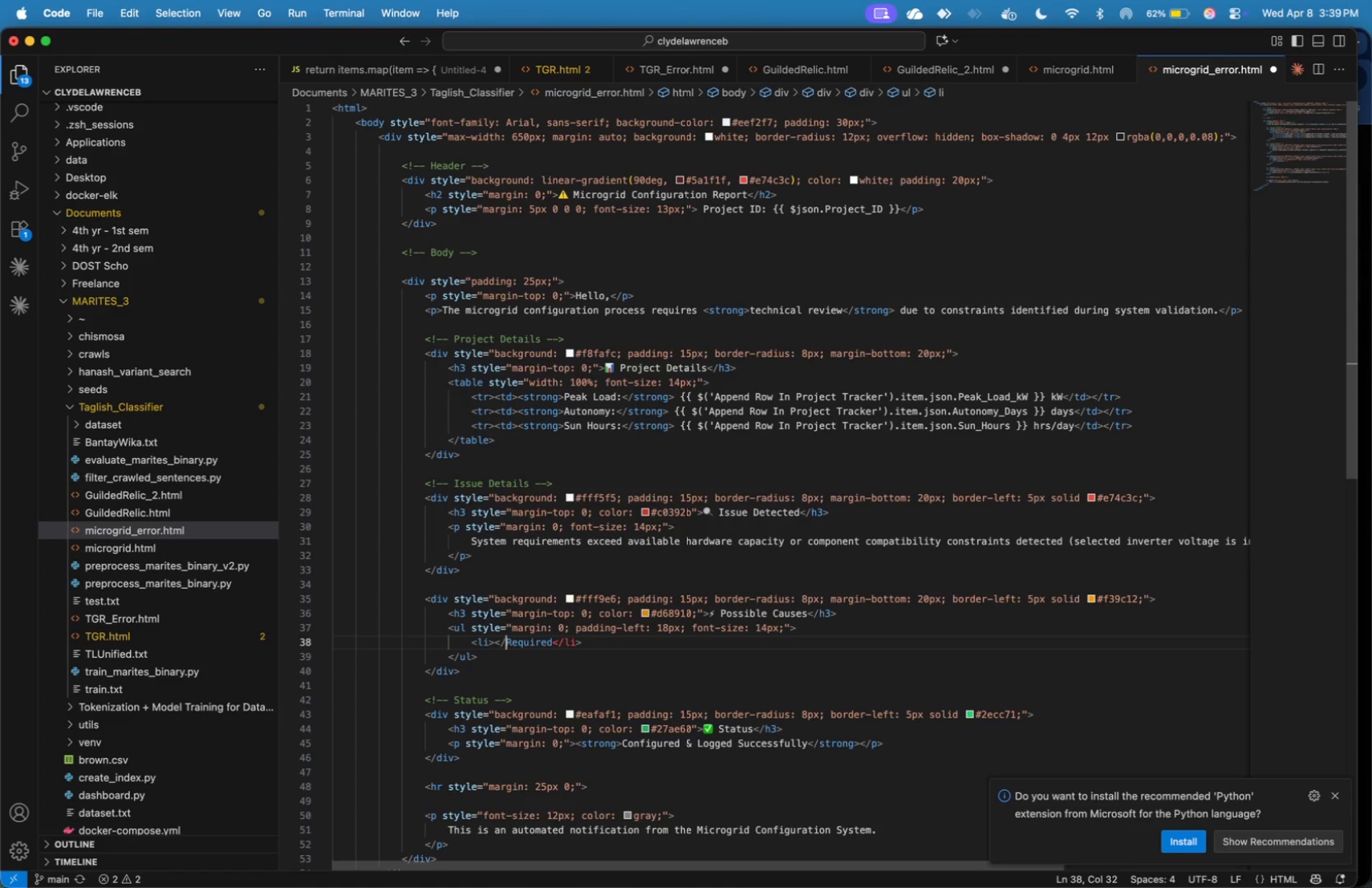 
key(Backspace)
 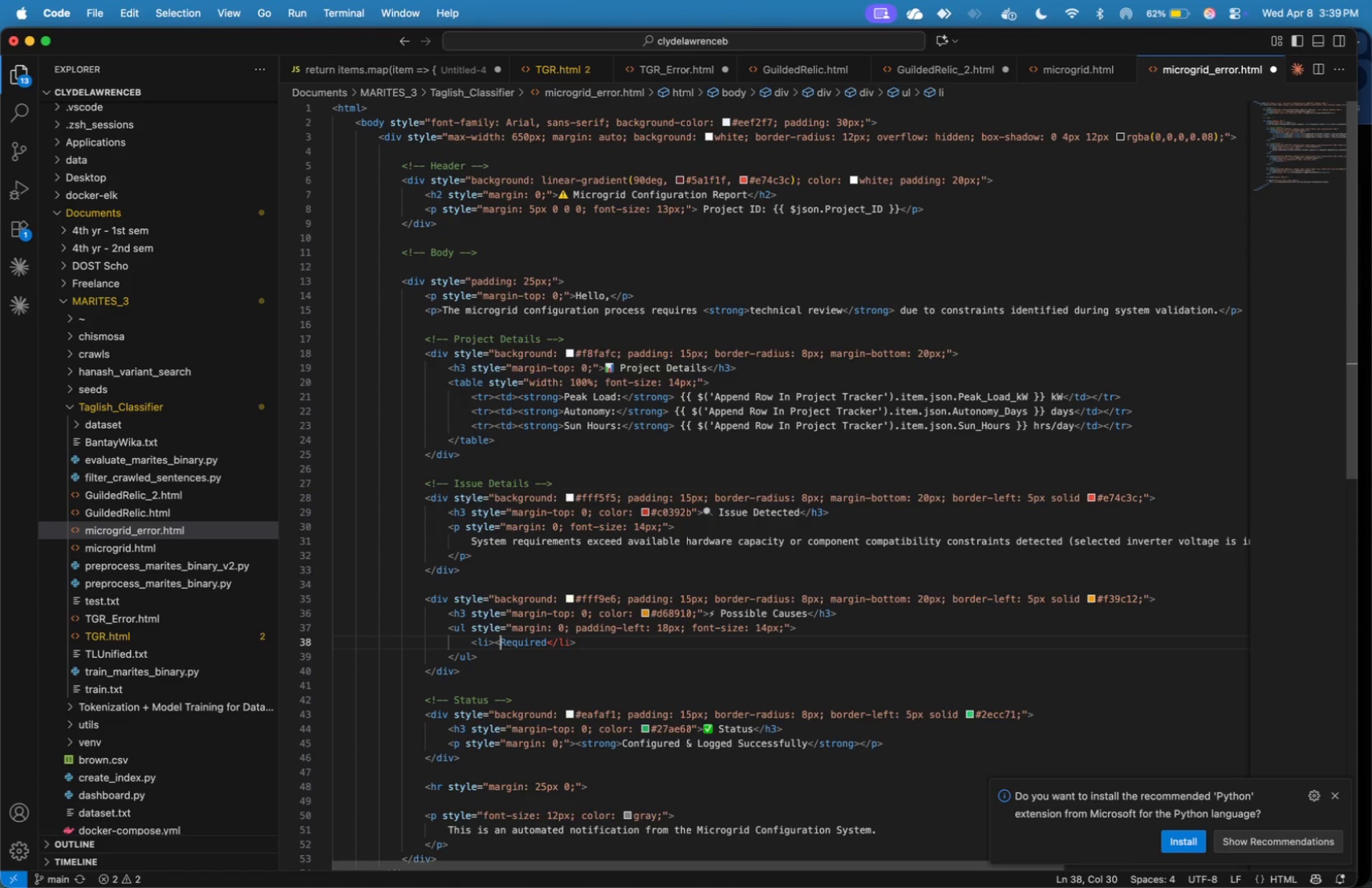 
key(Backspace)
 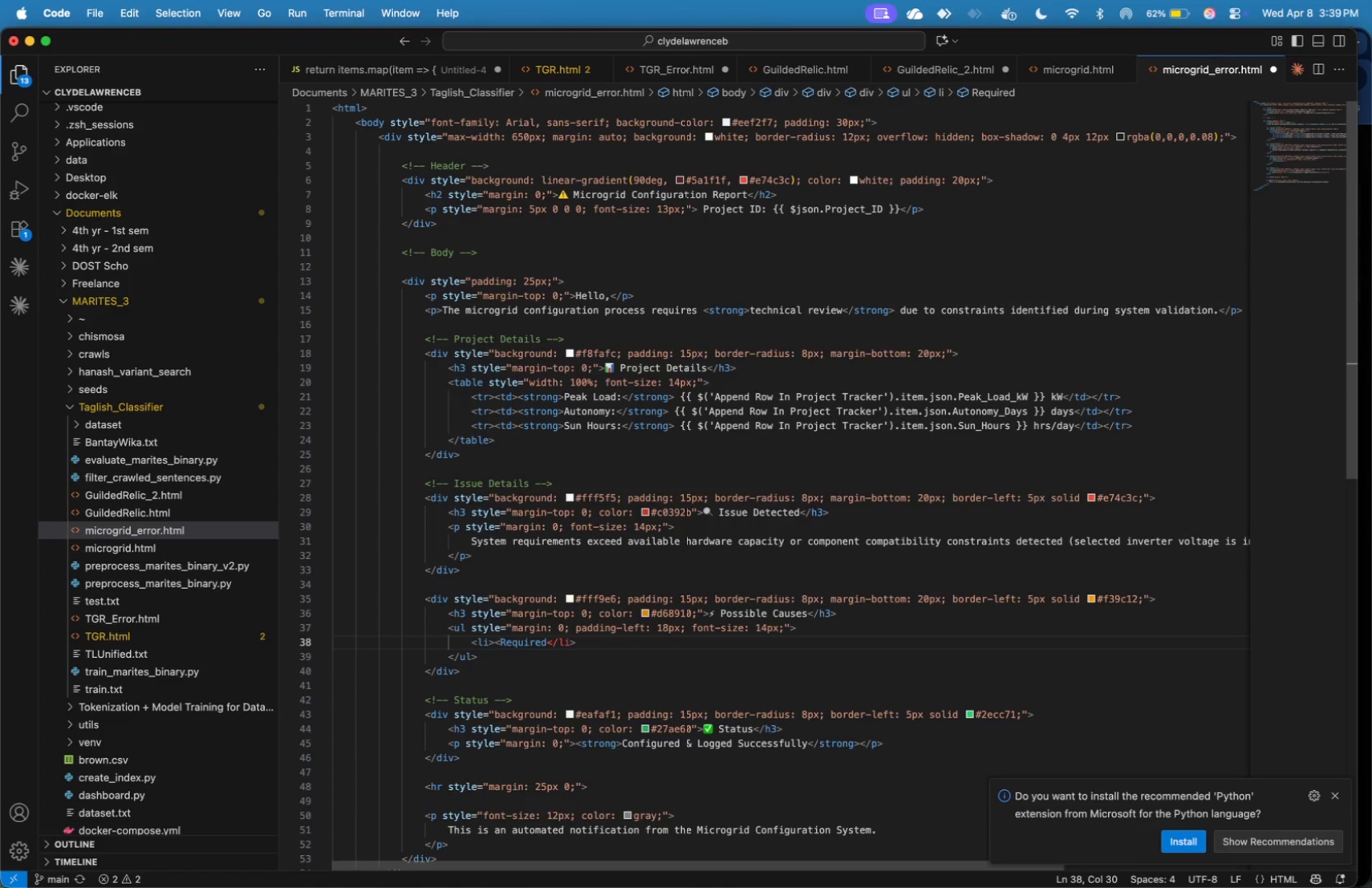 
key(Backspace)
 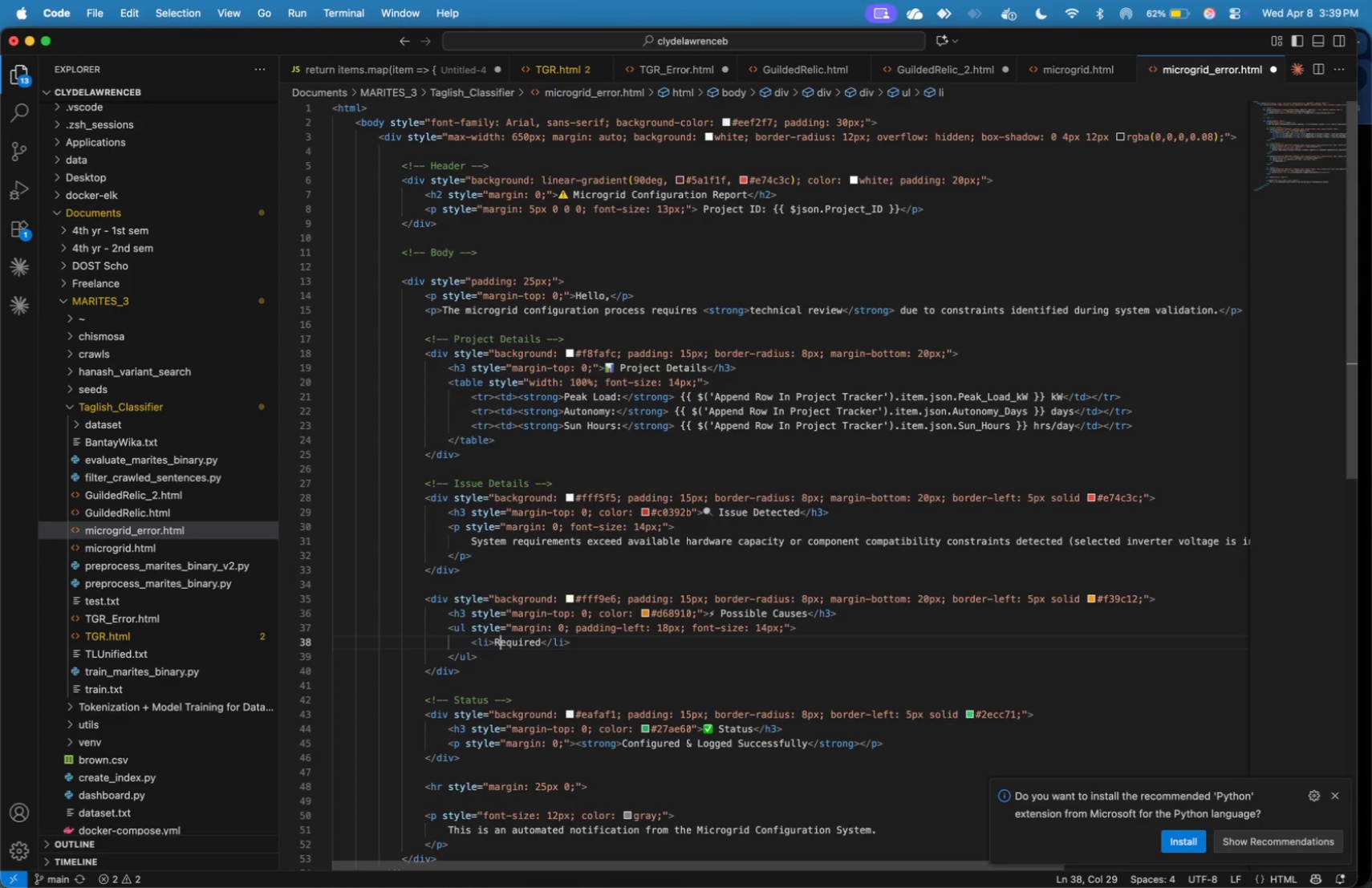 
hold_key(key=ArrowRight, duration=0.91)
 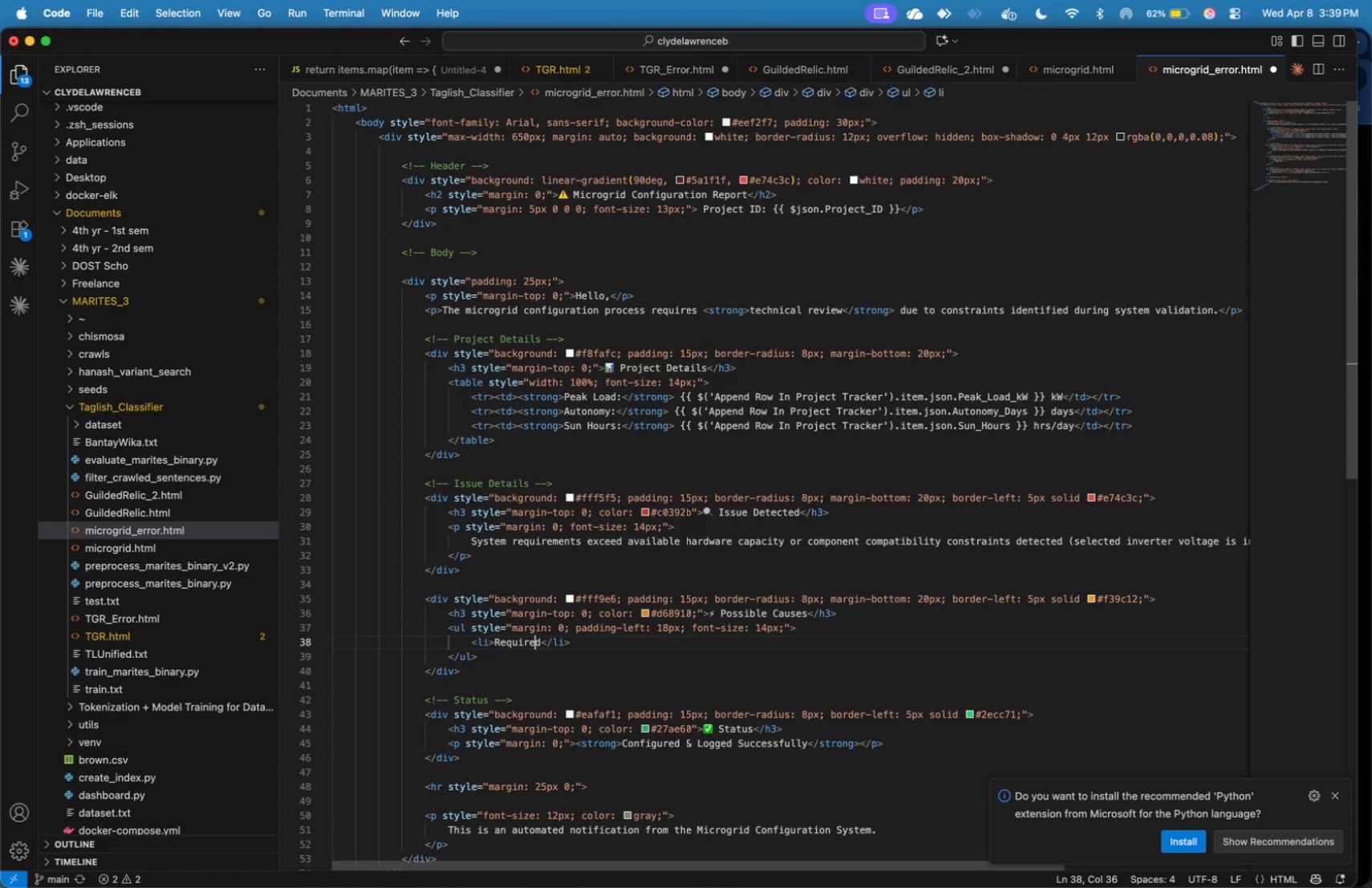 
key(ArrowRight)
 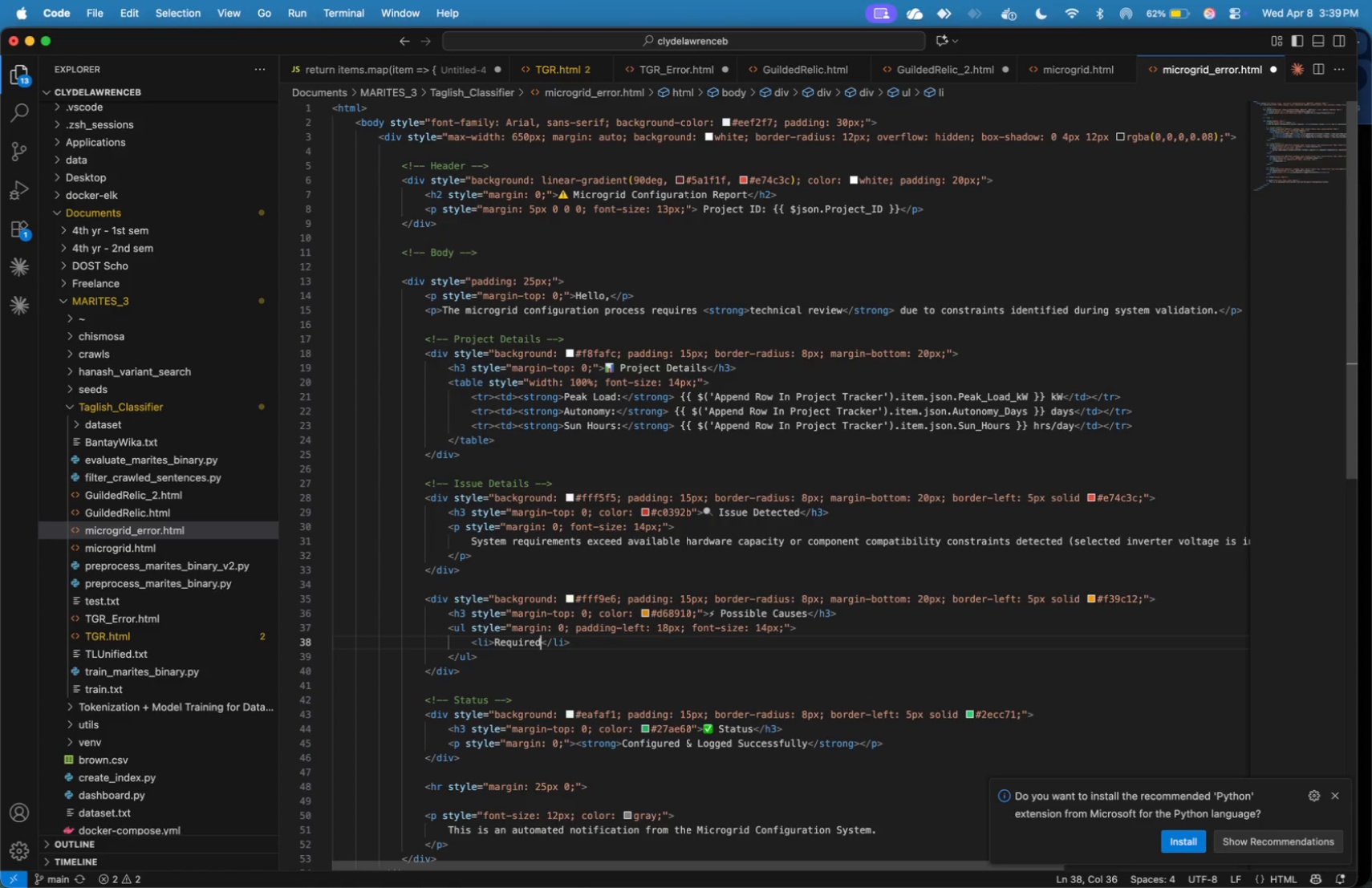 
key(ArrowRight)
 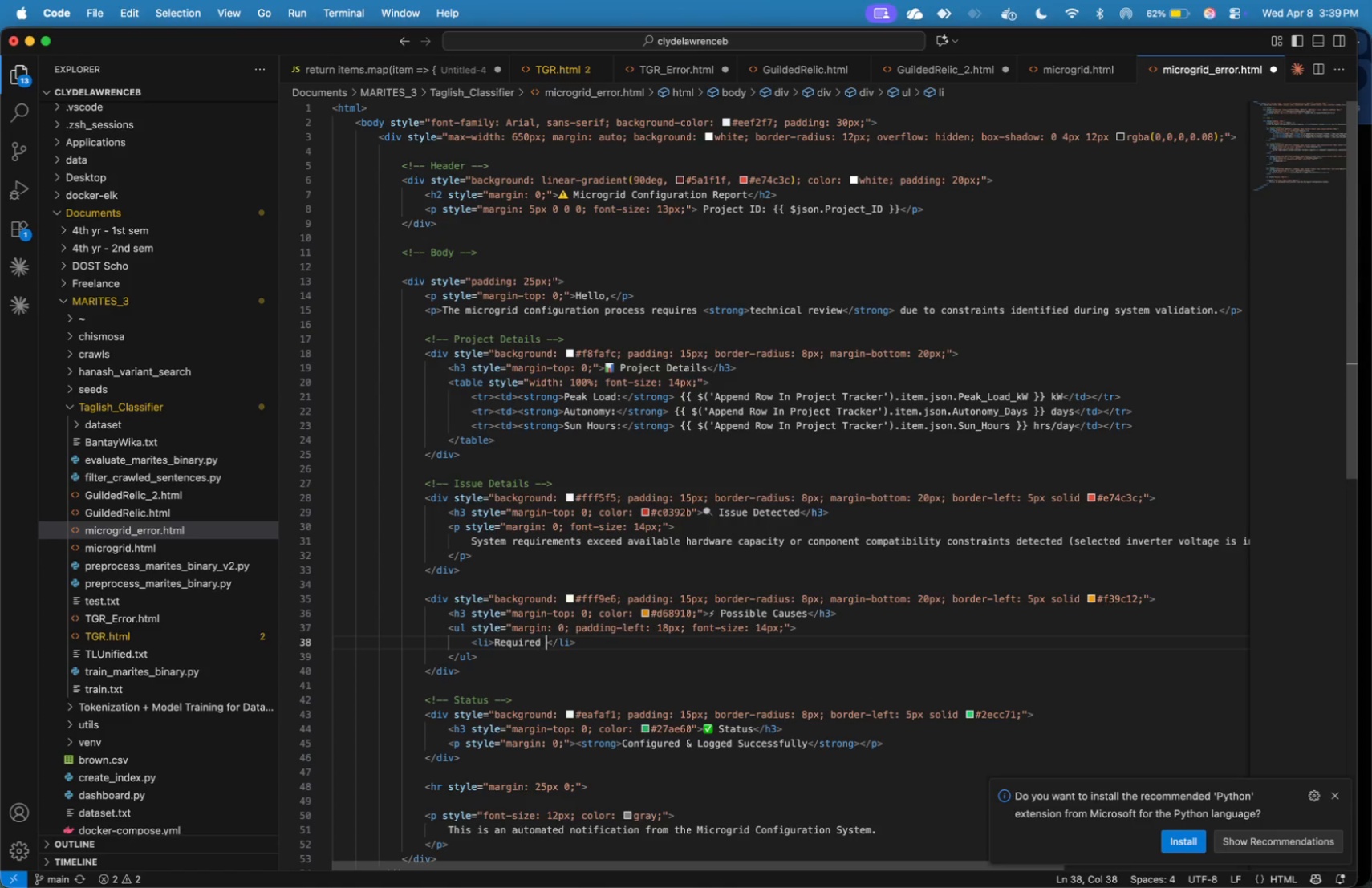 
type( storage)
 